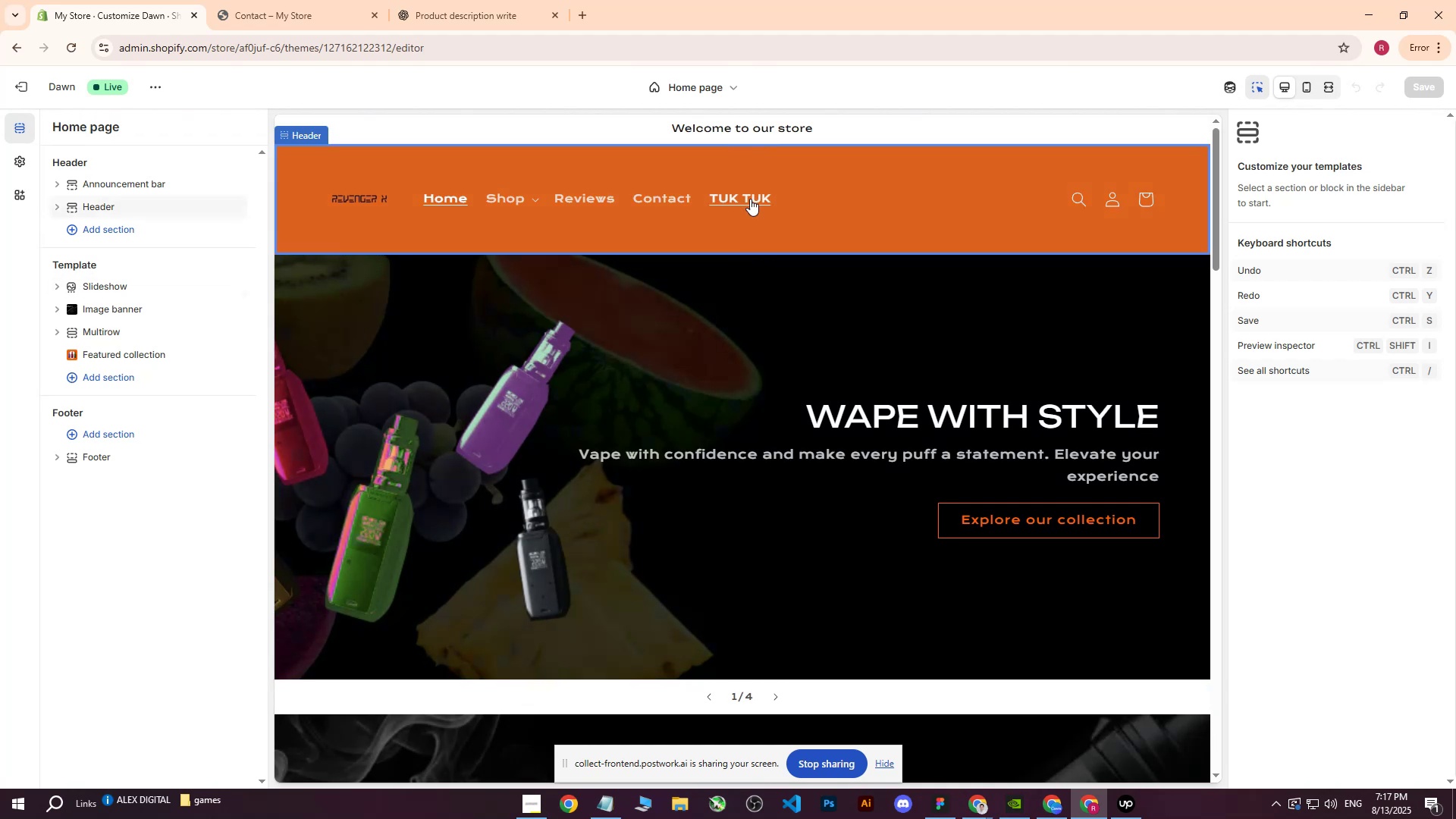 
double_click([750, 199])
 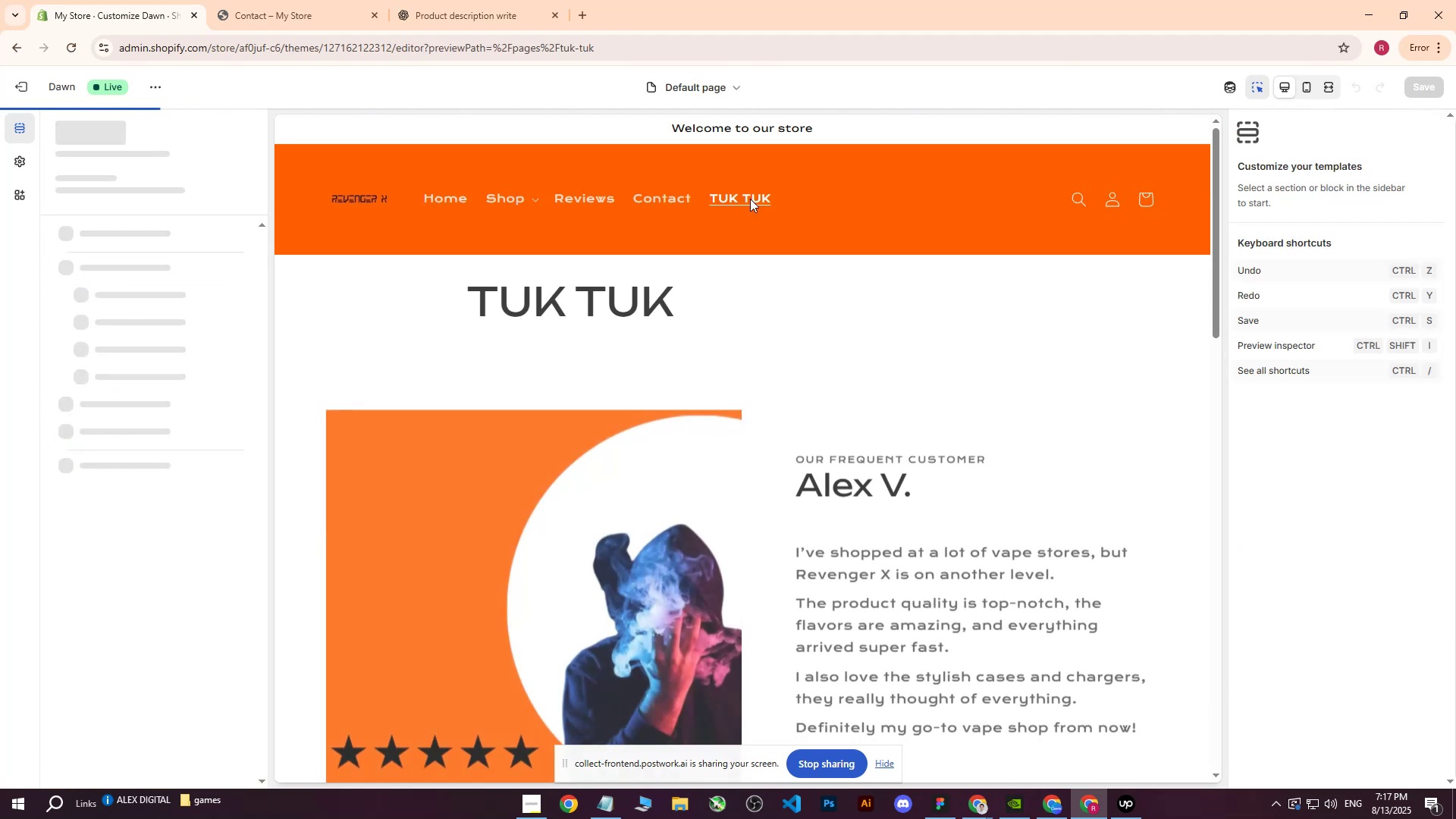 
scroll: coordinate [733, 450], scroll_direction: down, amount: 29.0
 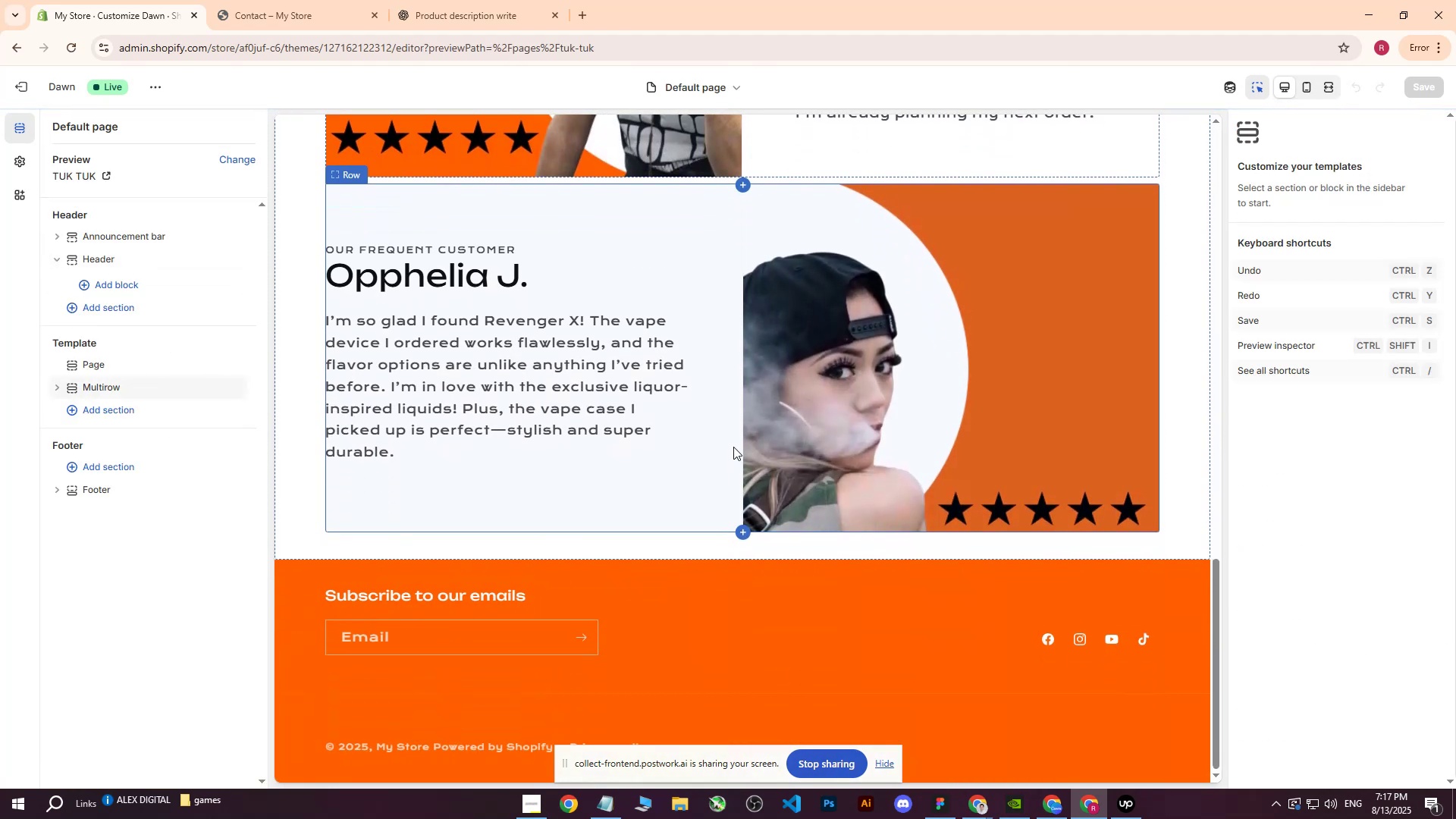 
scroll: coordinate [734, 438], scroll_direction: up, amount: 26.0
 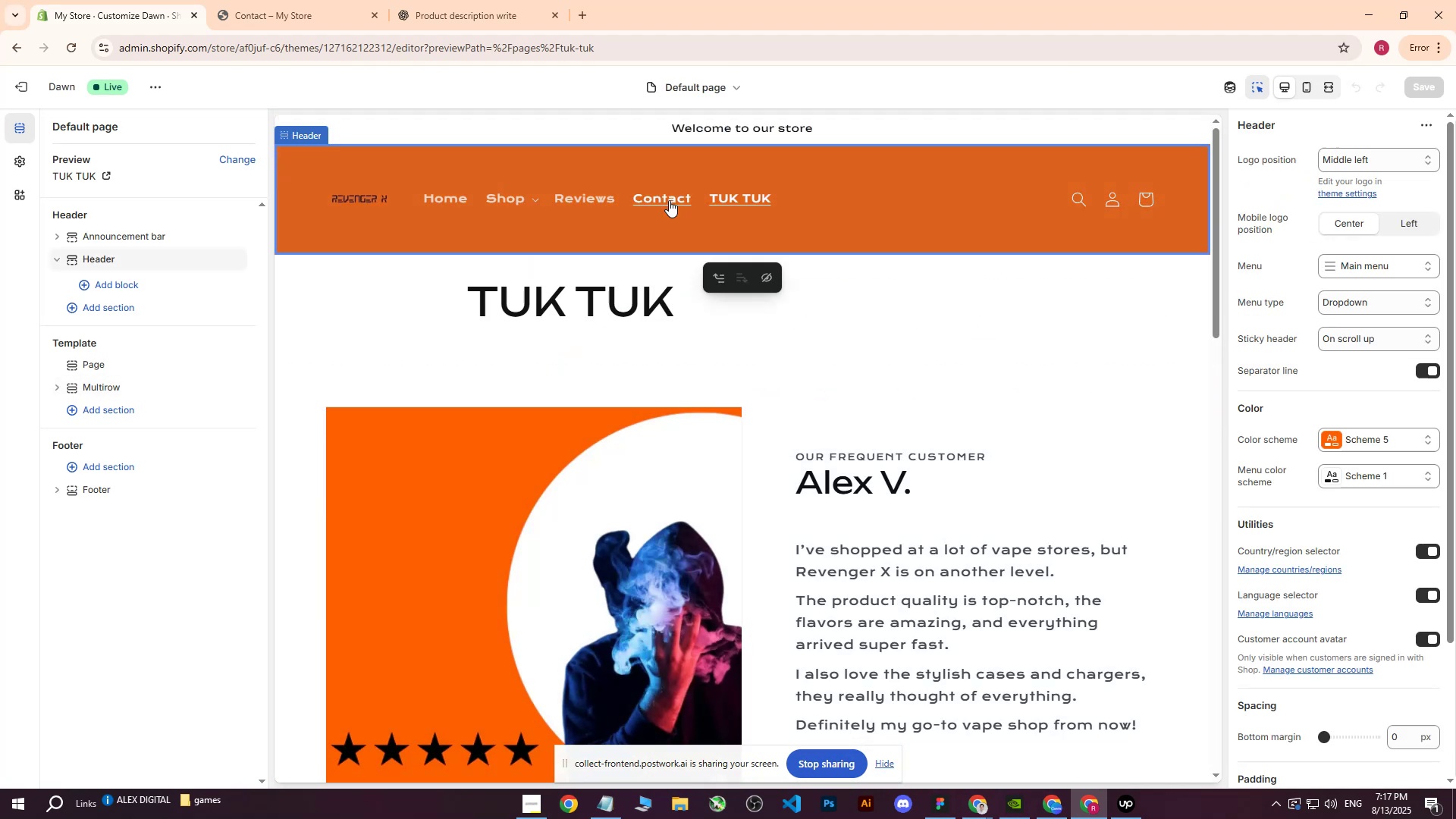 
double_click([669, 200])
 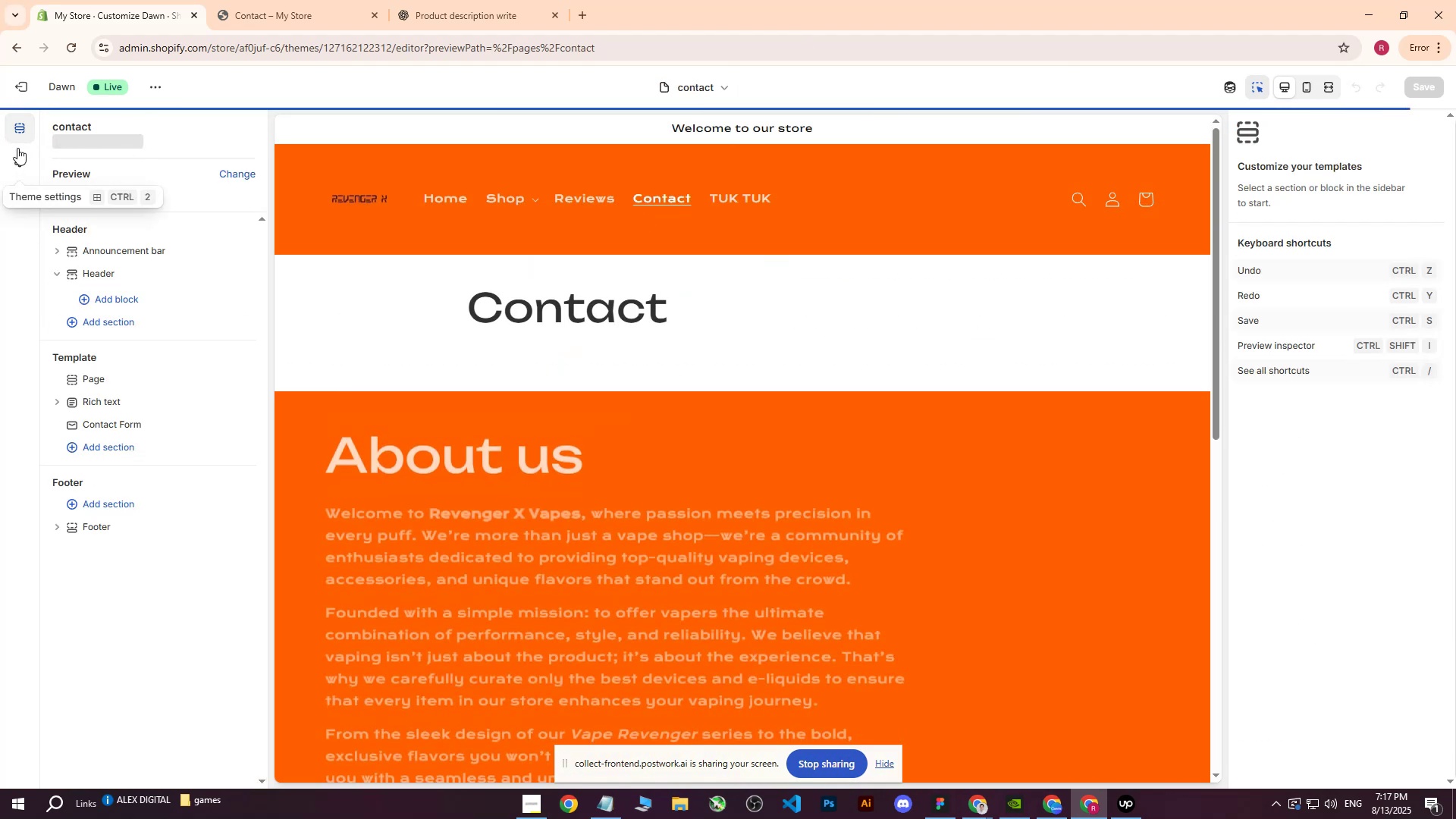 
left_click([23, 94])
 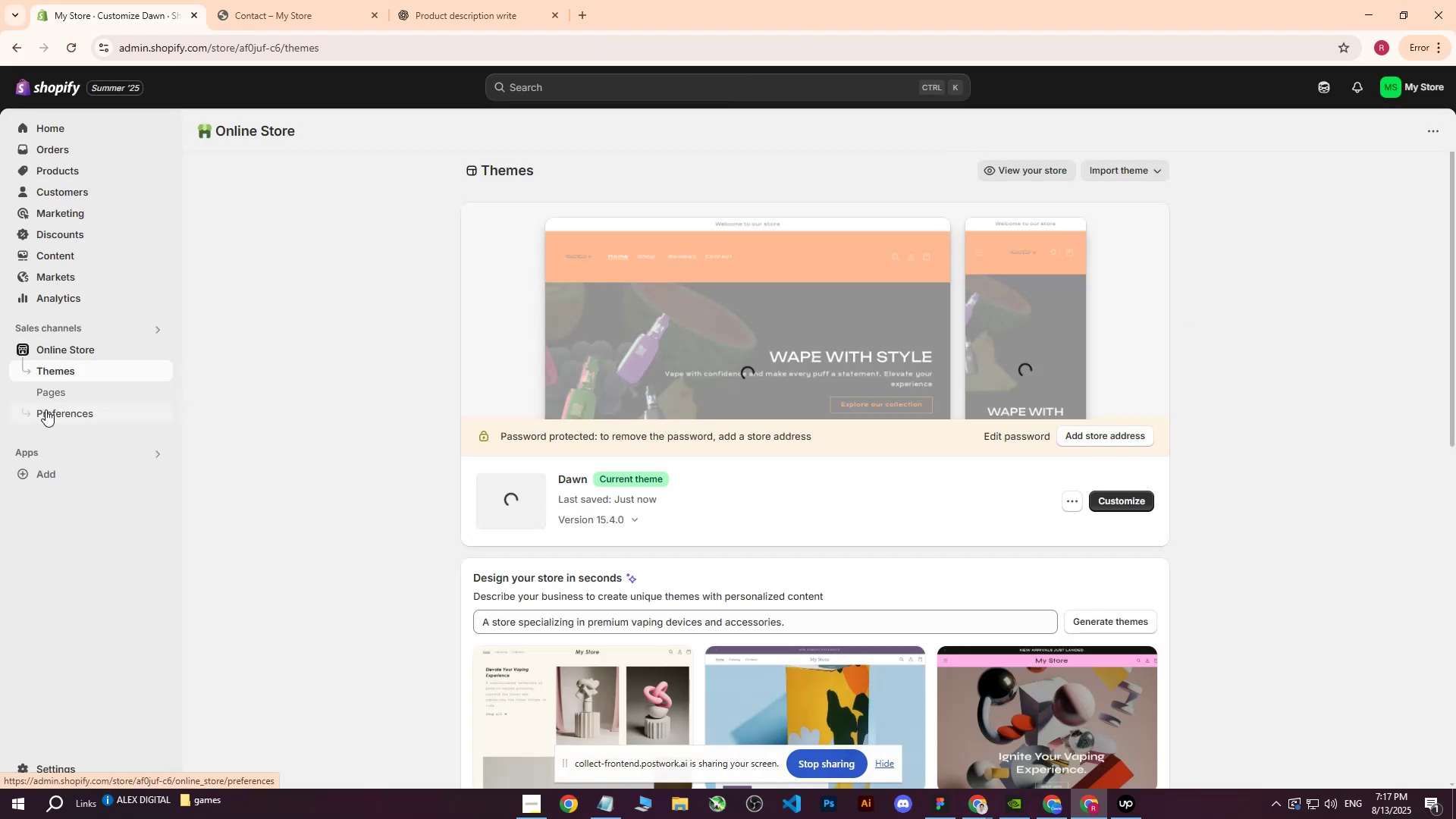 
left_click([64, 393])
 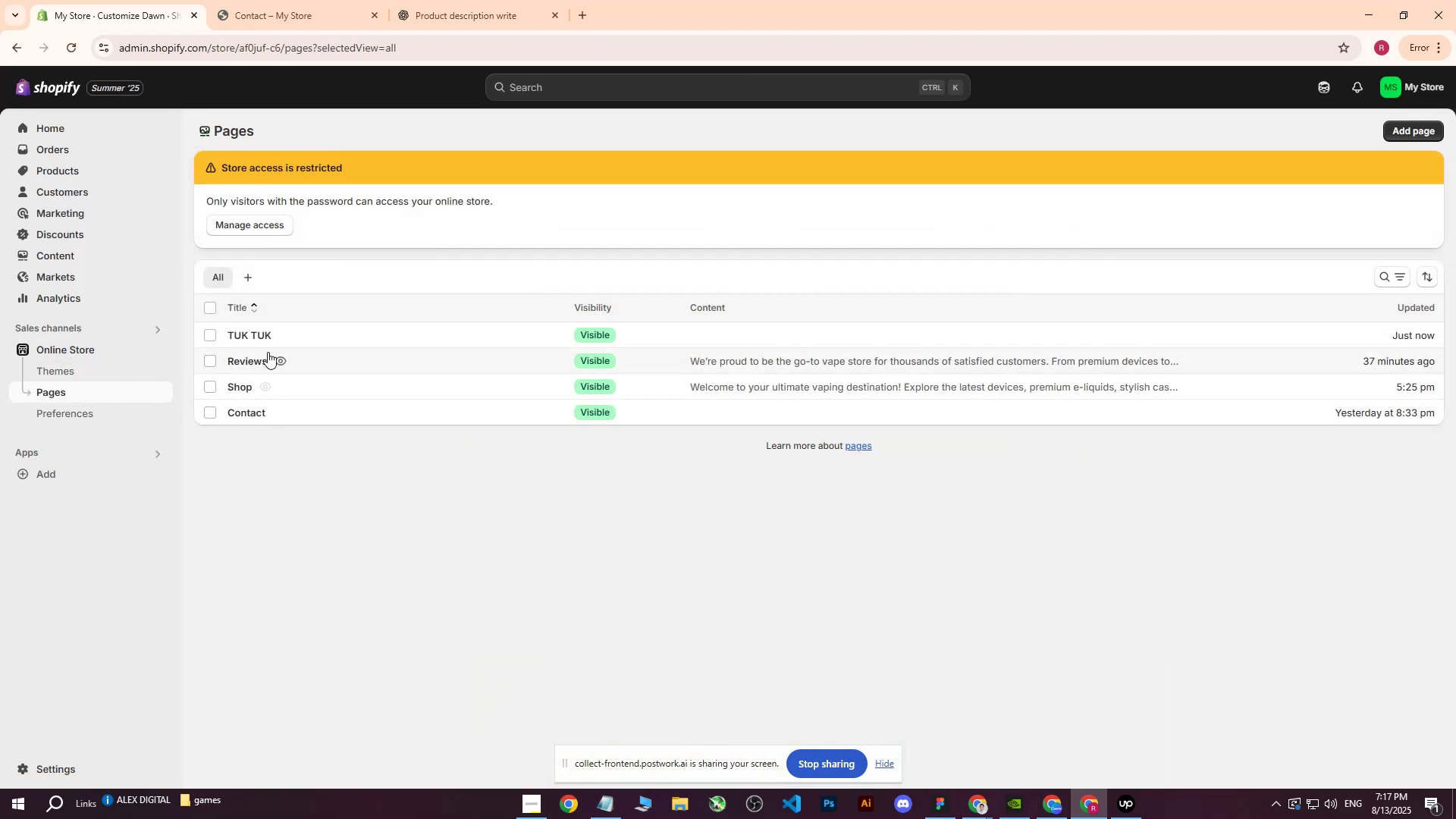 
left_click([342, 334])
 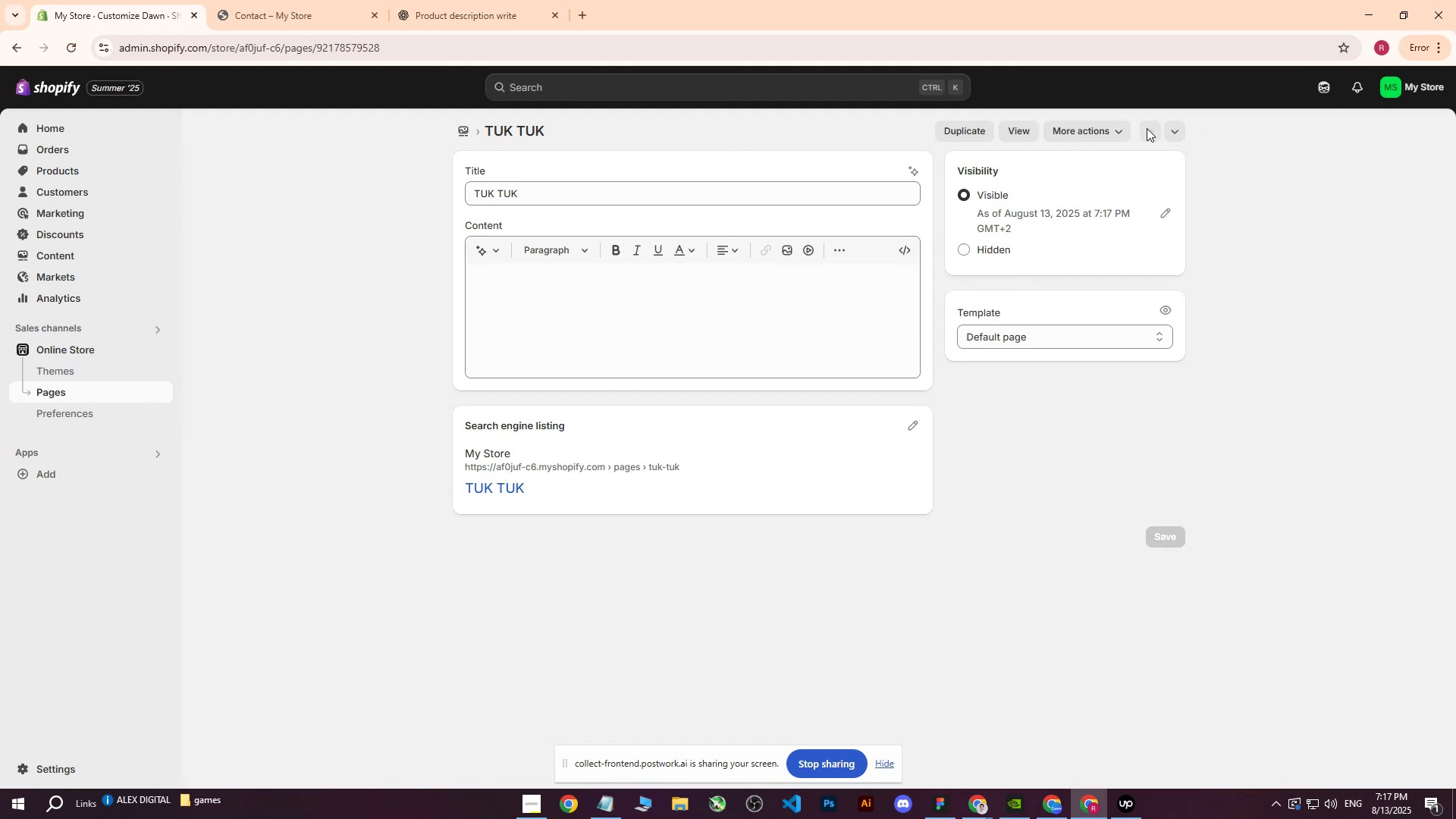 
double_click([1084, 166])
 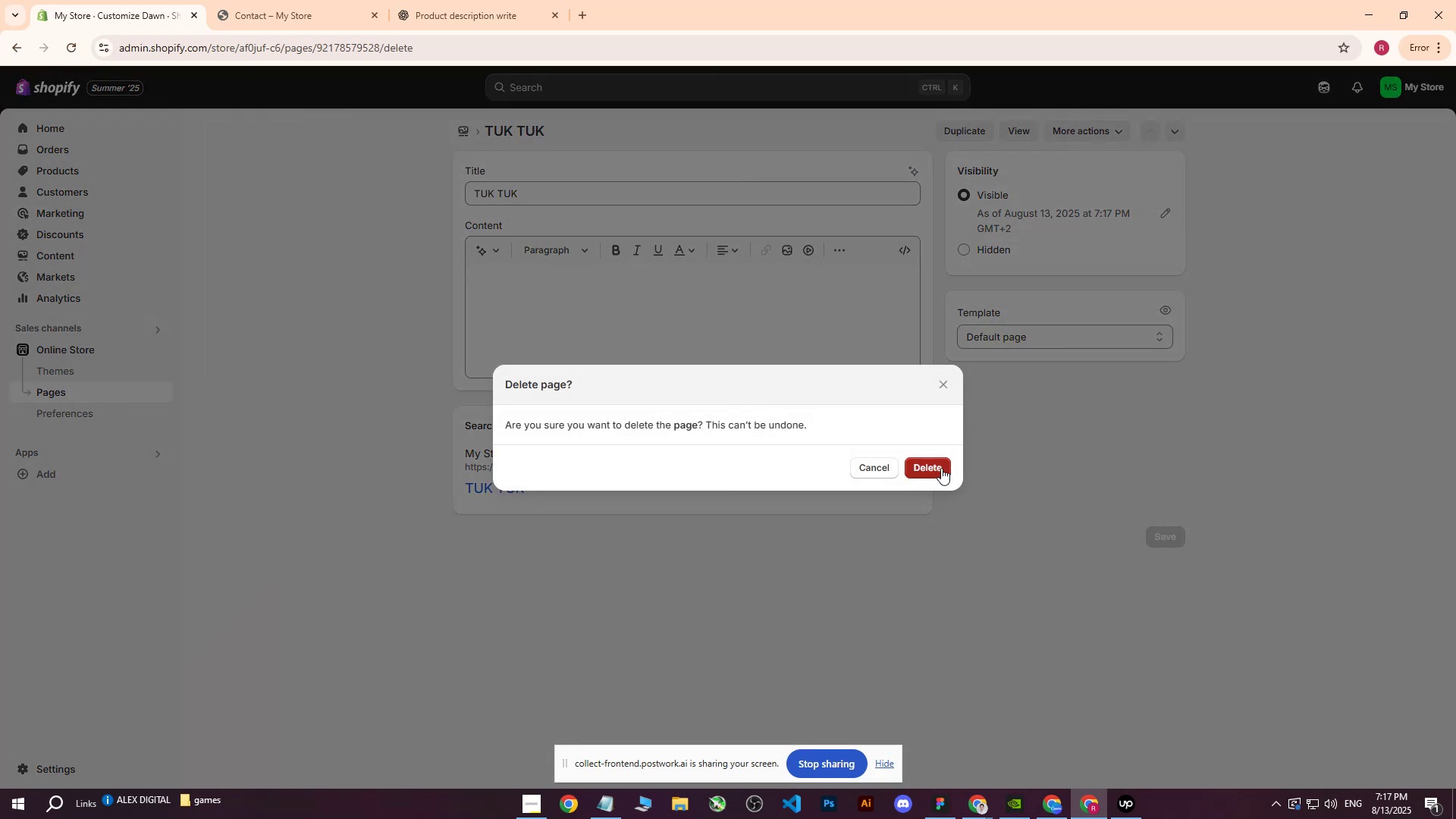 
left_click([939, 468])
 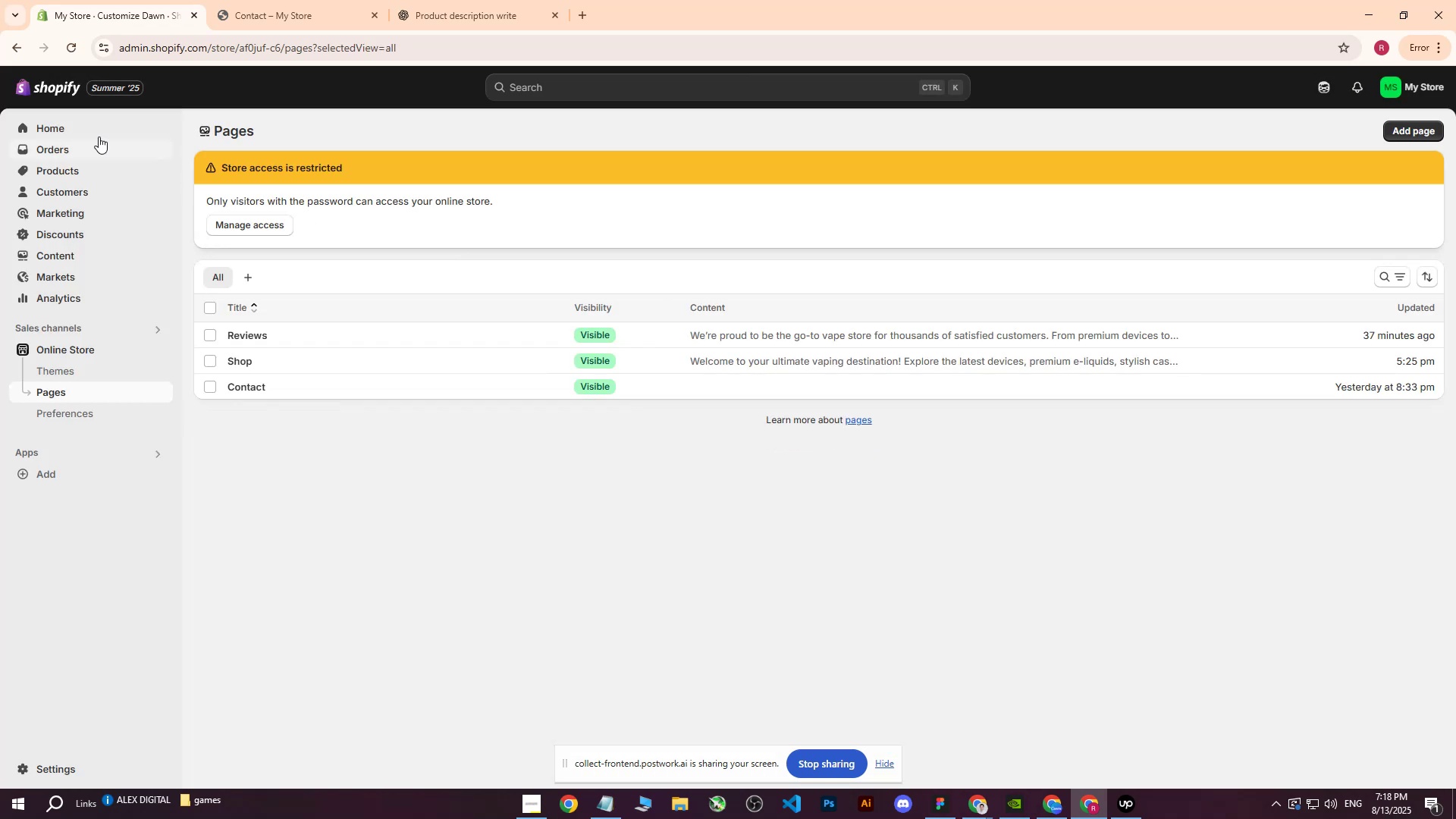 
left_click([44, 84])
 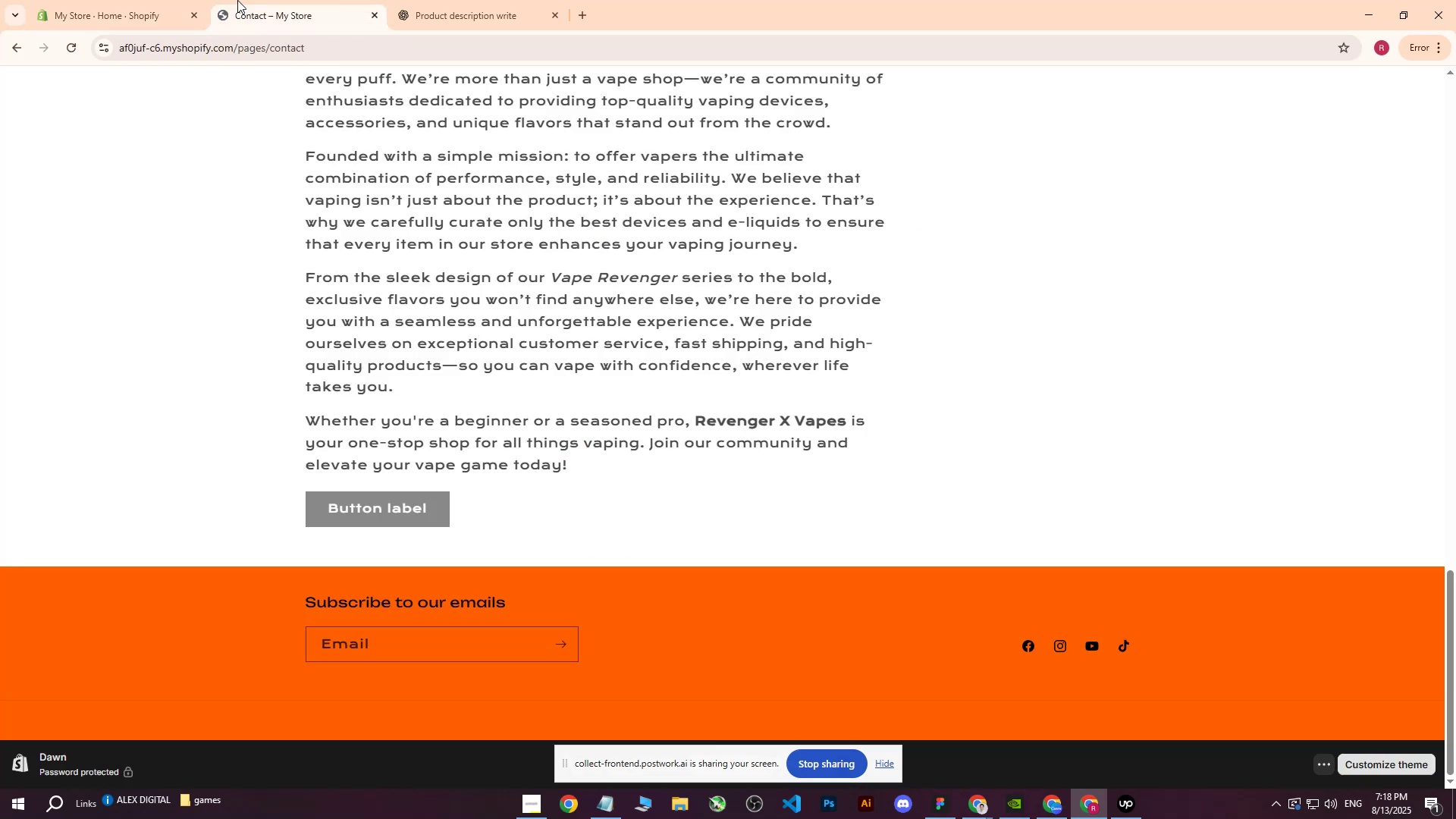 
double_click([121, 0])
 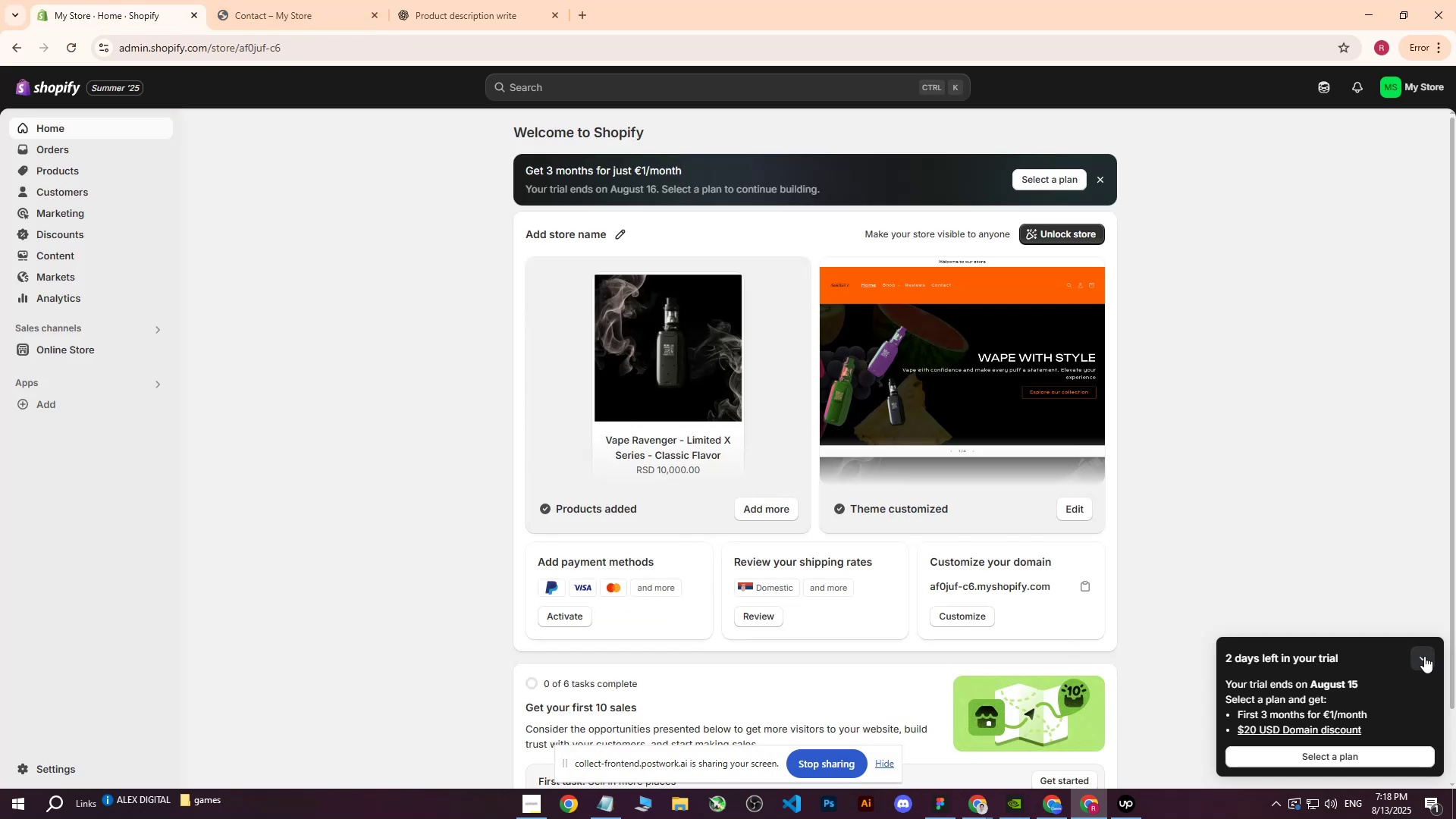 
left_click([1424, 656])
 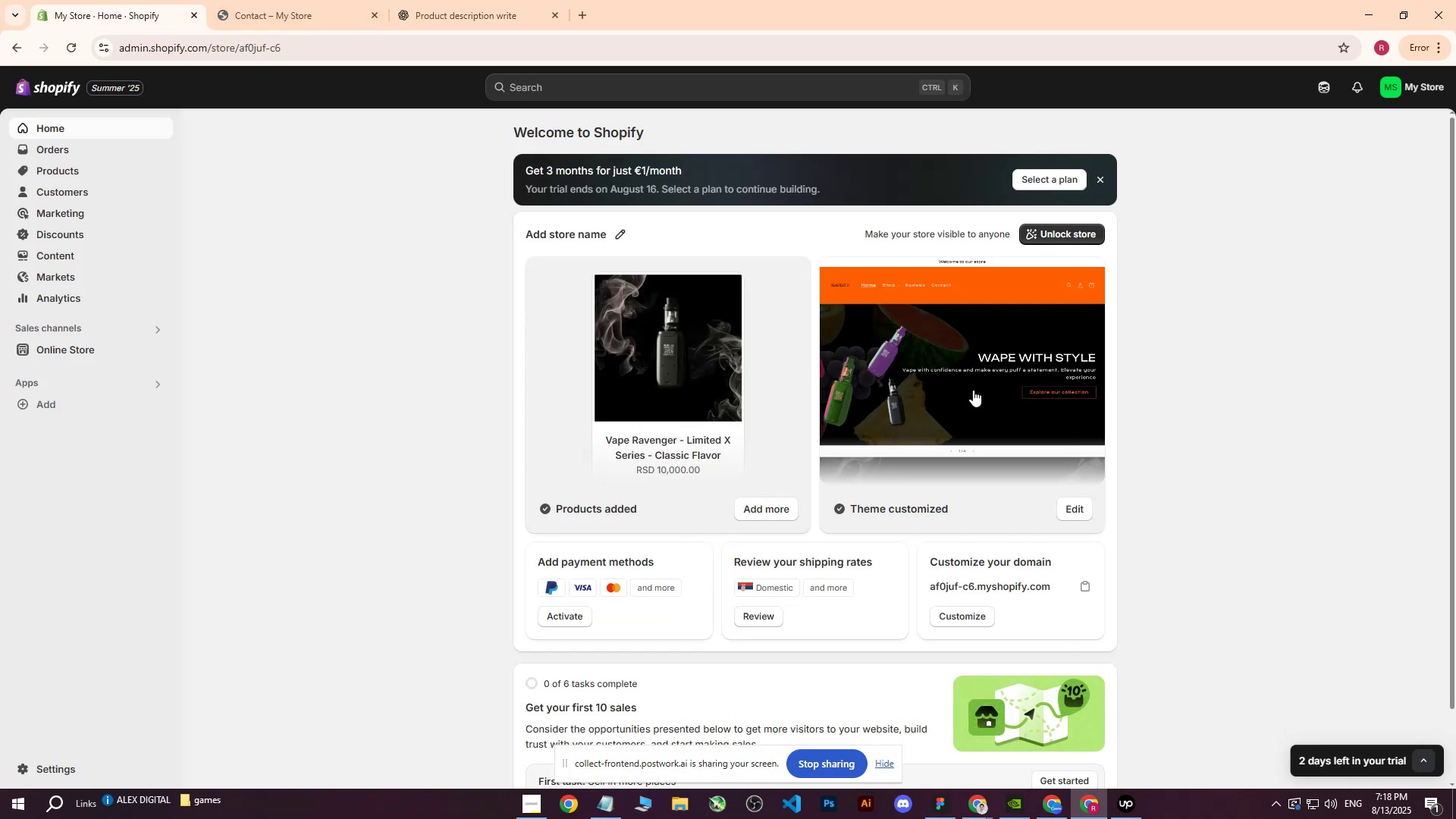 
scroll: coordinate [772, 413], scroll_direction: up, amount: 5.0
 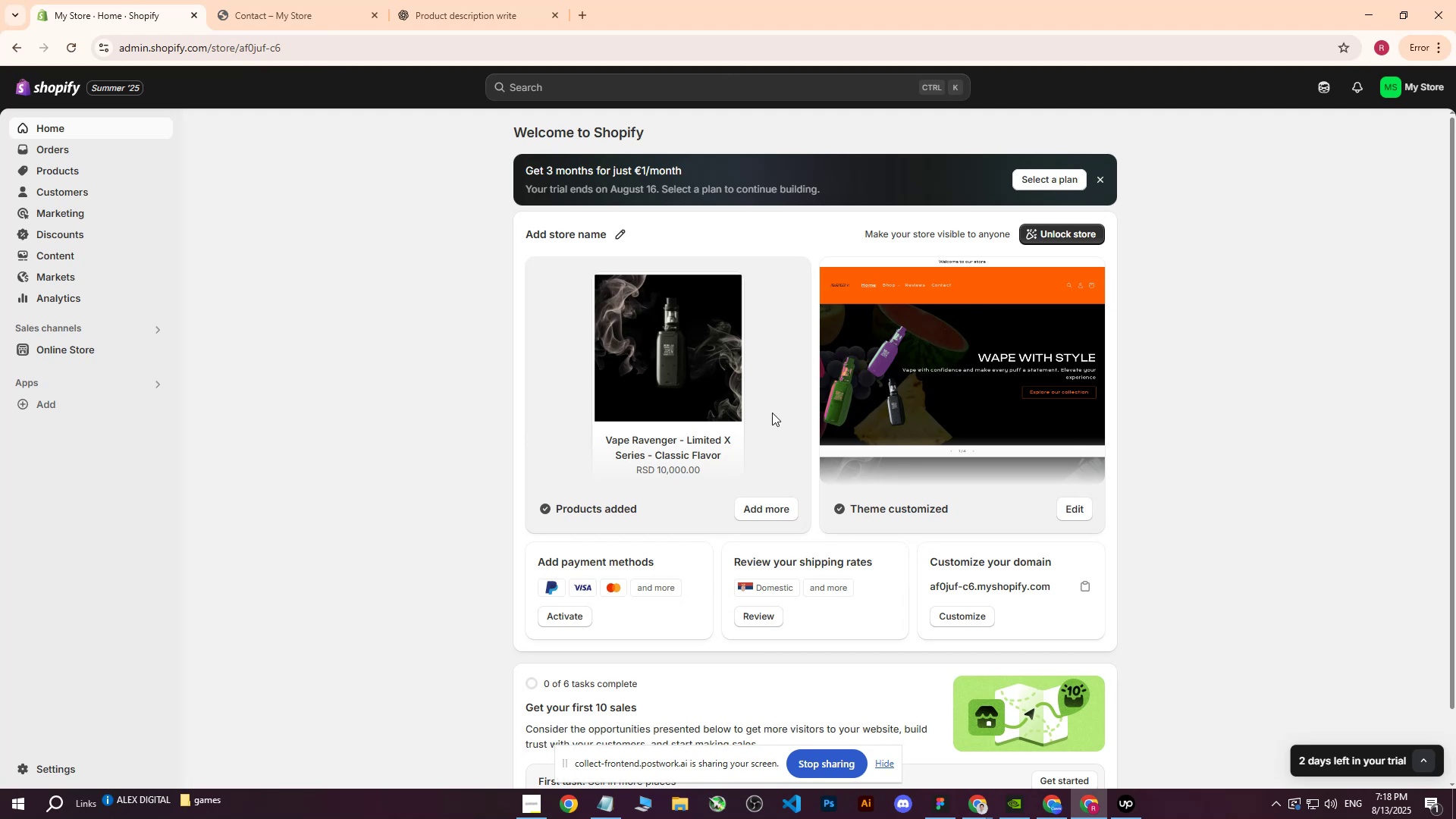 
scroll: coordinate [780, 421], scroll_direction: down, amount: 7.0
 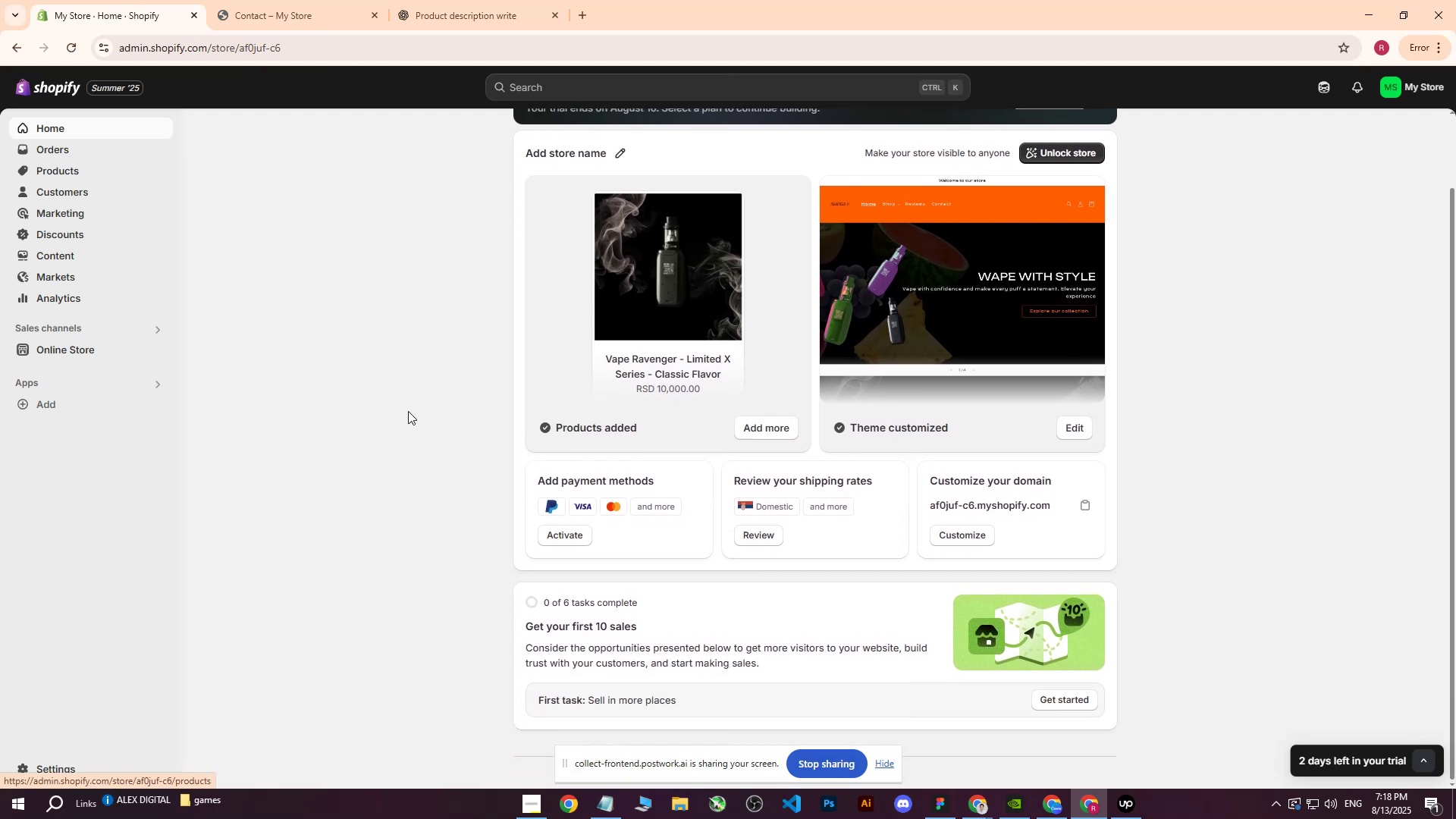 
scroll: coordinate [478, 407], scroll_direction: up, amount: 7.0
 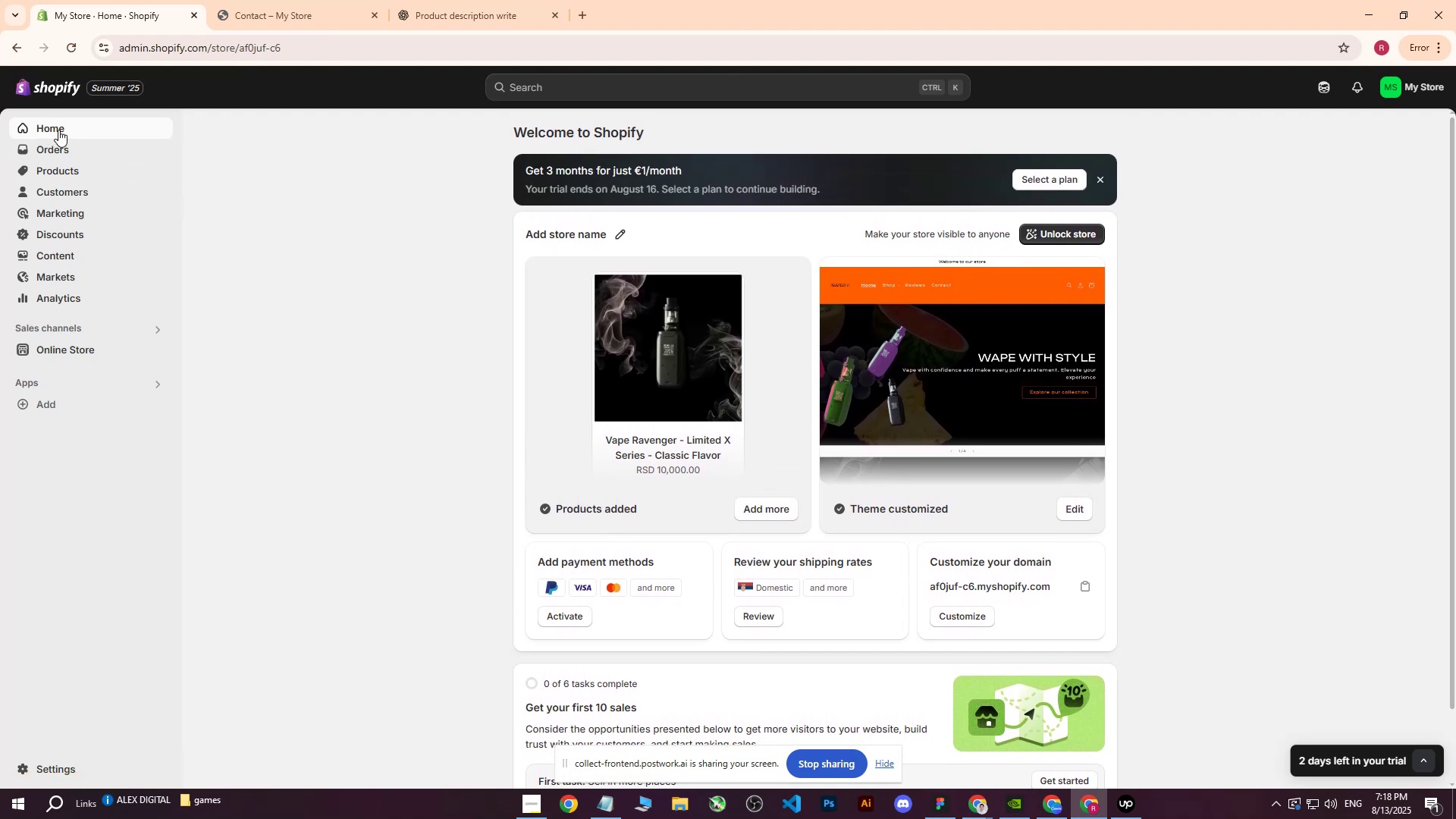 
left_click([58, 130])
 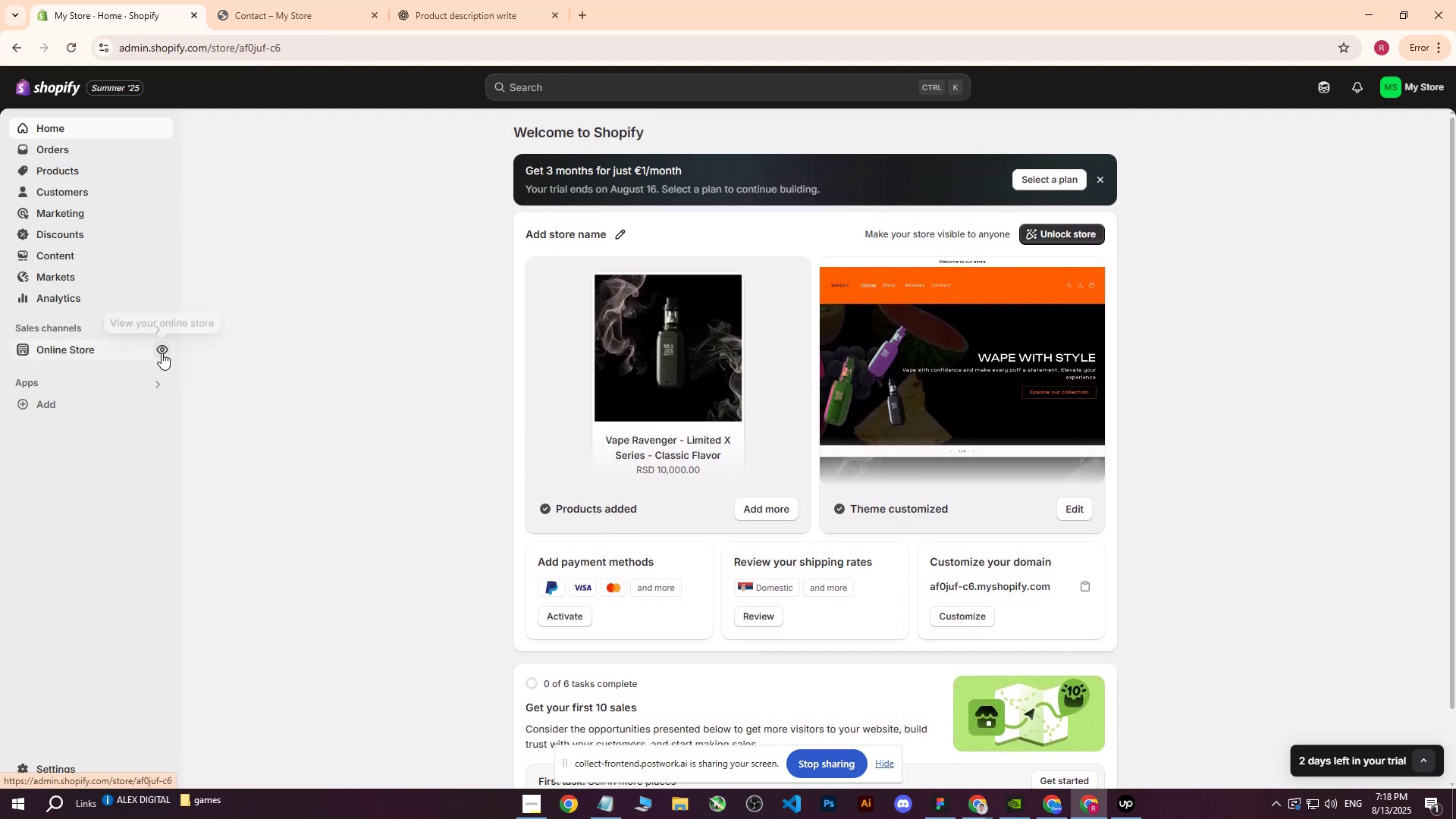 
left_click([162, 353])
 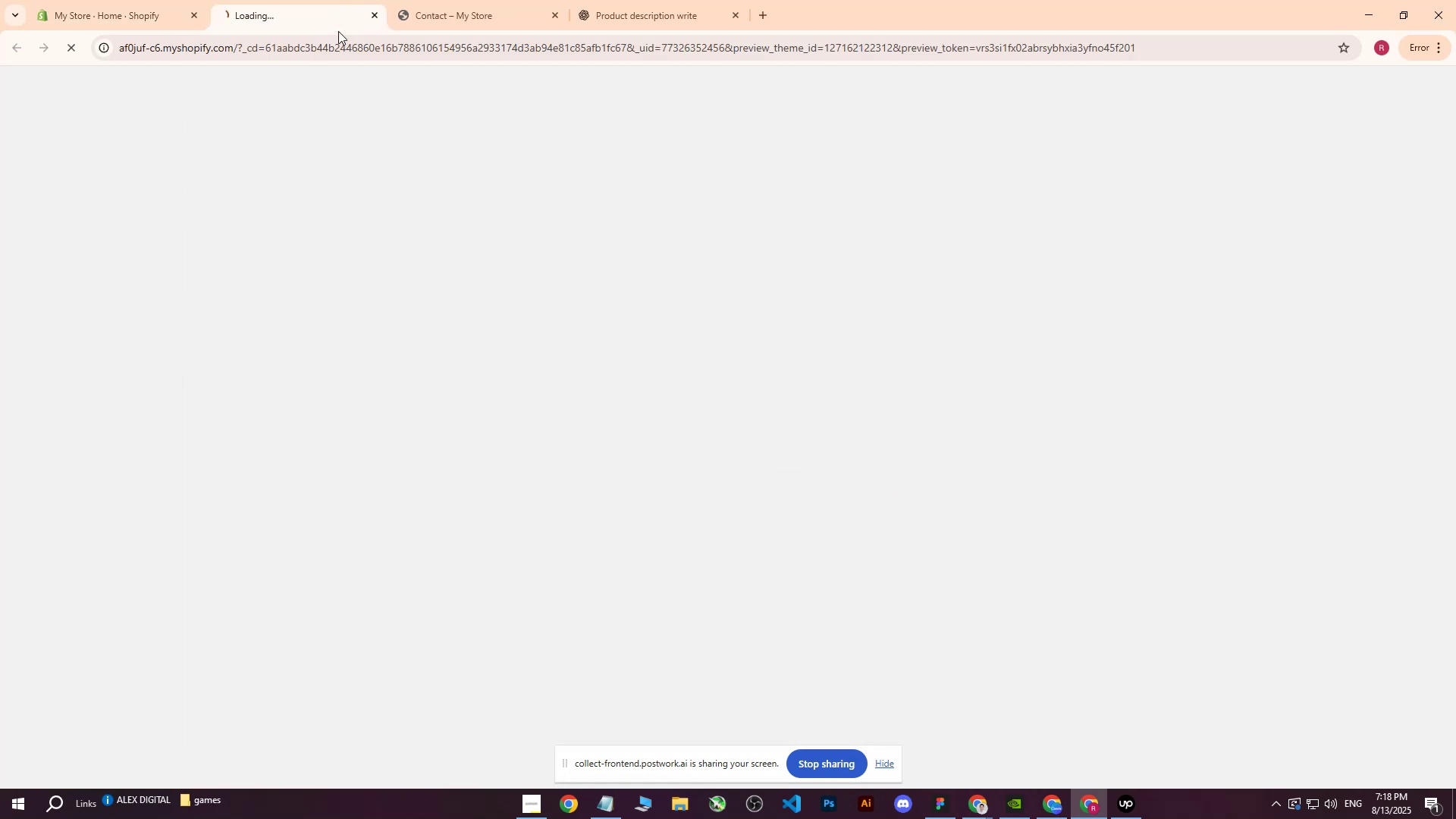 
left_click([472, 0])
 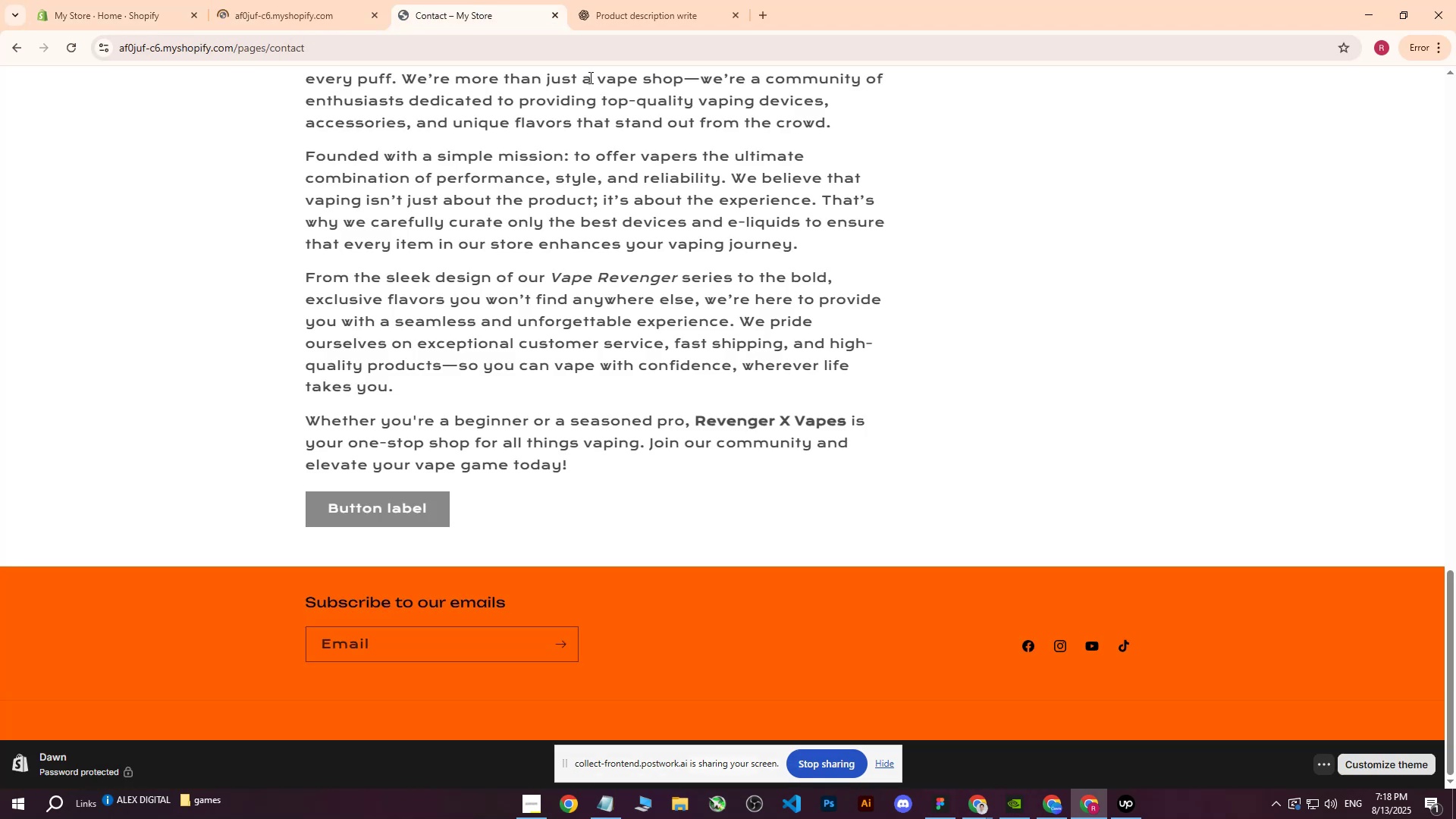 
scroll: coordinate [453, 224], scroll_direction: up, amount: 17.0
 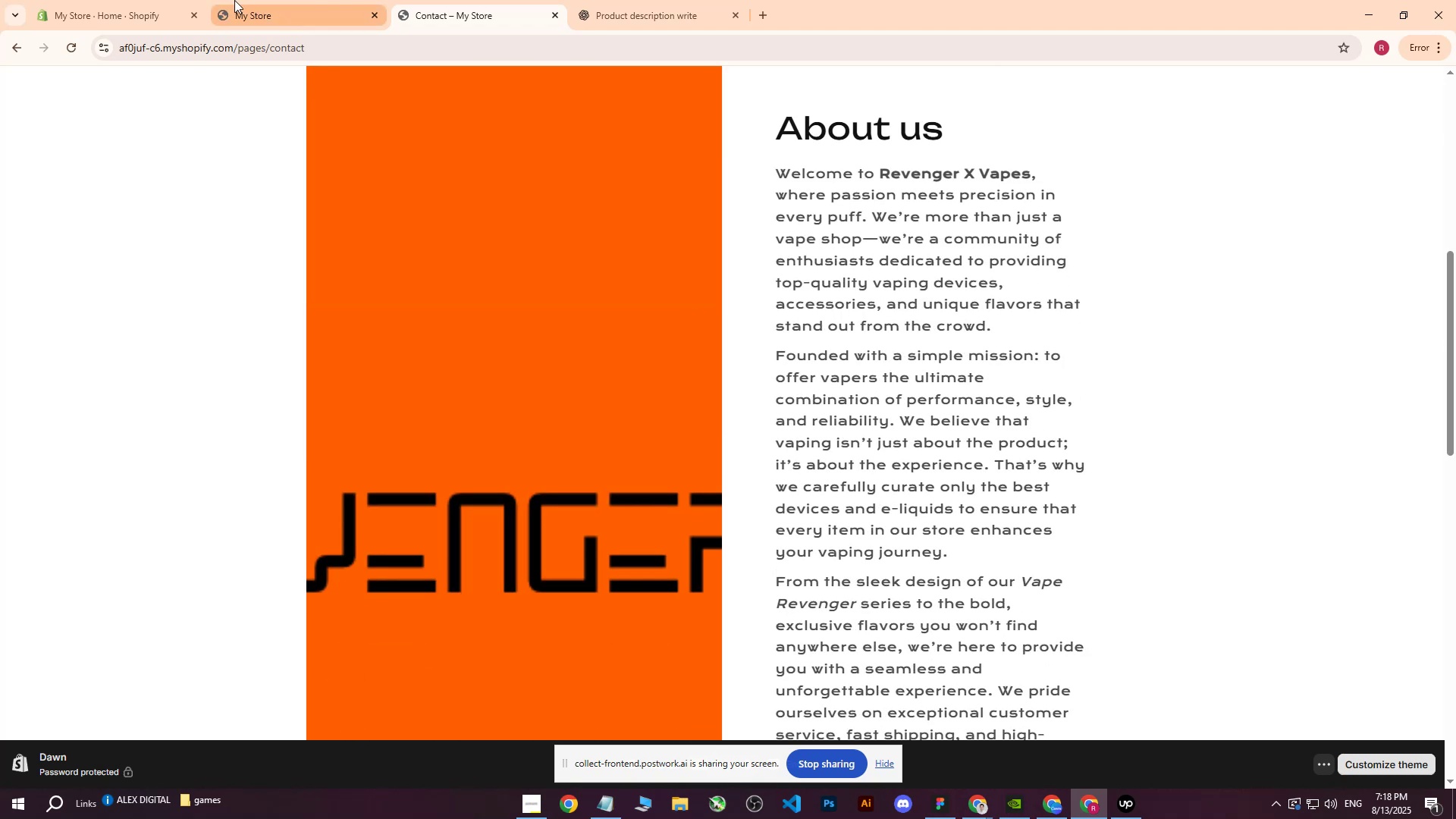 
left_click([234, 0])
 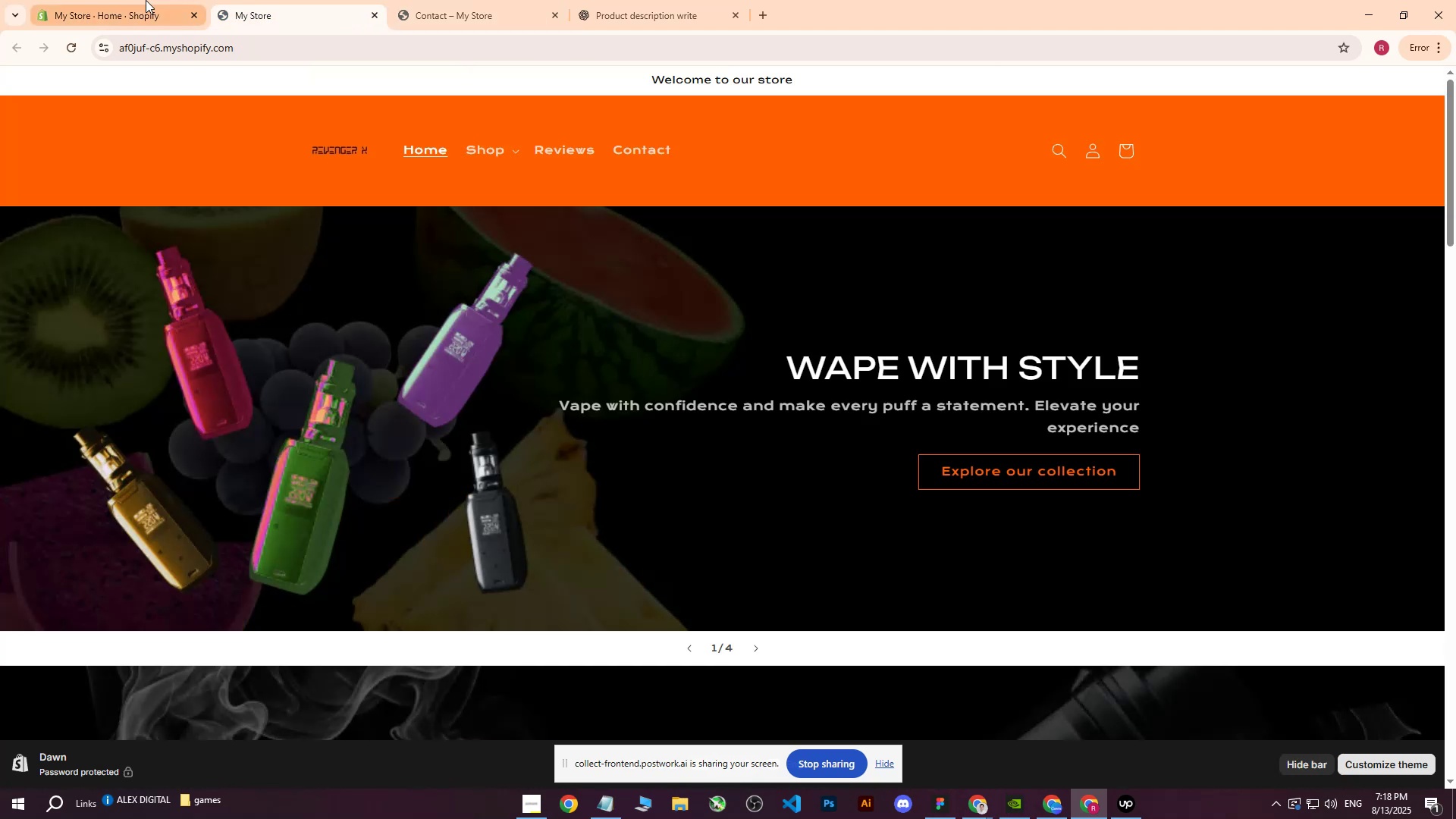 
left_click([146, 0])
 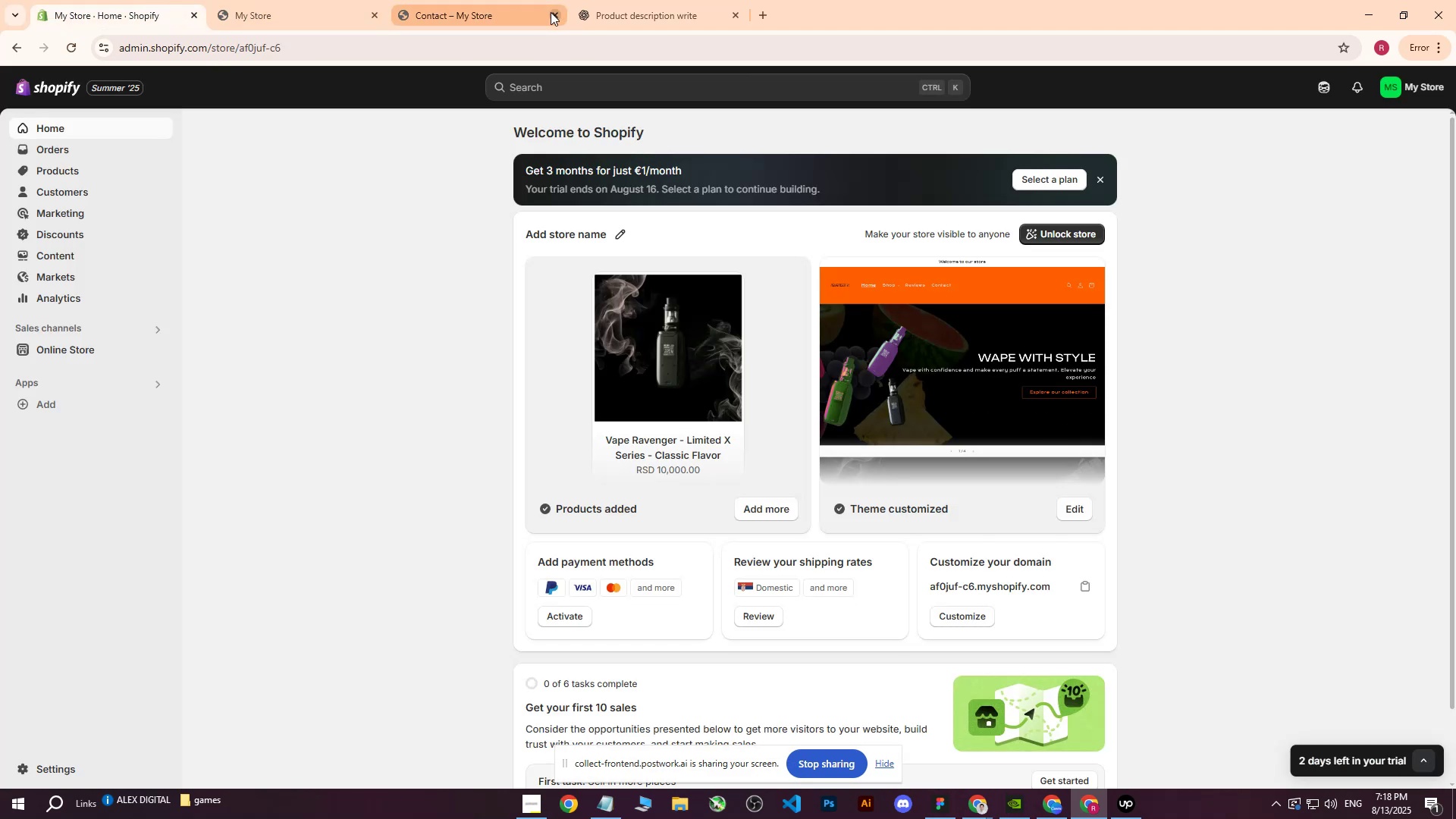 
left_click([554, 12])
 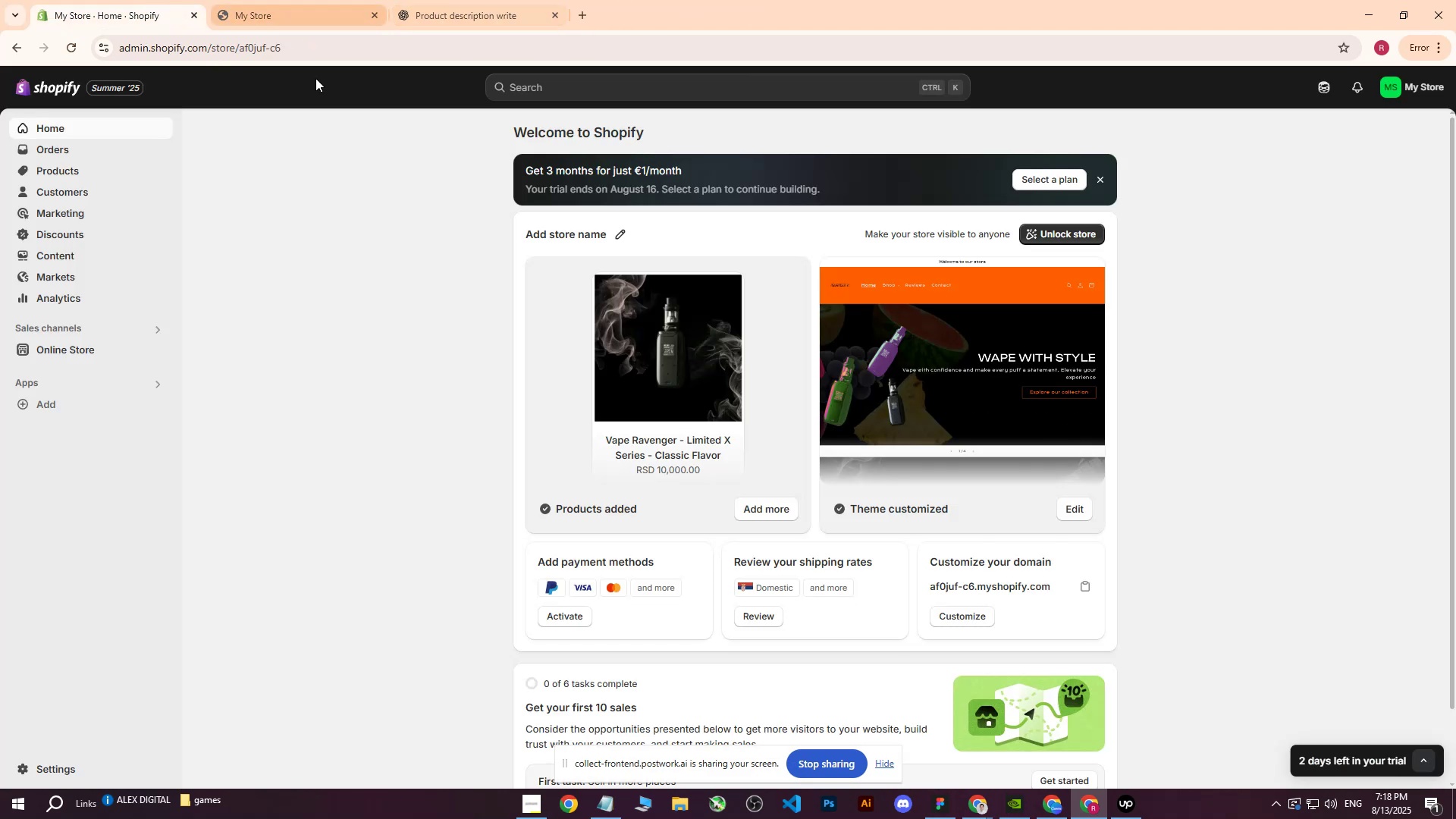 
scroll: coordinate [538, 328], scroll_direction: up, amount: 5.0
 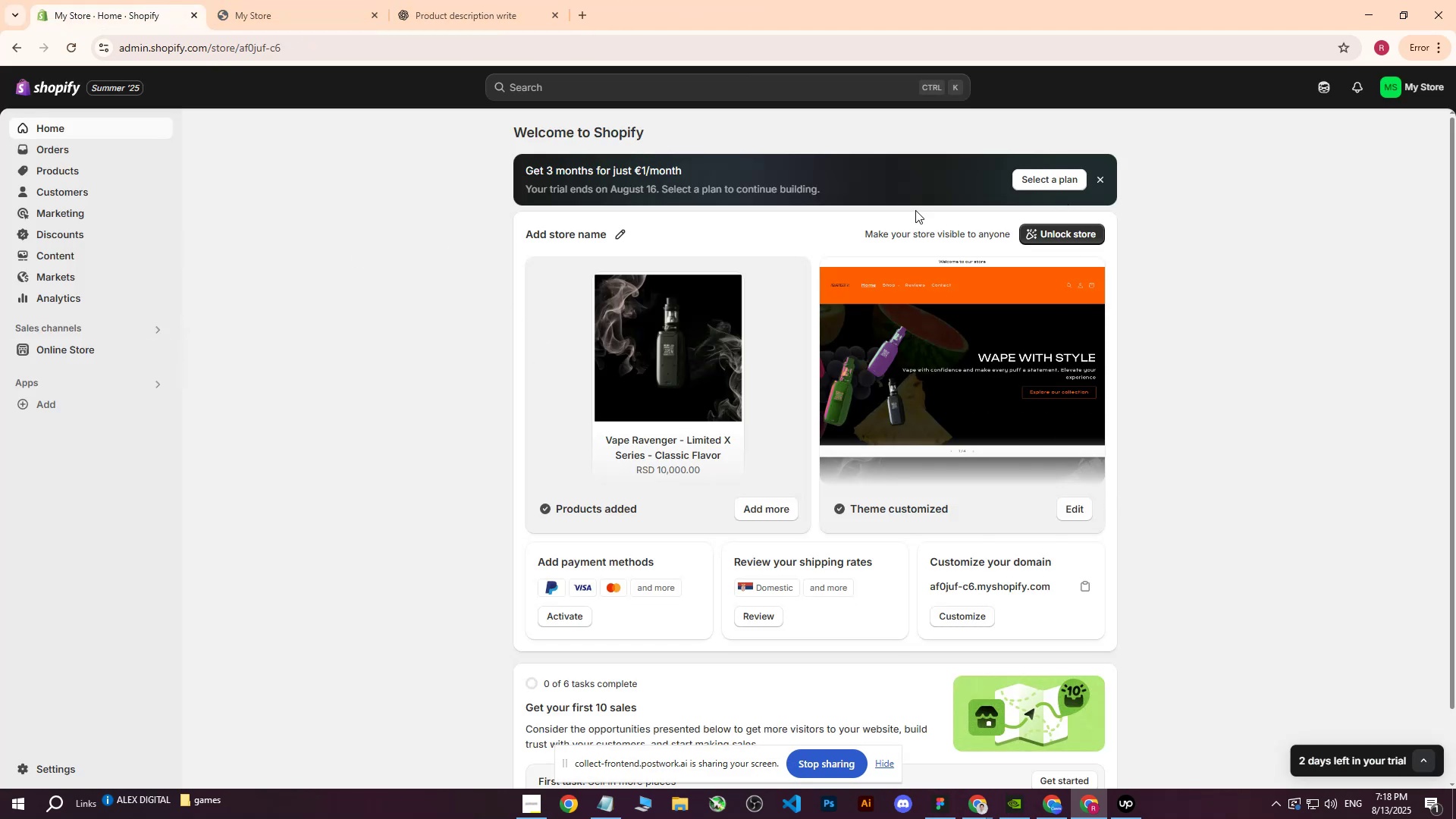 
left_click([76, 348])
 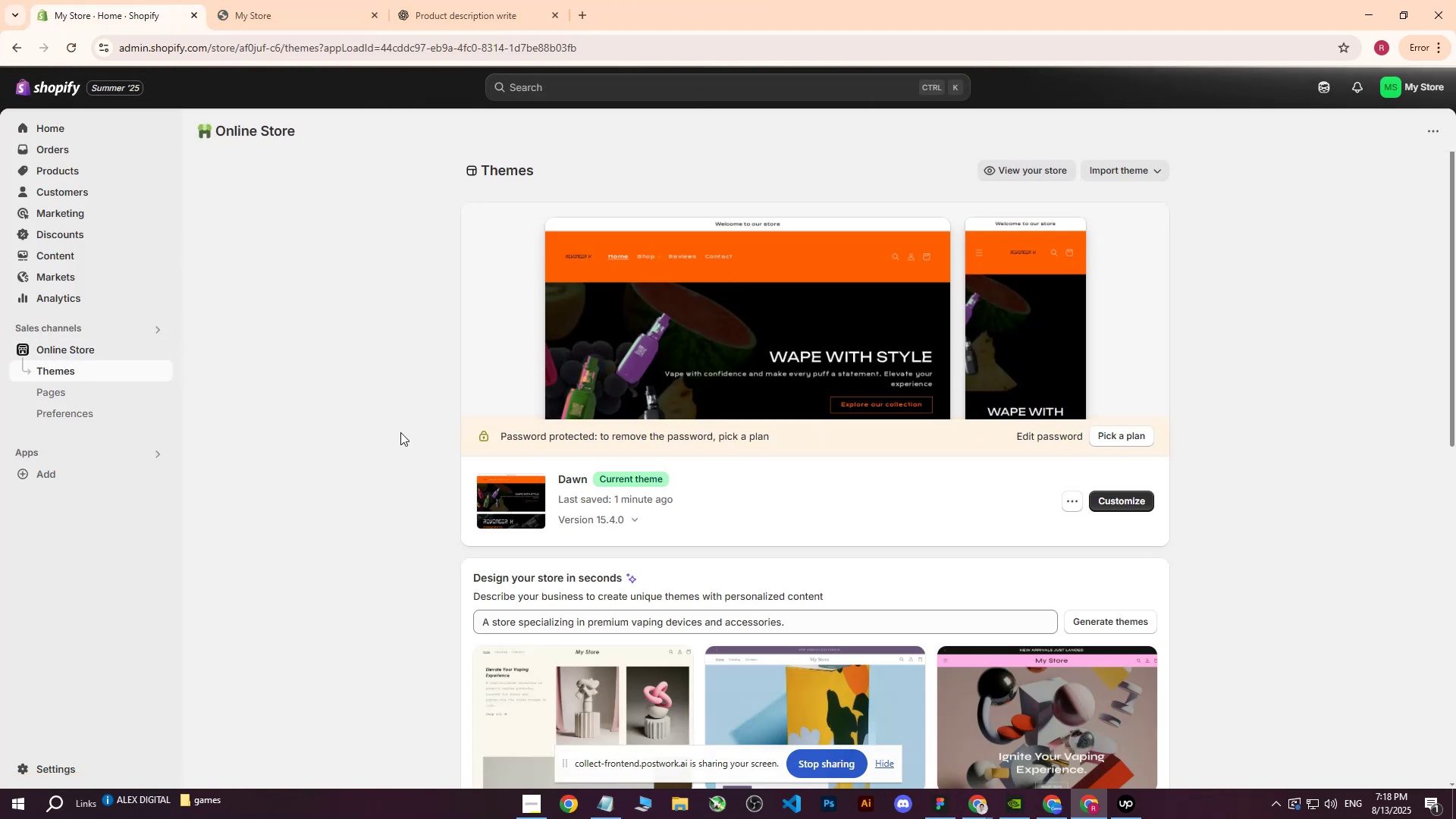 
left_click([1144, 498])
 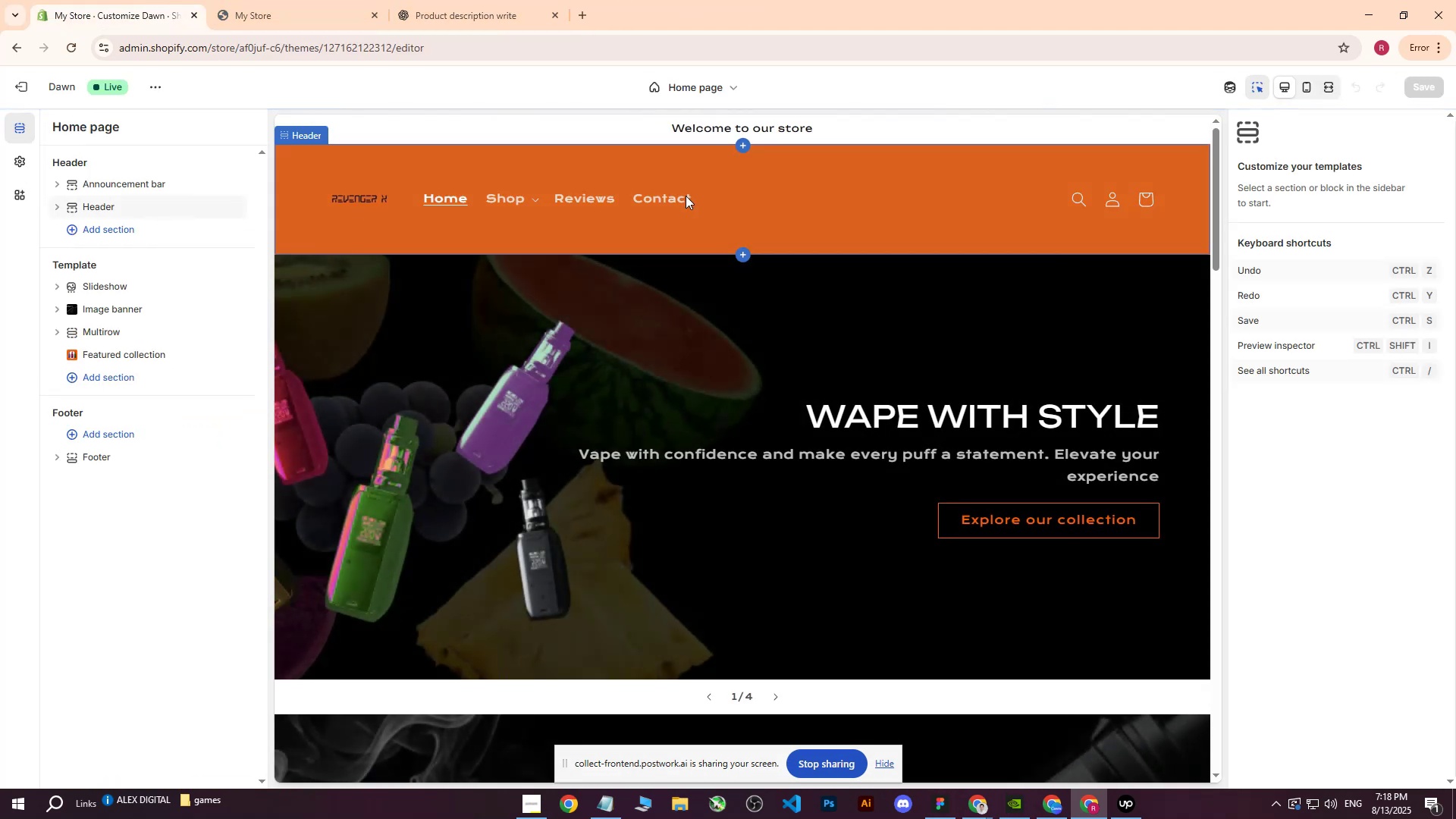 
double_click([682, 199])
 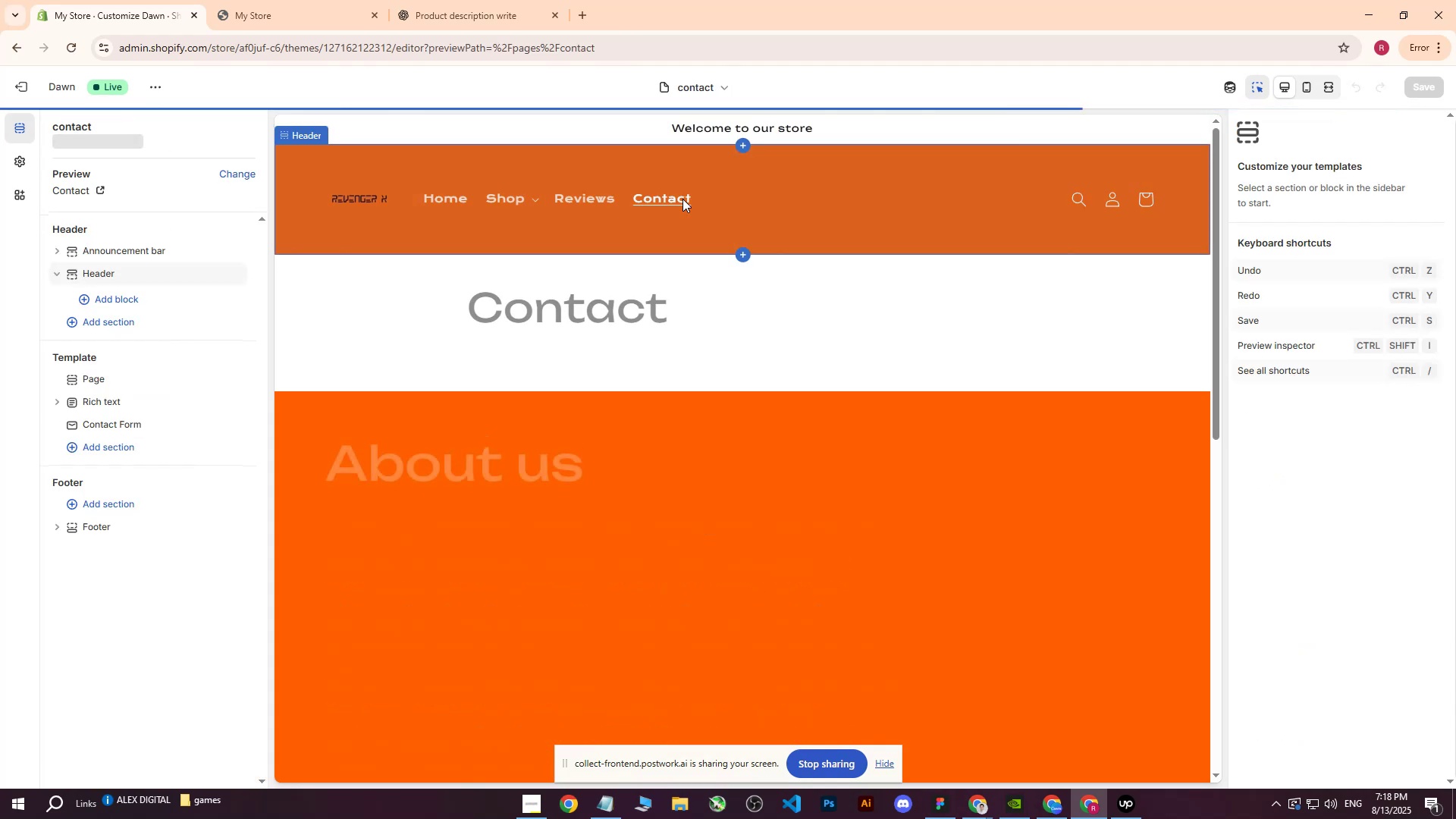 
scroll: coordinate [682, 199], scroll_direction: down, amount: 2.0
 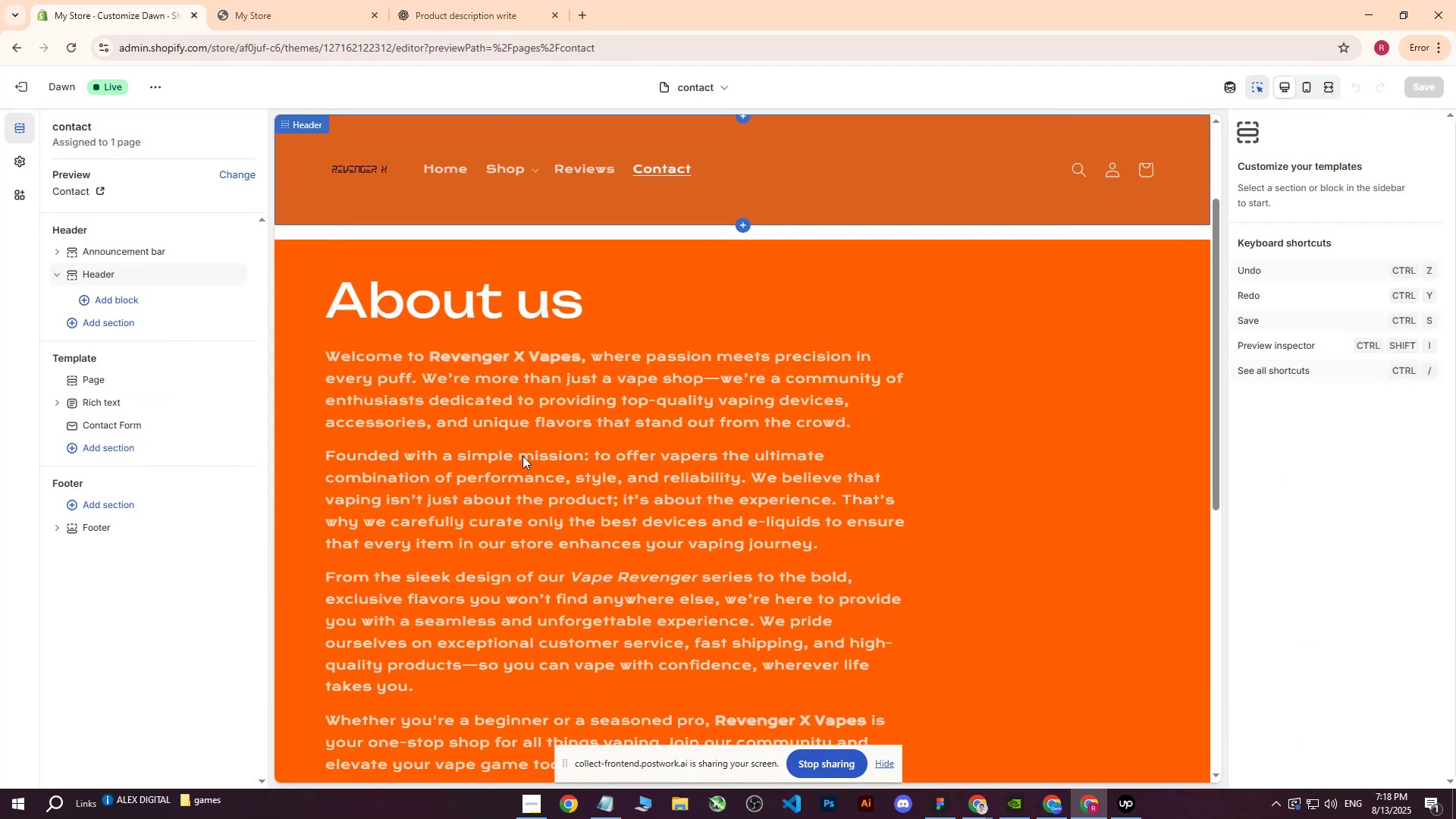 
left_click([522, 456])
 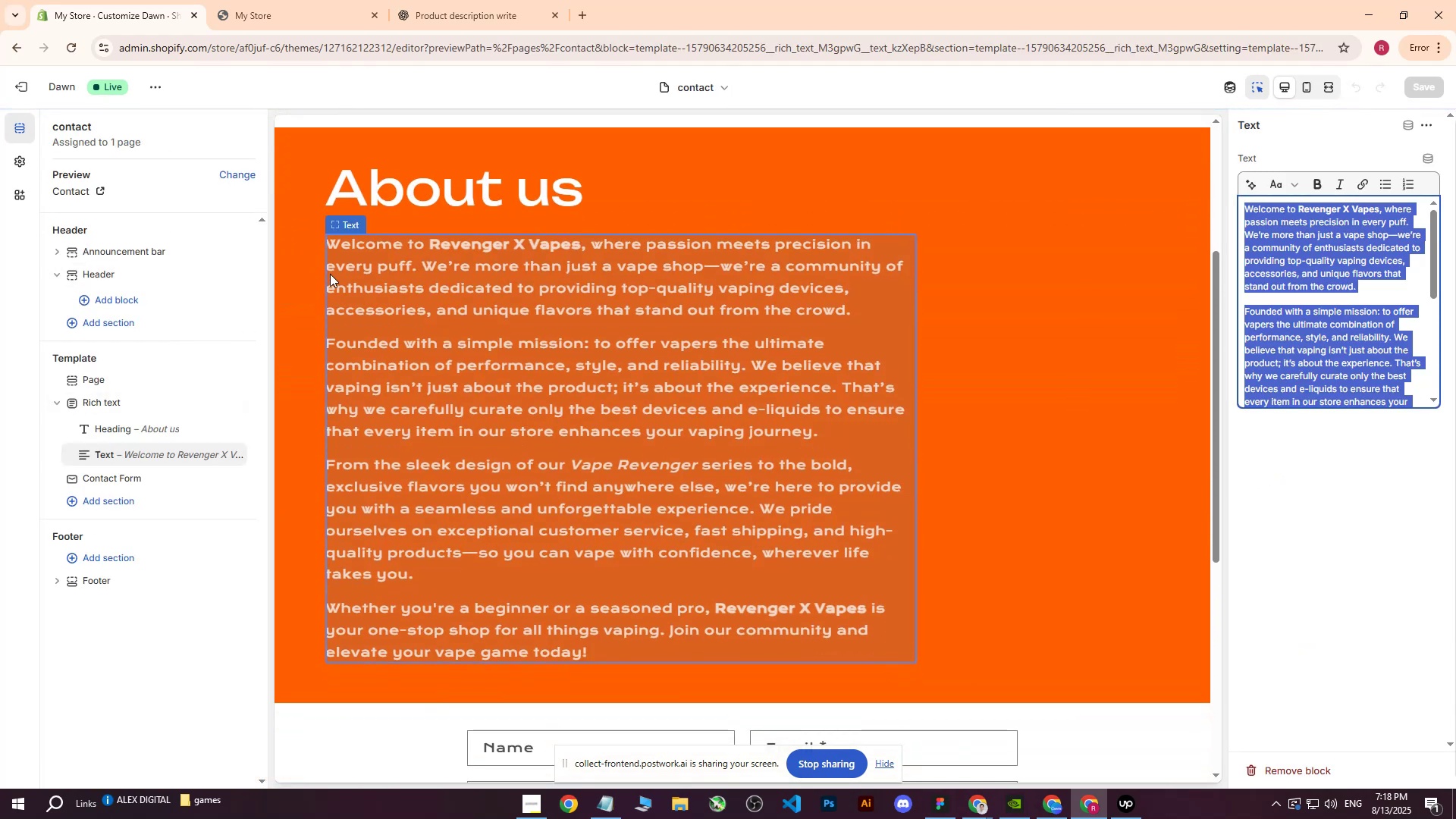 
left_click([297, 264])
 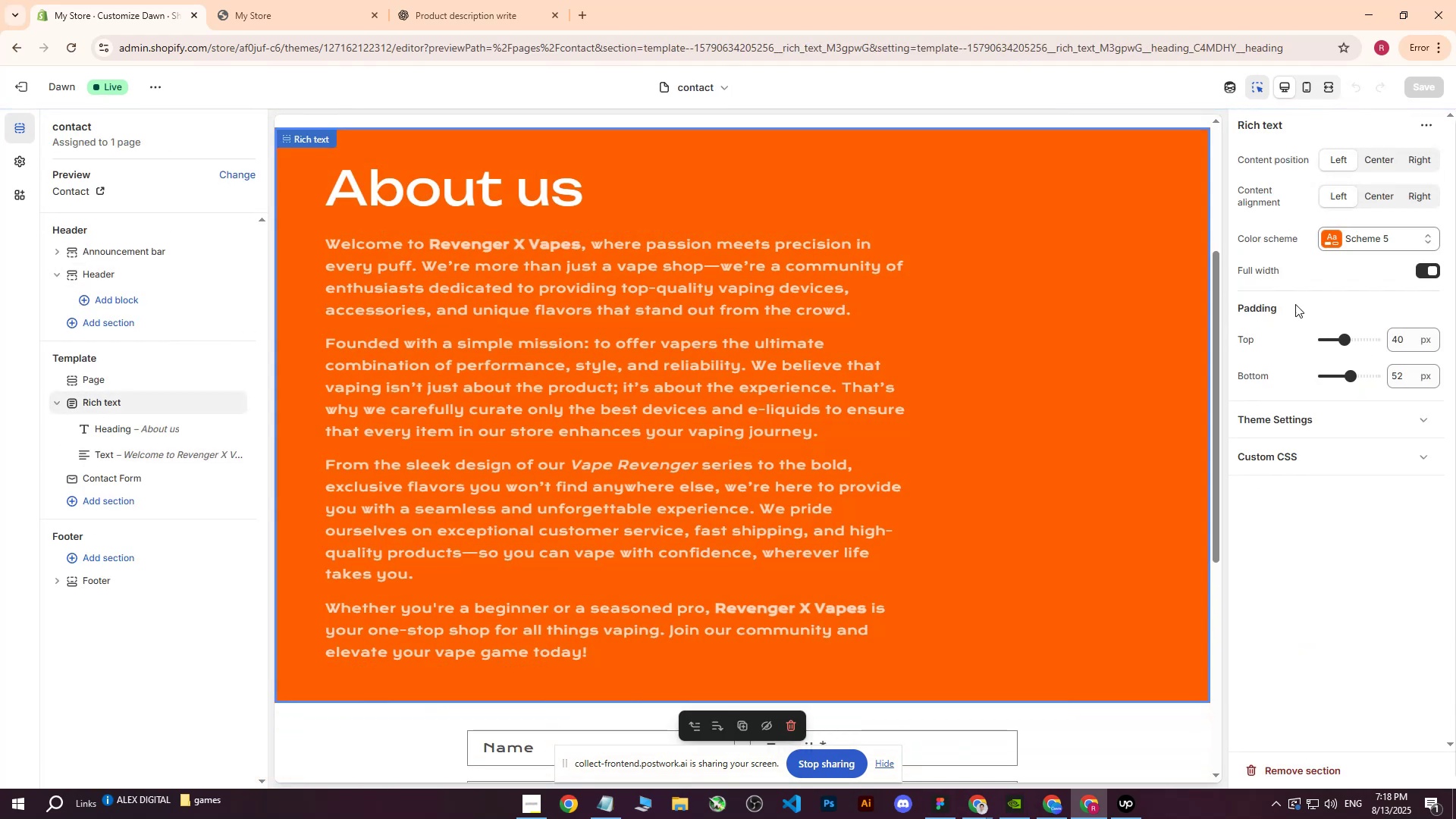 
left_click([1382, 157])
 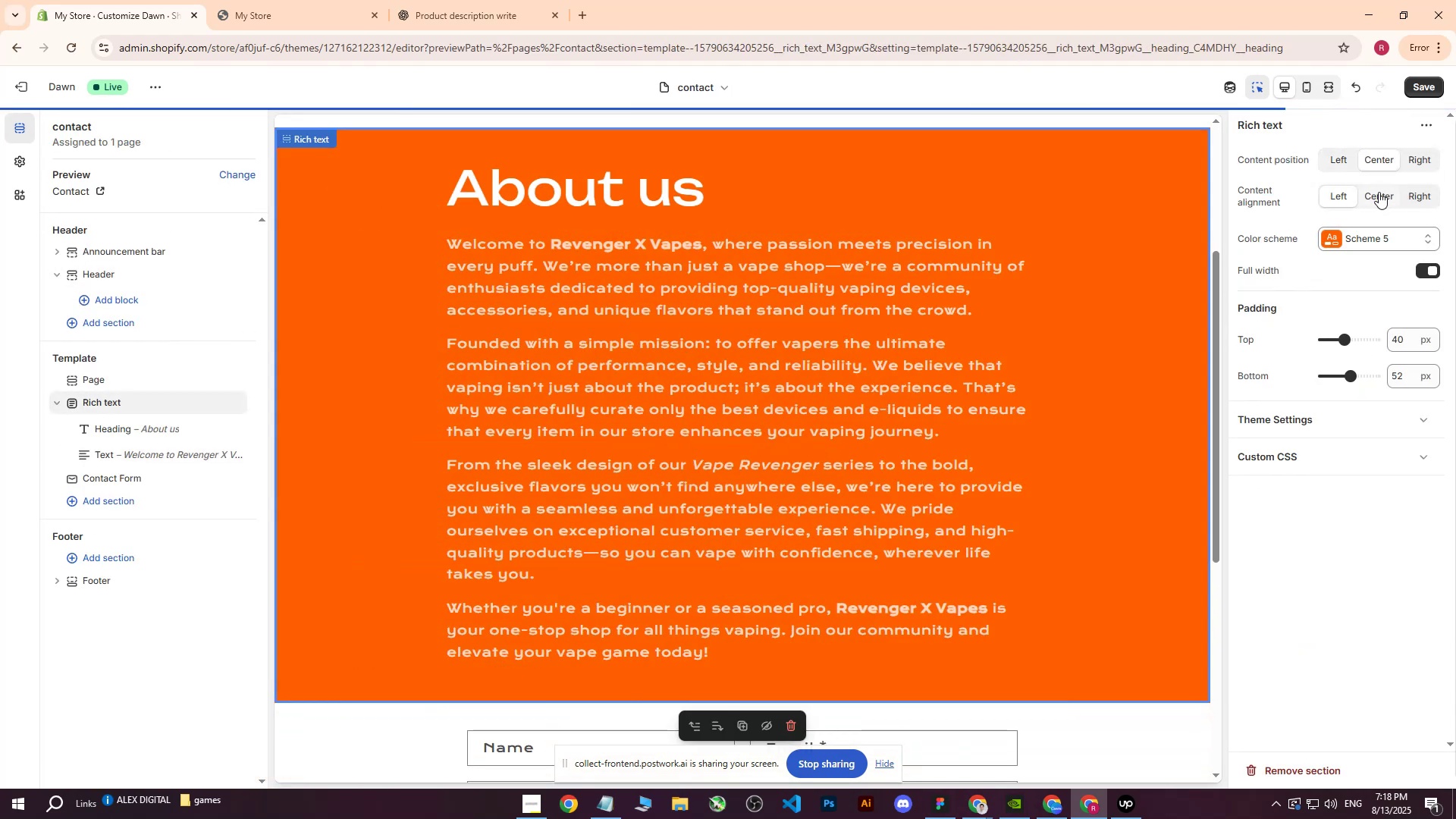 
left_click([1379, 193])
 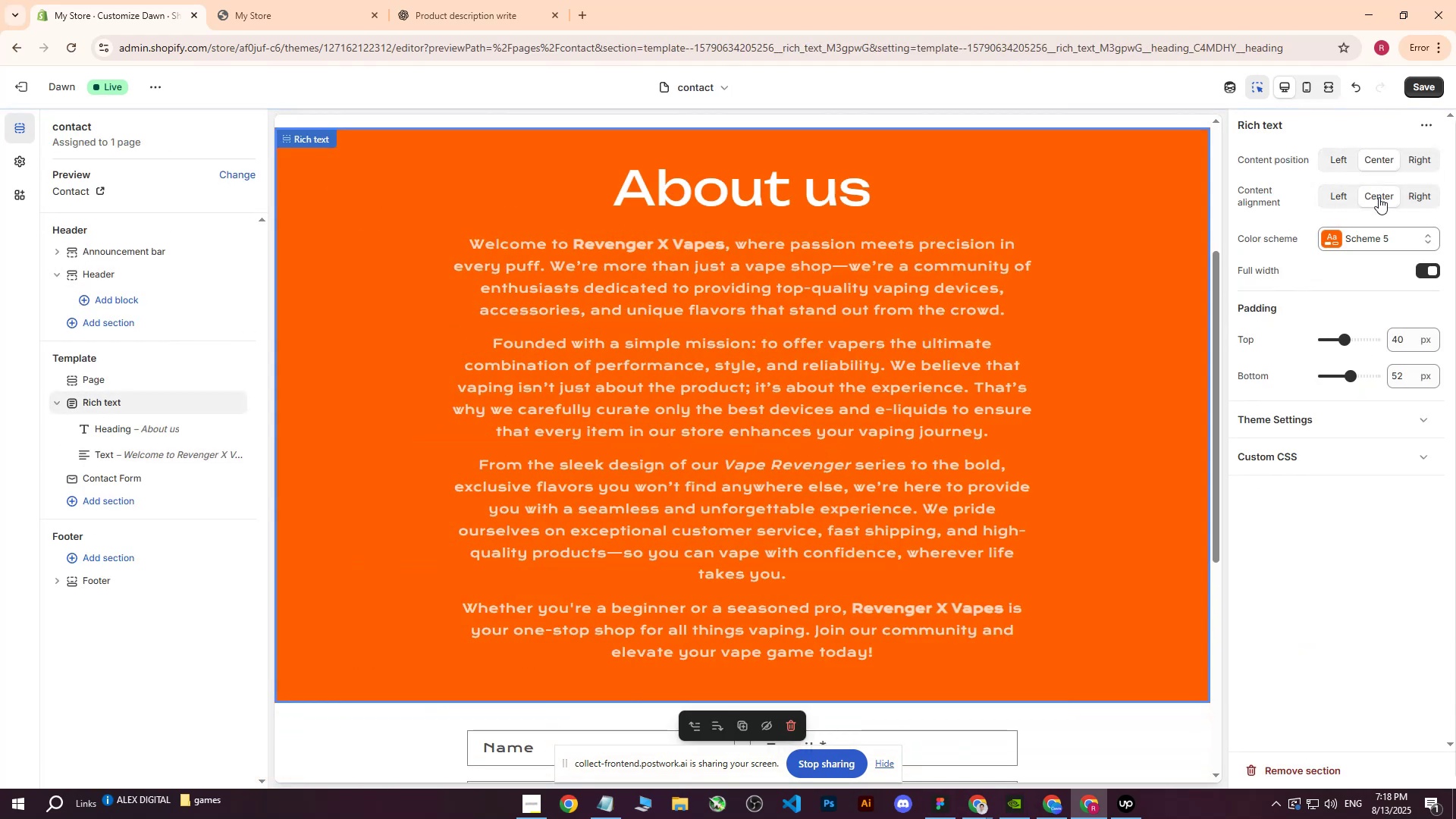 
scroll: coordinate [808, 309], scroll_direction: up, amount: 5.0
 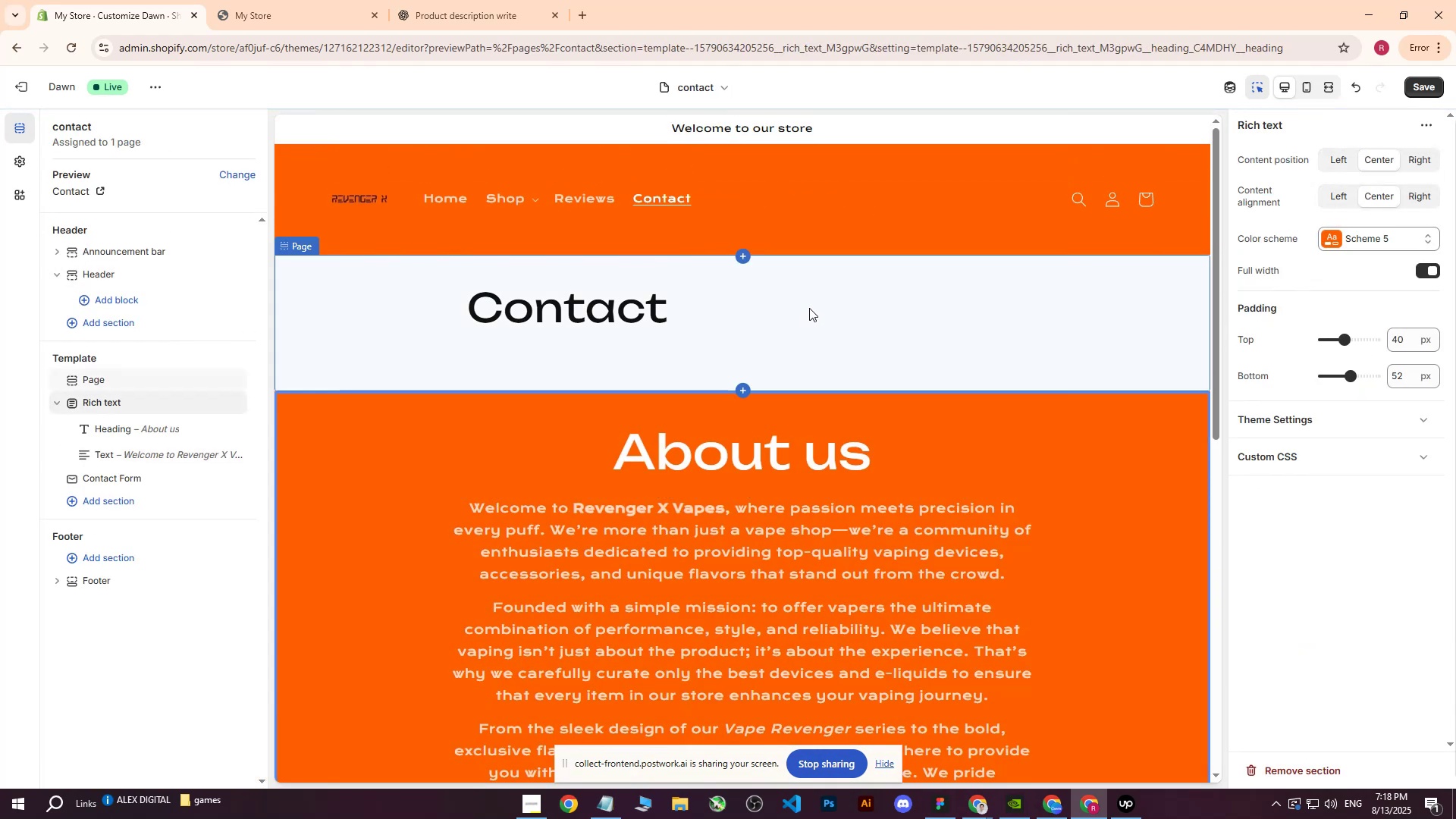 
scroll: coordinate [809, 308], scroll_direction: down, amount: 2.0
 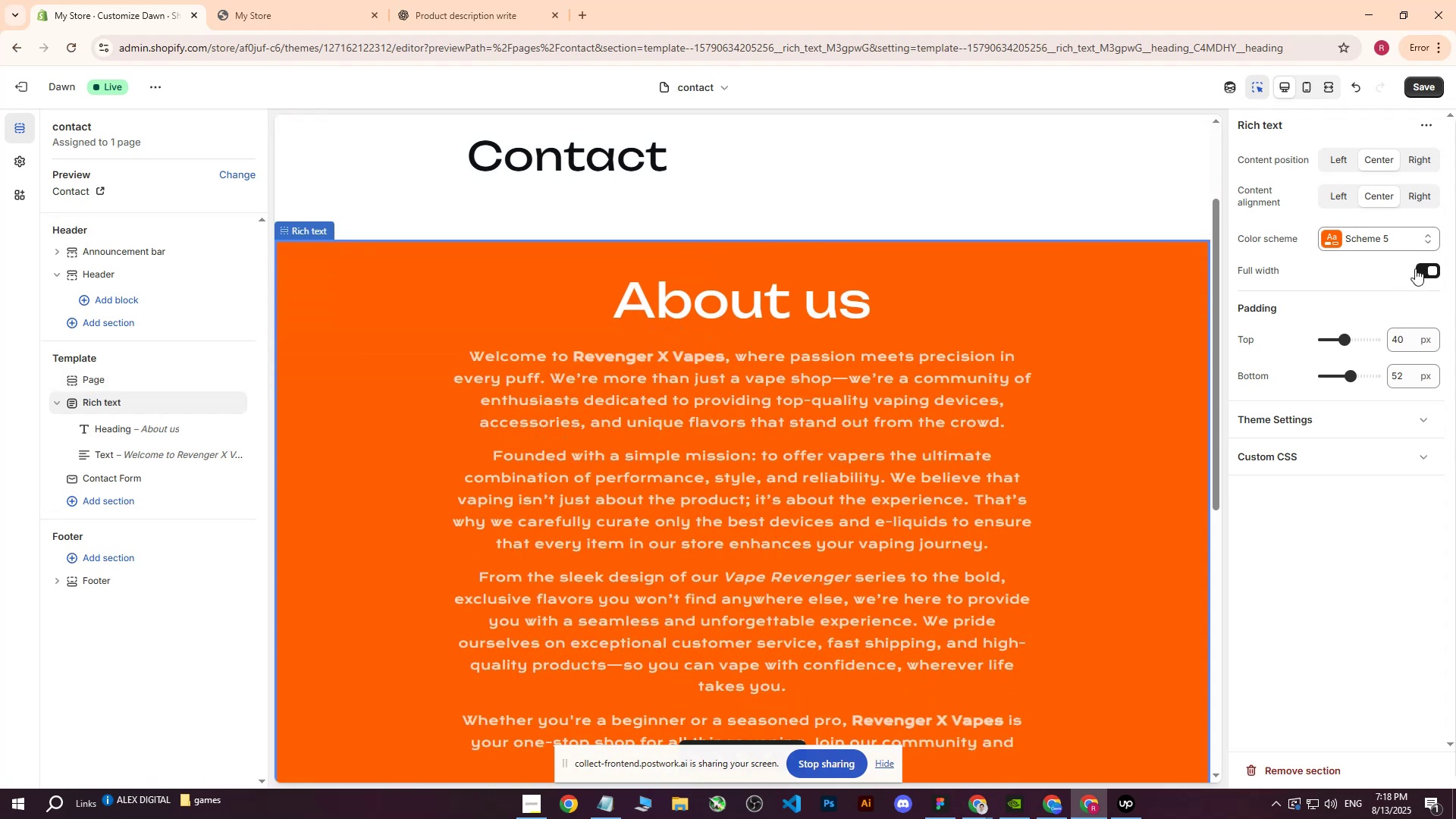 
left_click([1333, 242])
 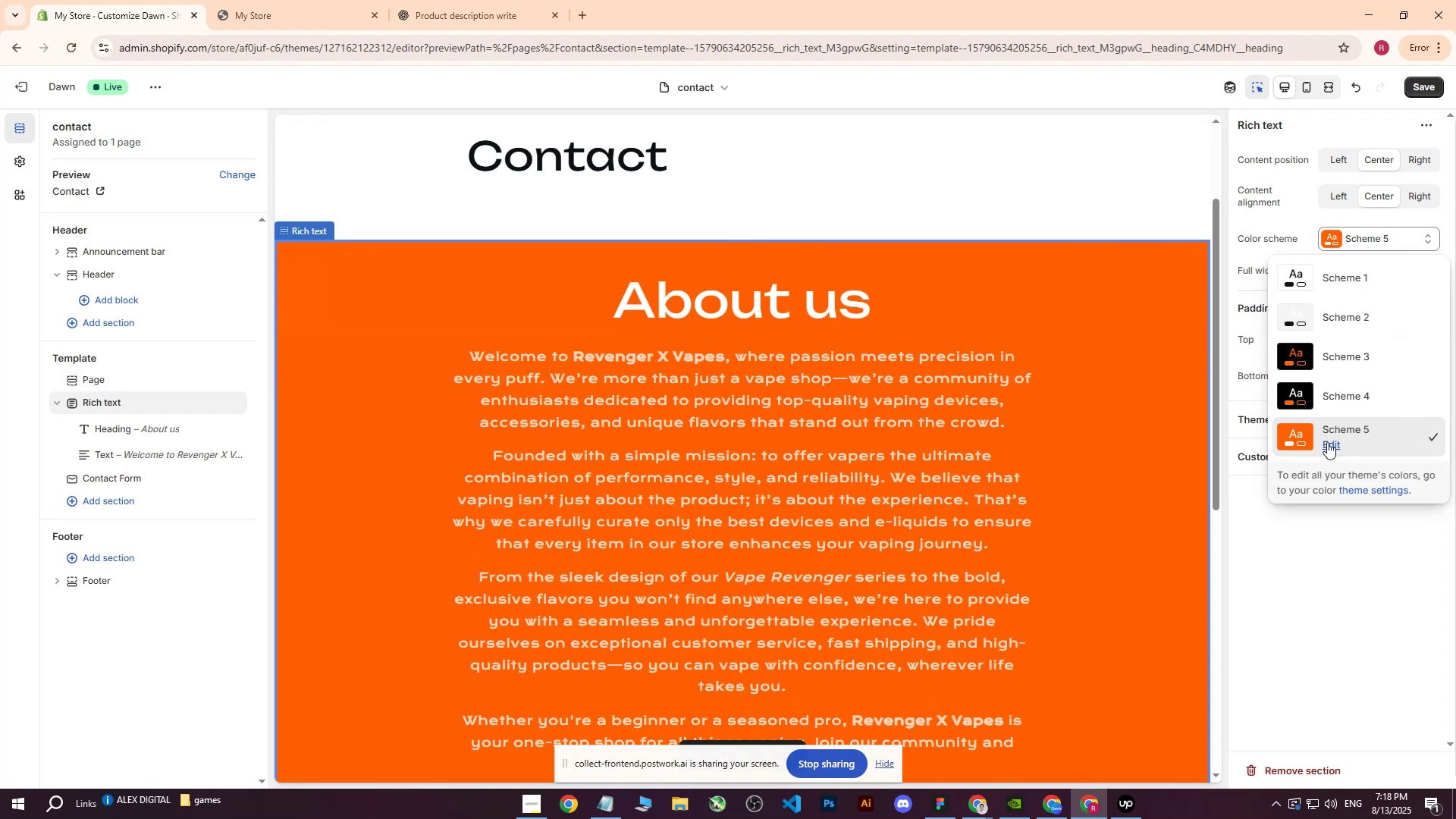 
left_click([1335, 446])
 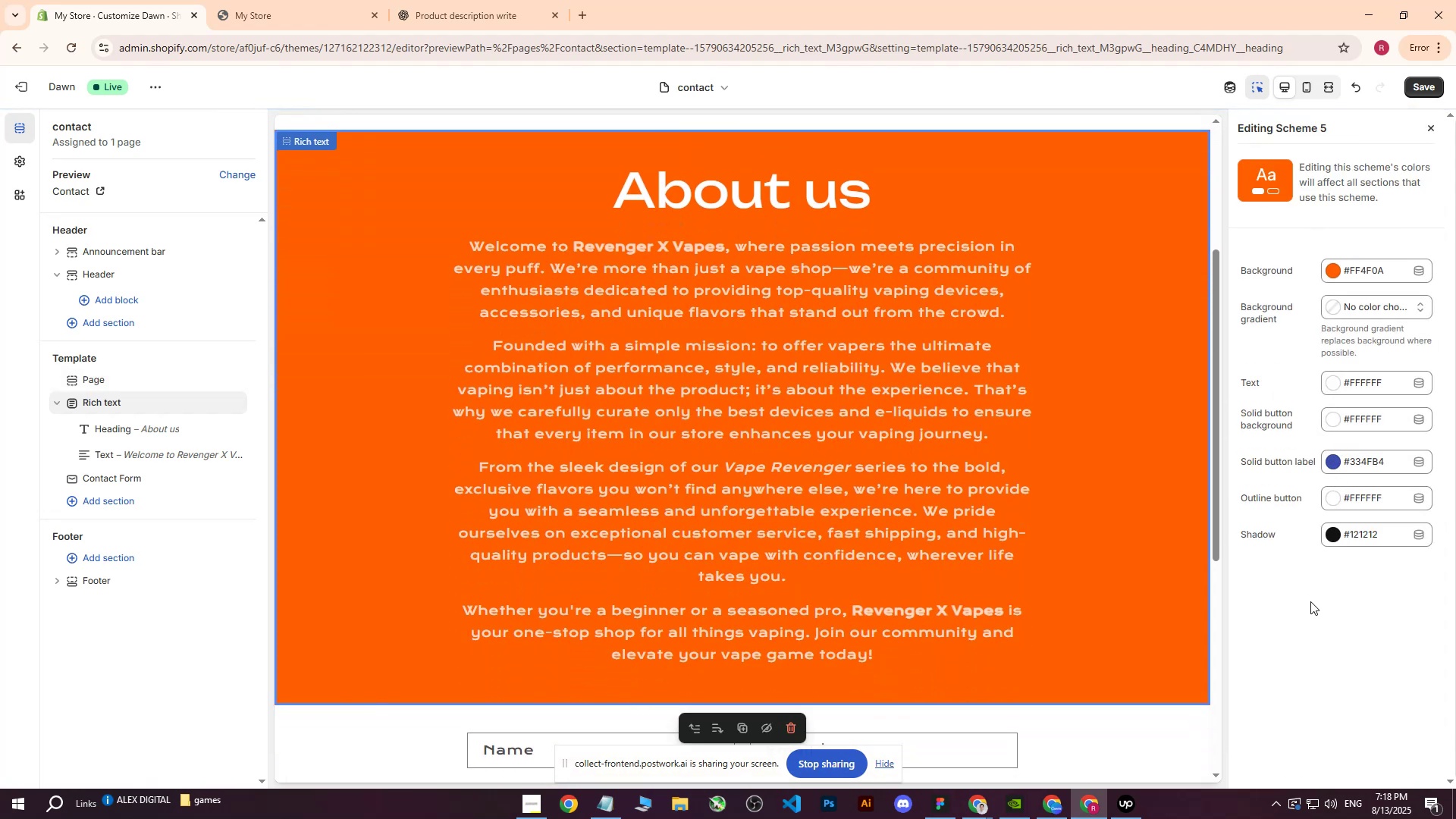 
wait(5.37)
 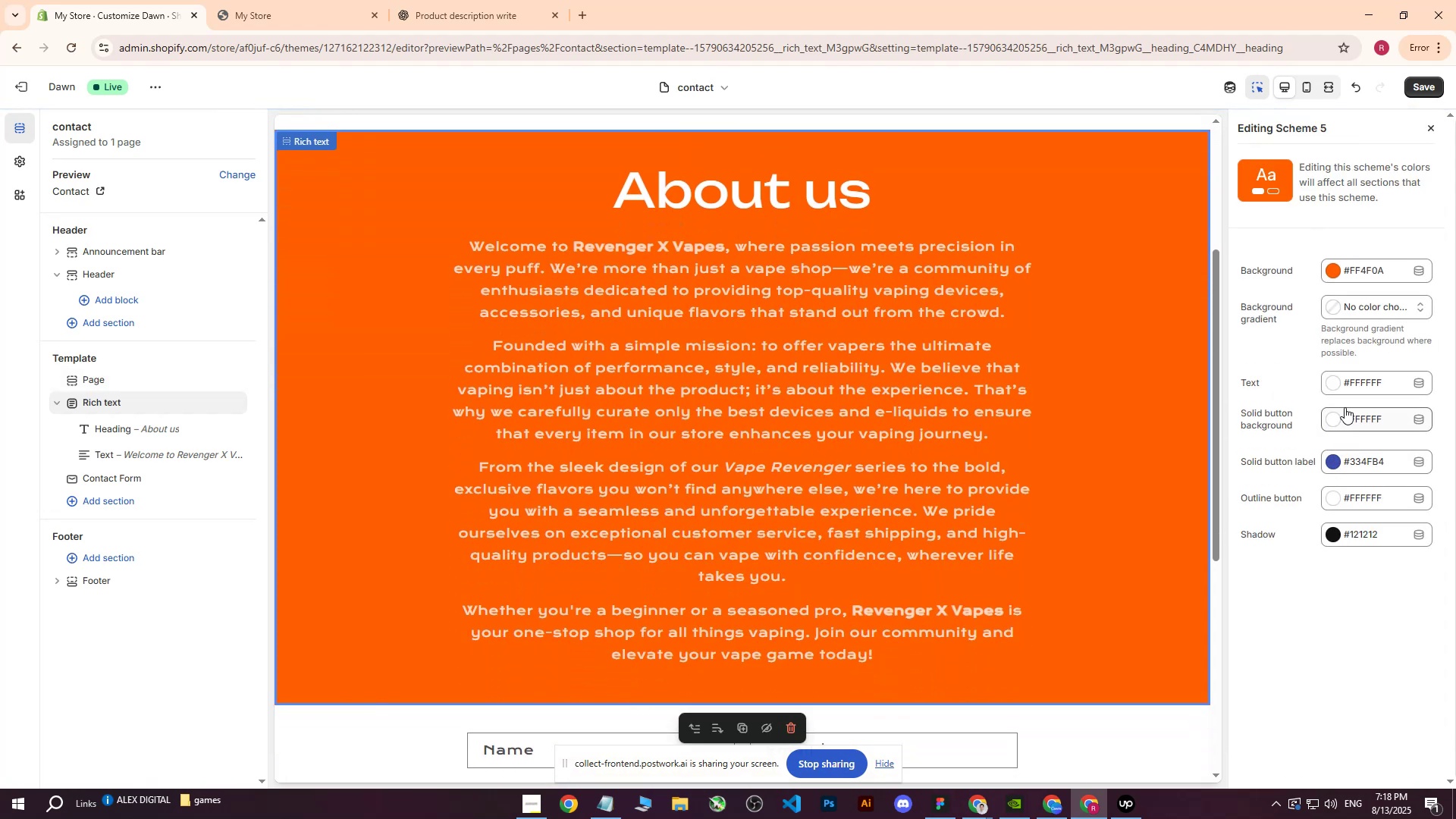 
left_click([1434, 86])
 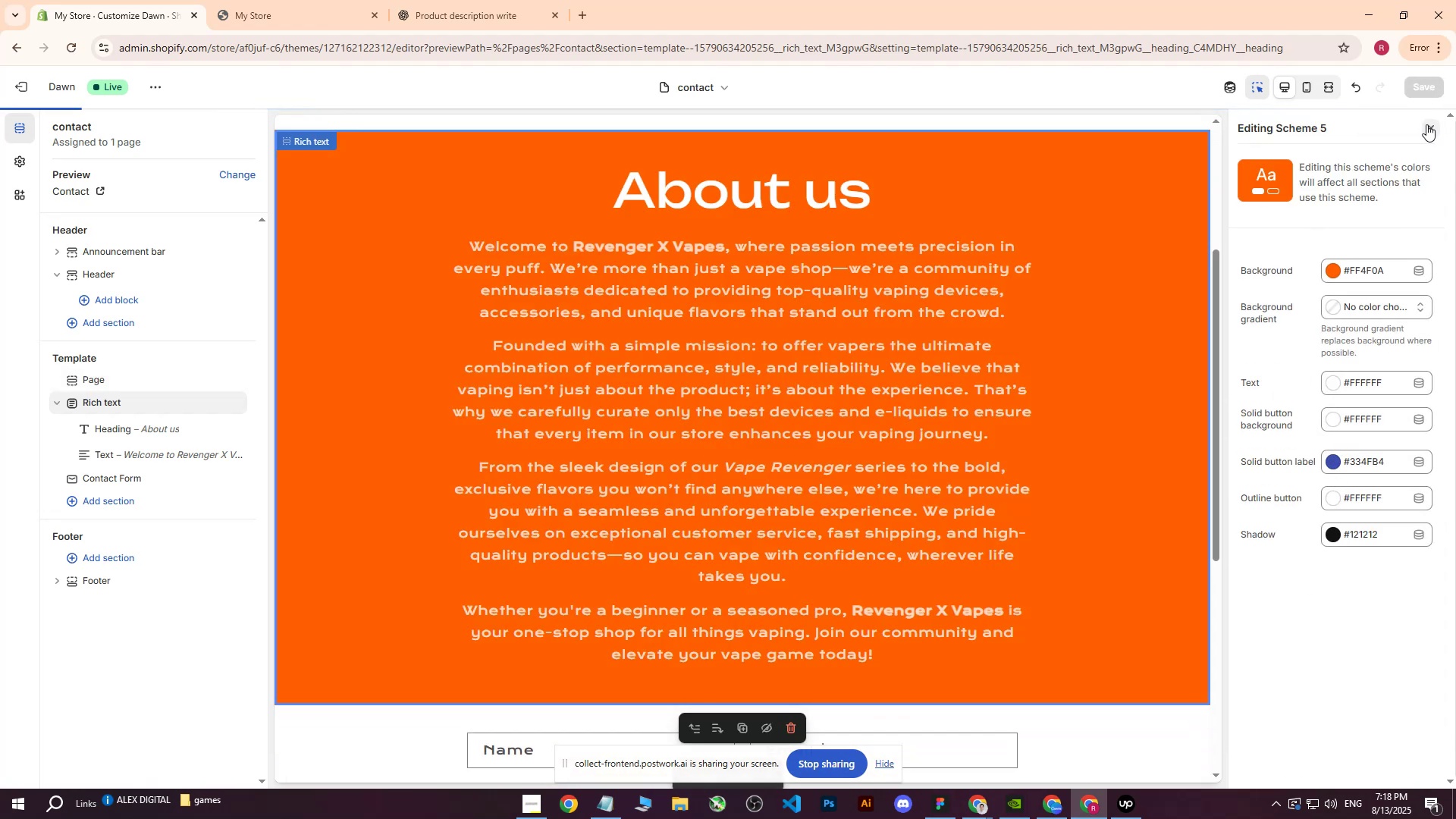 
left_click([1427, 126])
 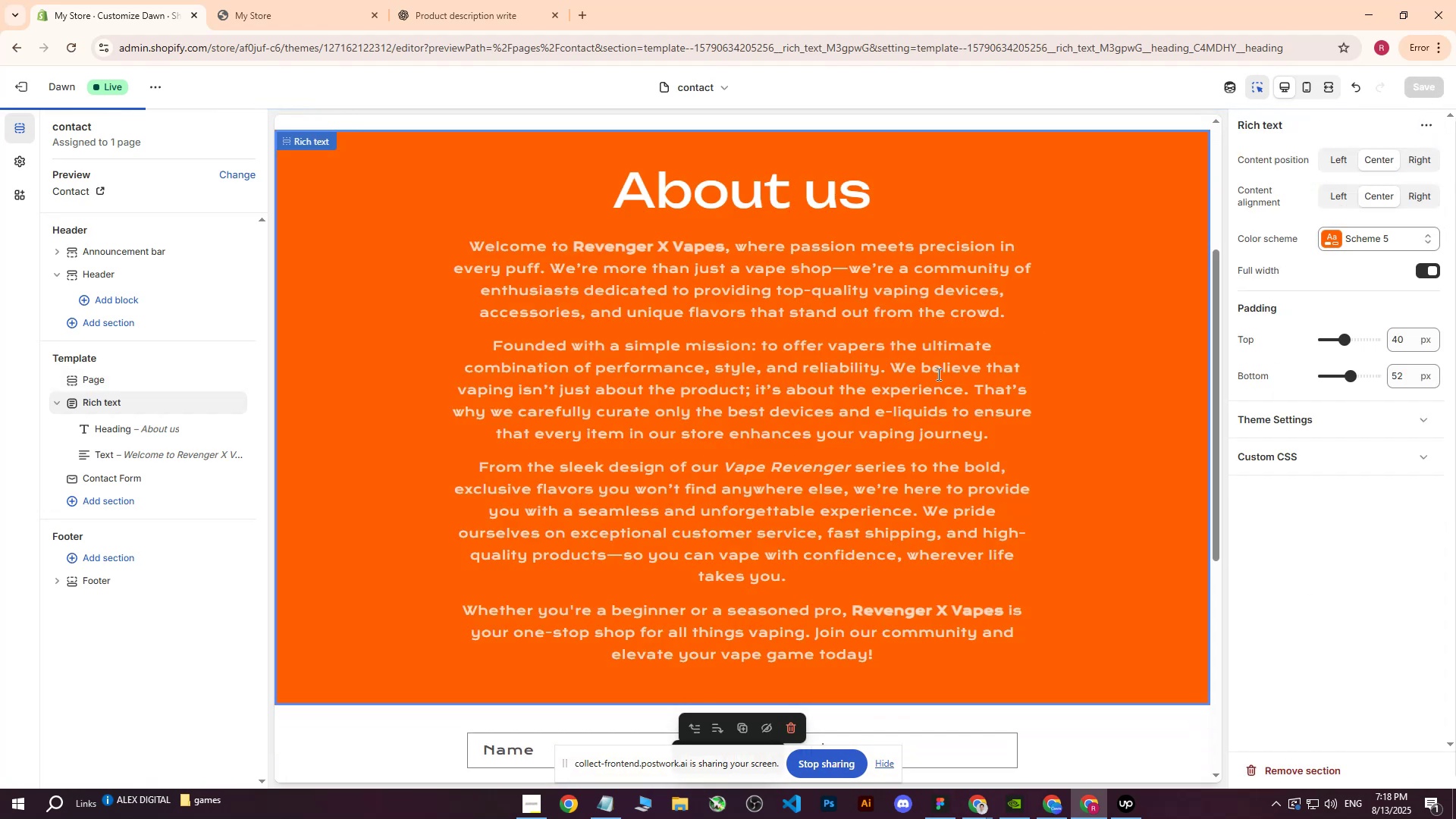 
scroll: coordinate [884, 465], scroll_direction: up, amount: 5.0
 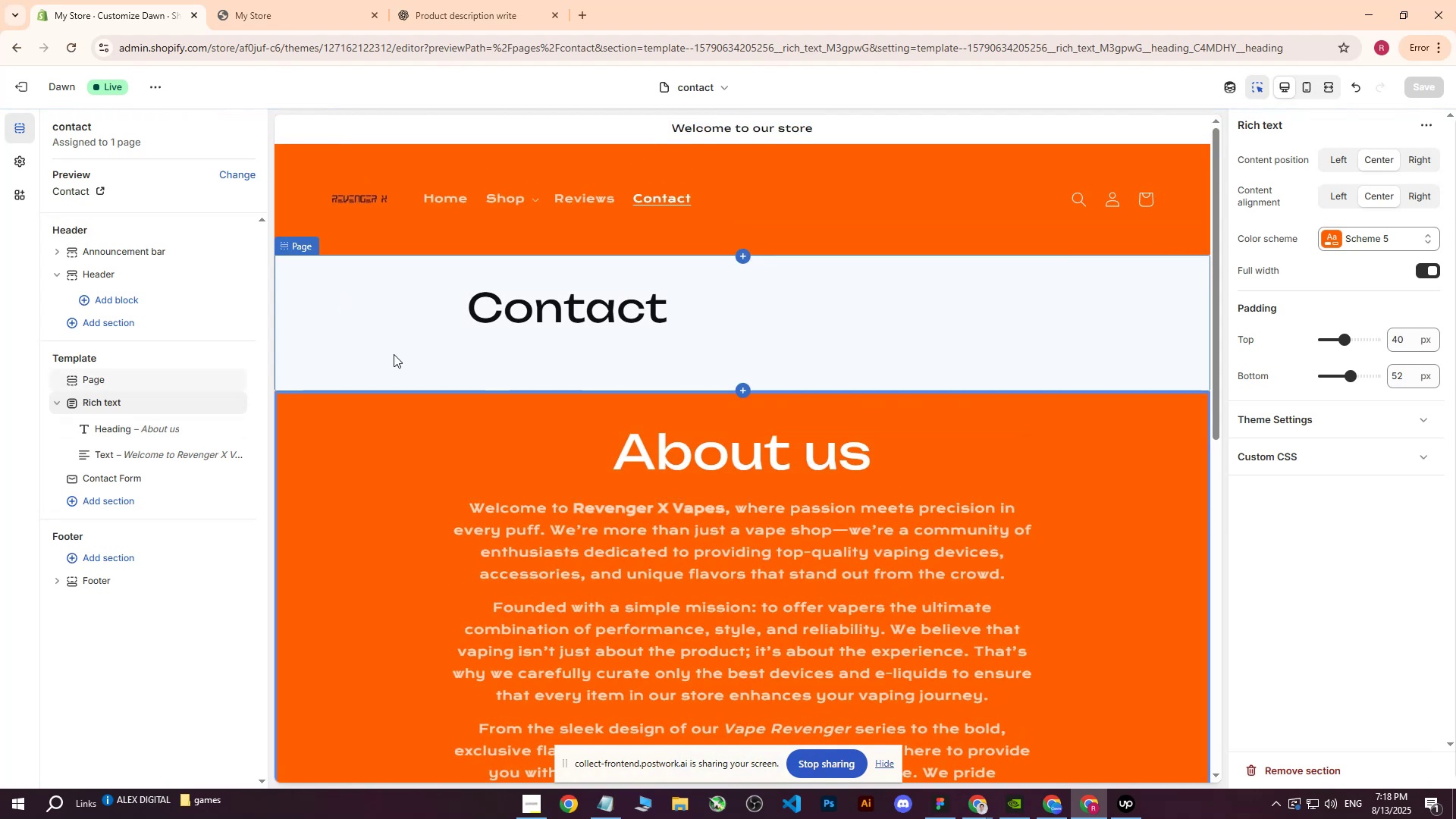 
wait(10.07)
 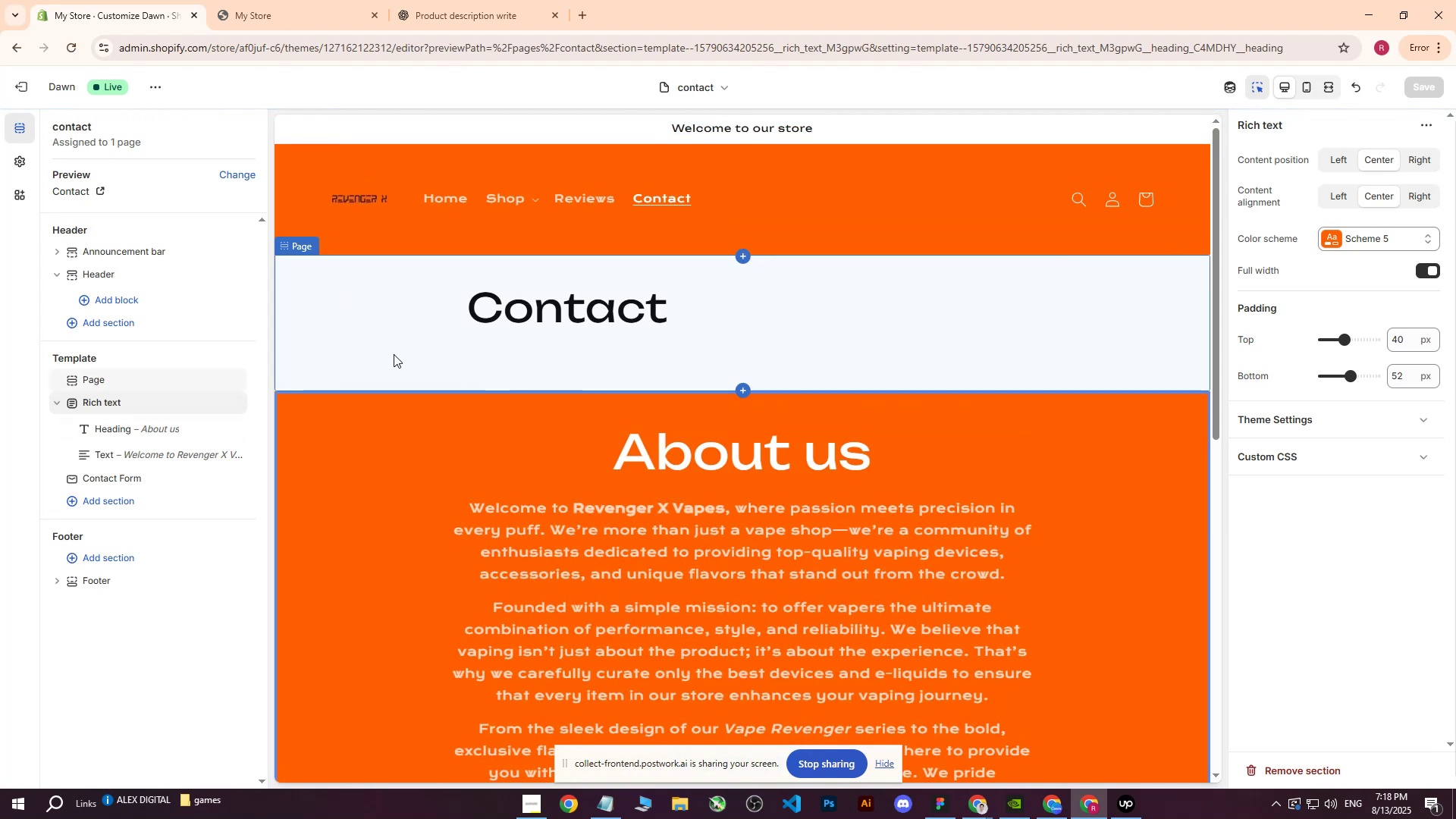 
left_click([554, 306])
 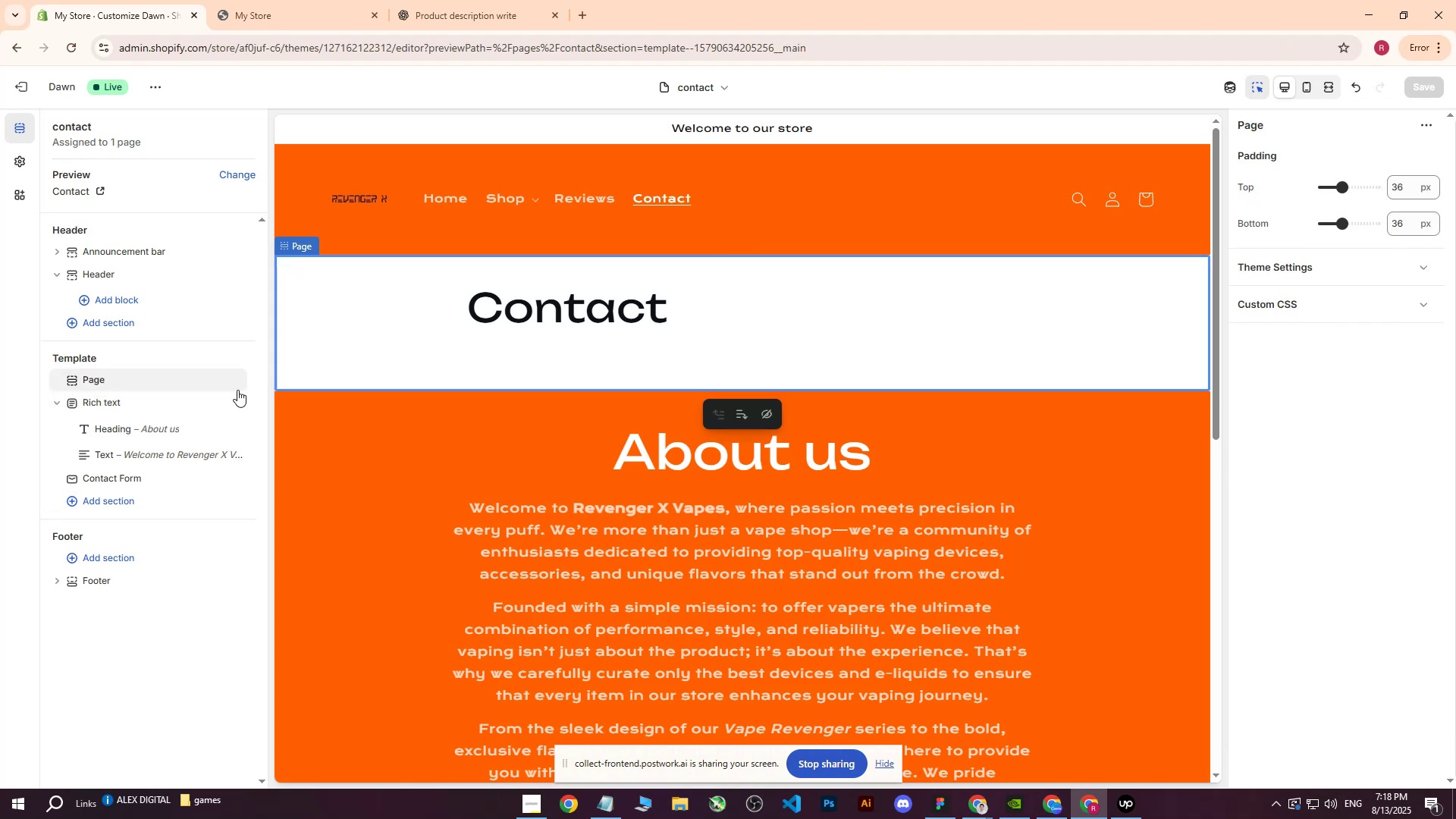 
left_click([234, 379])
 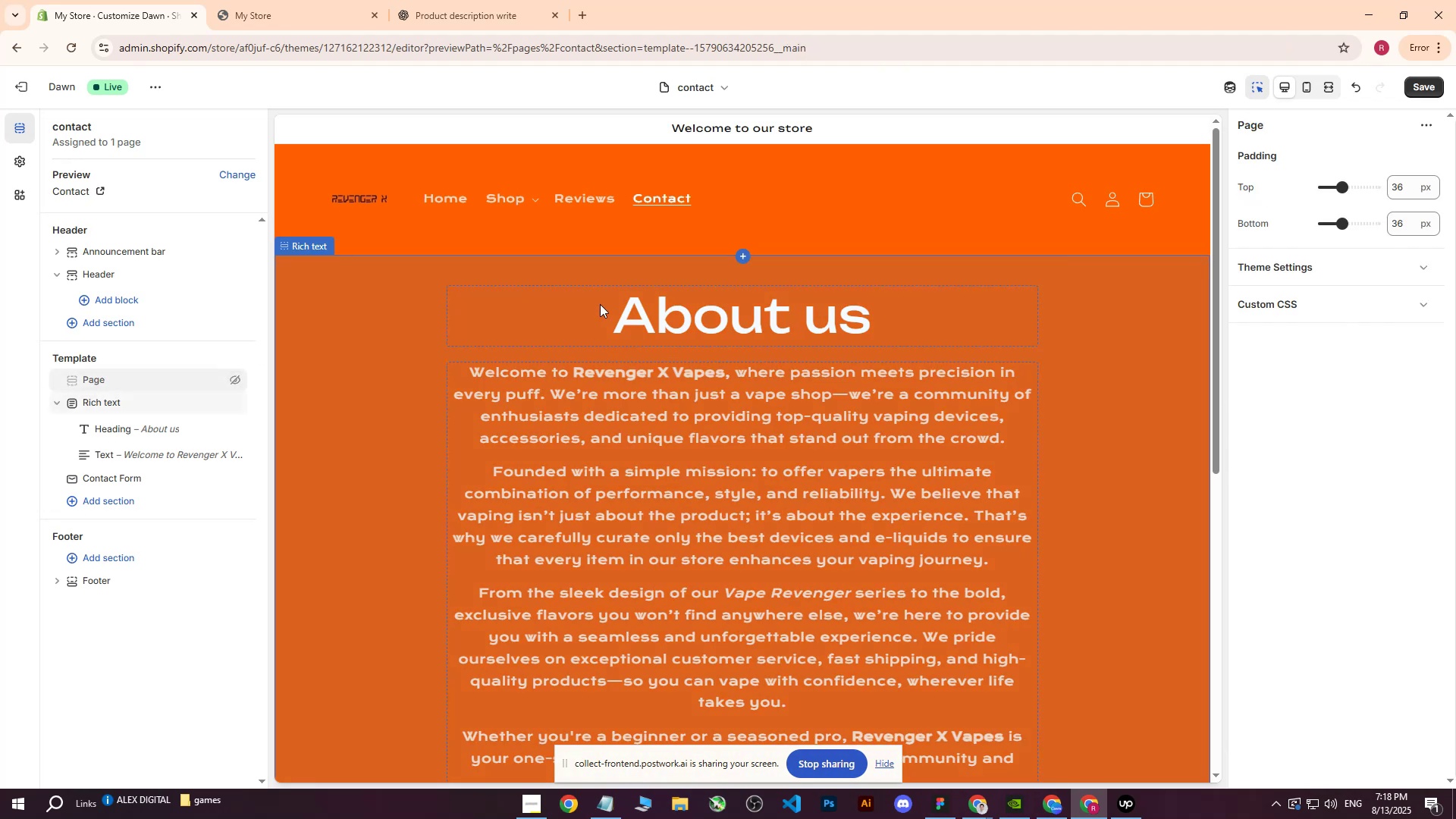 
scroll: coordinate [552, 399], scroll_direction: down, amount: 7.0
 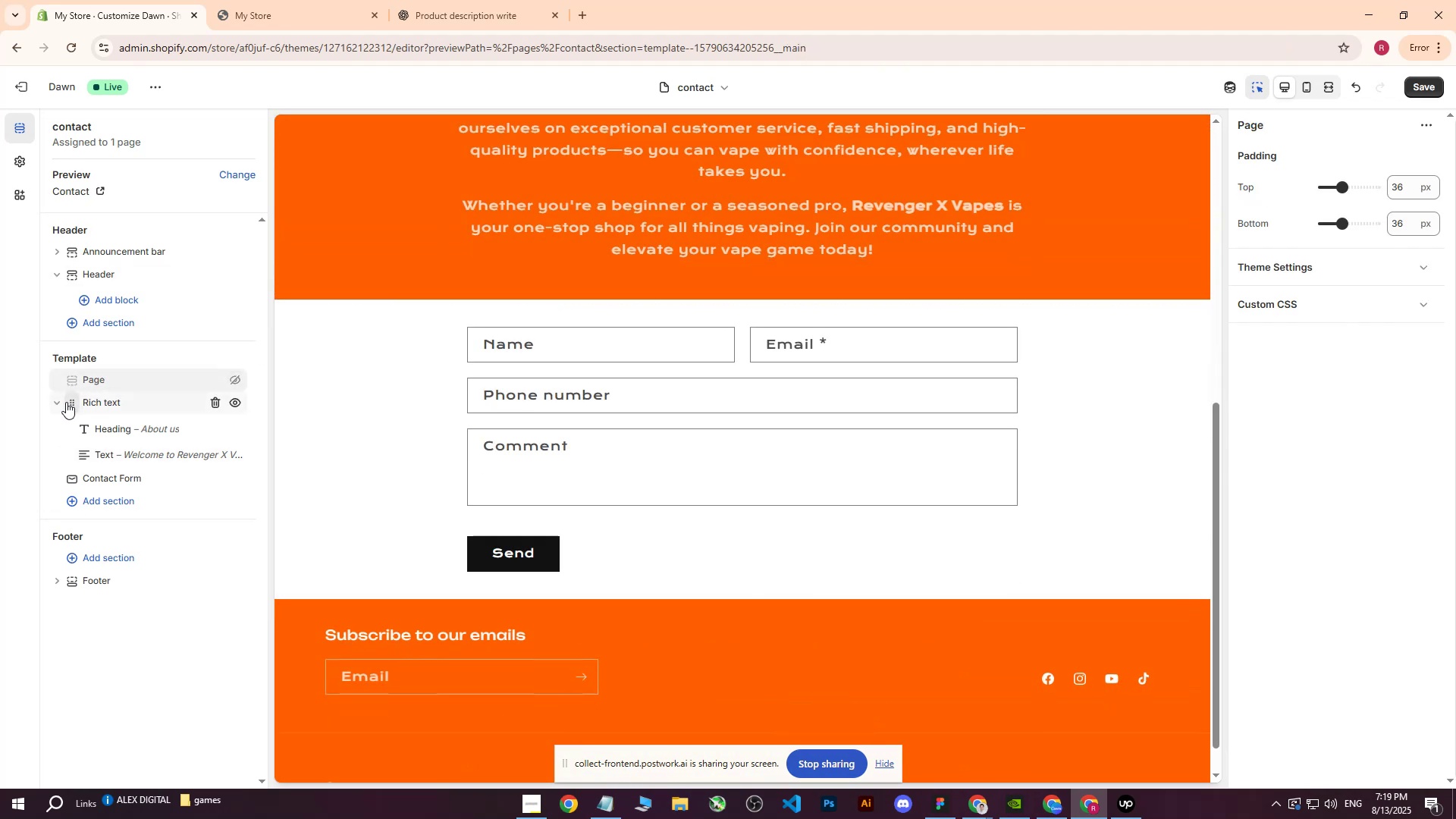 
left_click([62, 403])
 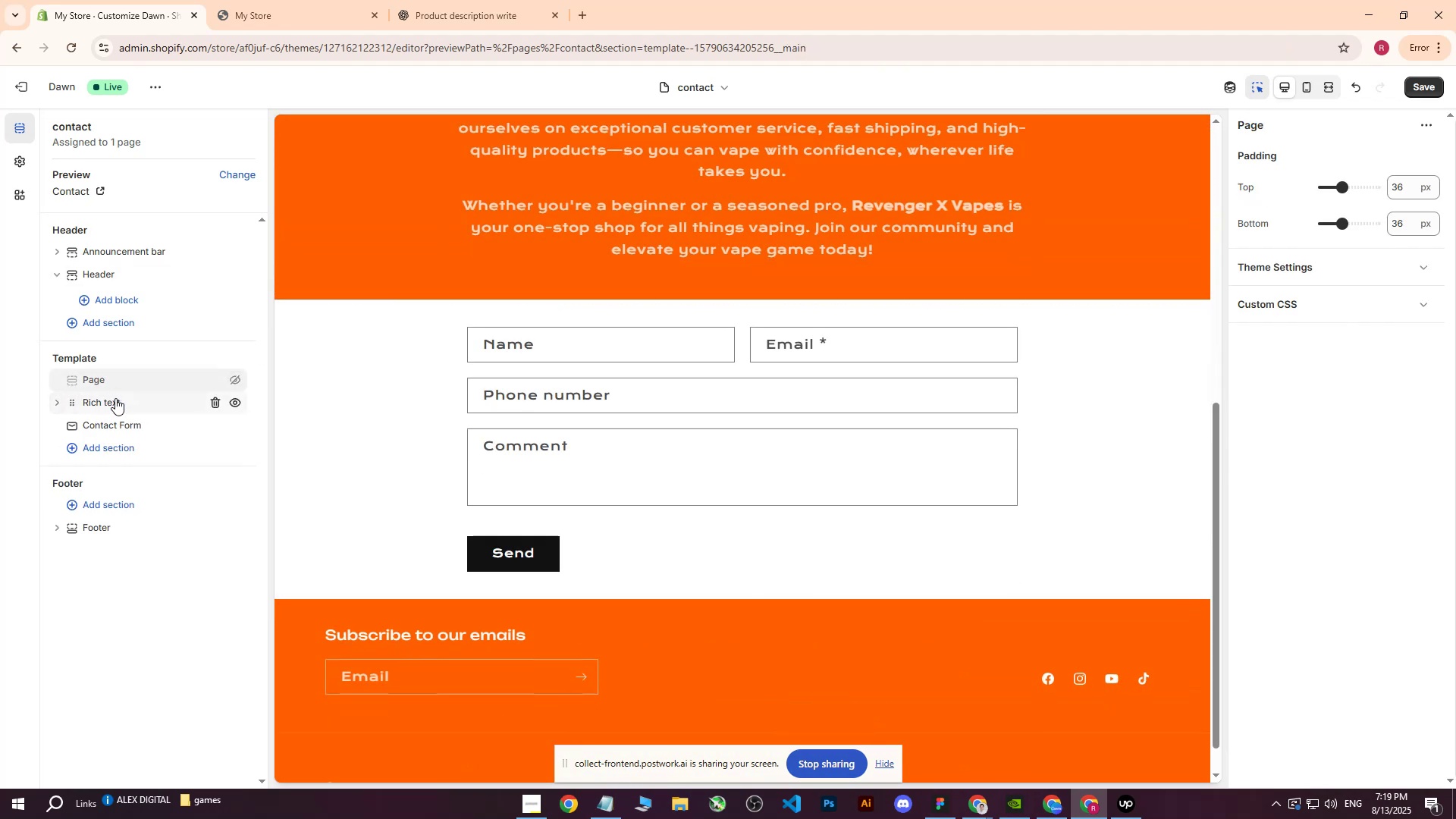 
left_click_drag(start_coordinate=[114, 400], to_coordinate=[111, 372])
 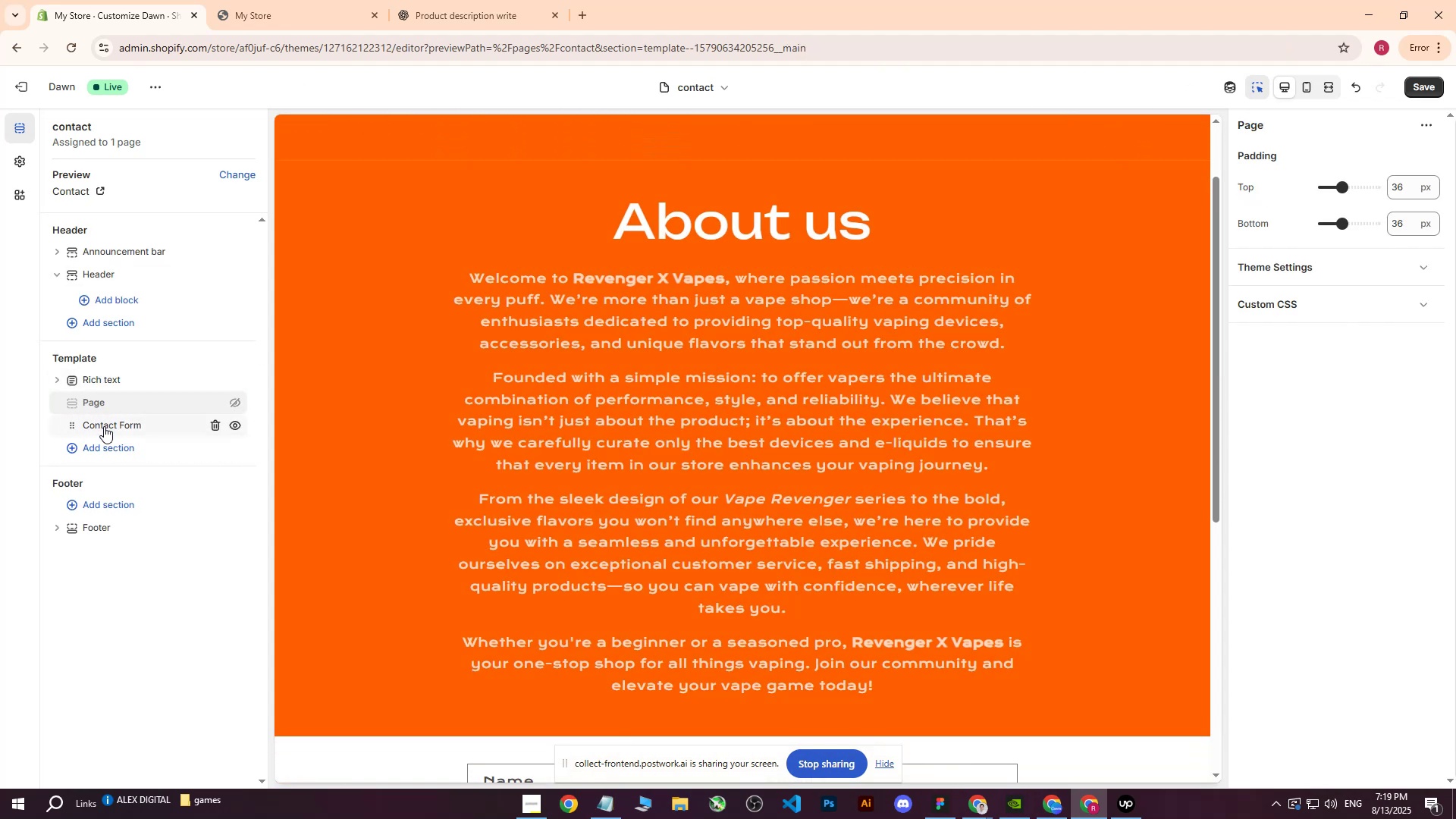 
left_click_drag(start_coordinate=[121, 425], to_coordinate=[86, 372])
 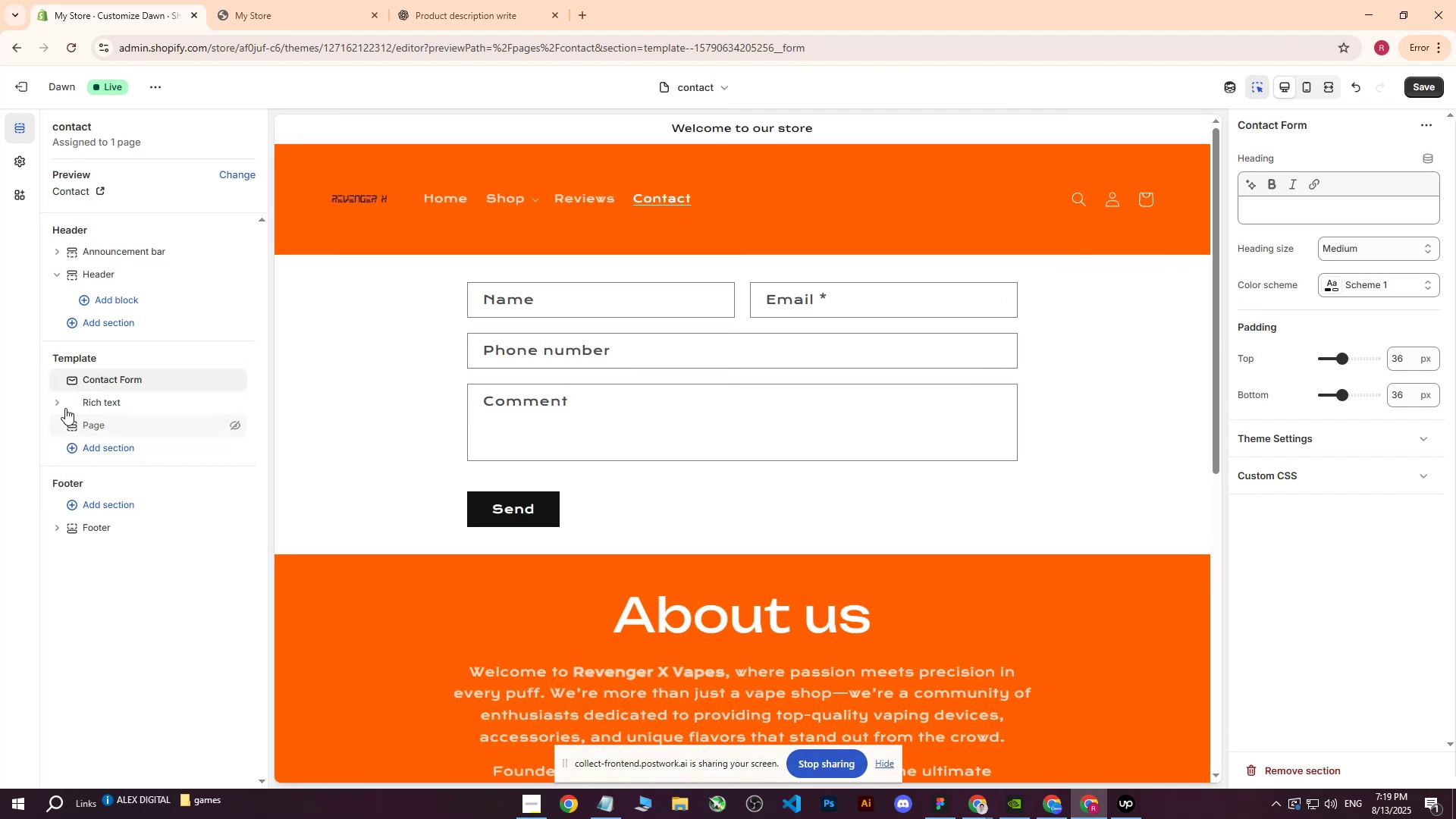 
left_click([64, 403])
 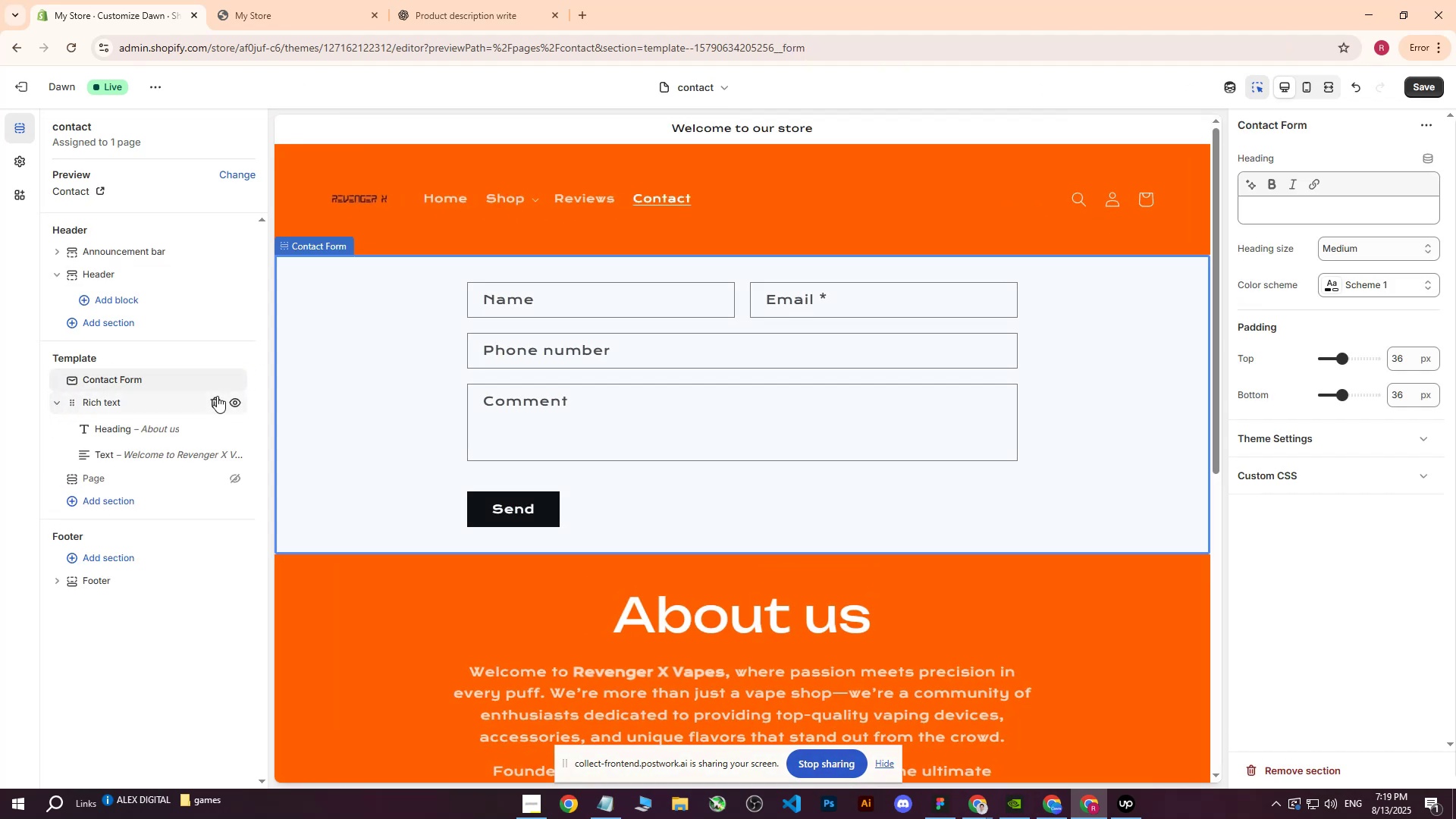 
scroll: coordinate [657, 396], scroll_direction: up, amount: 7.0
 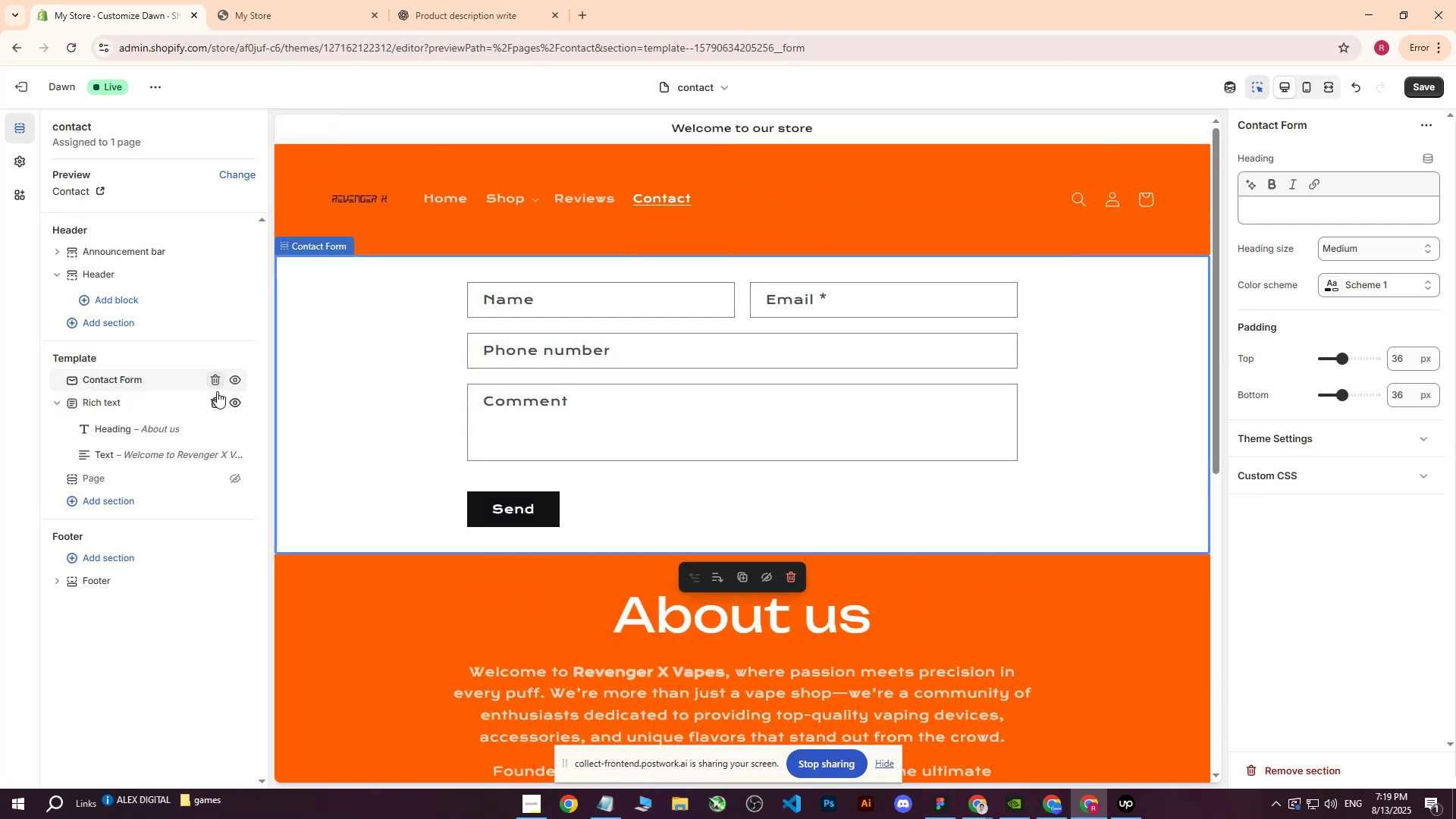 
left_click_drag(start_coordinate=[95, 480], to_coordinate=[99, 376])
 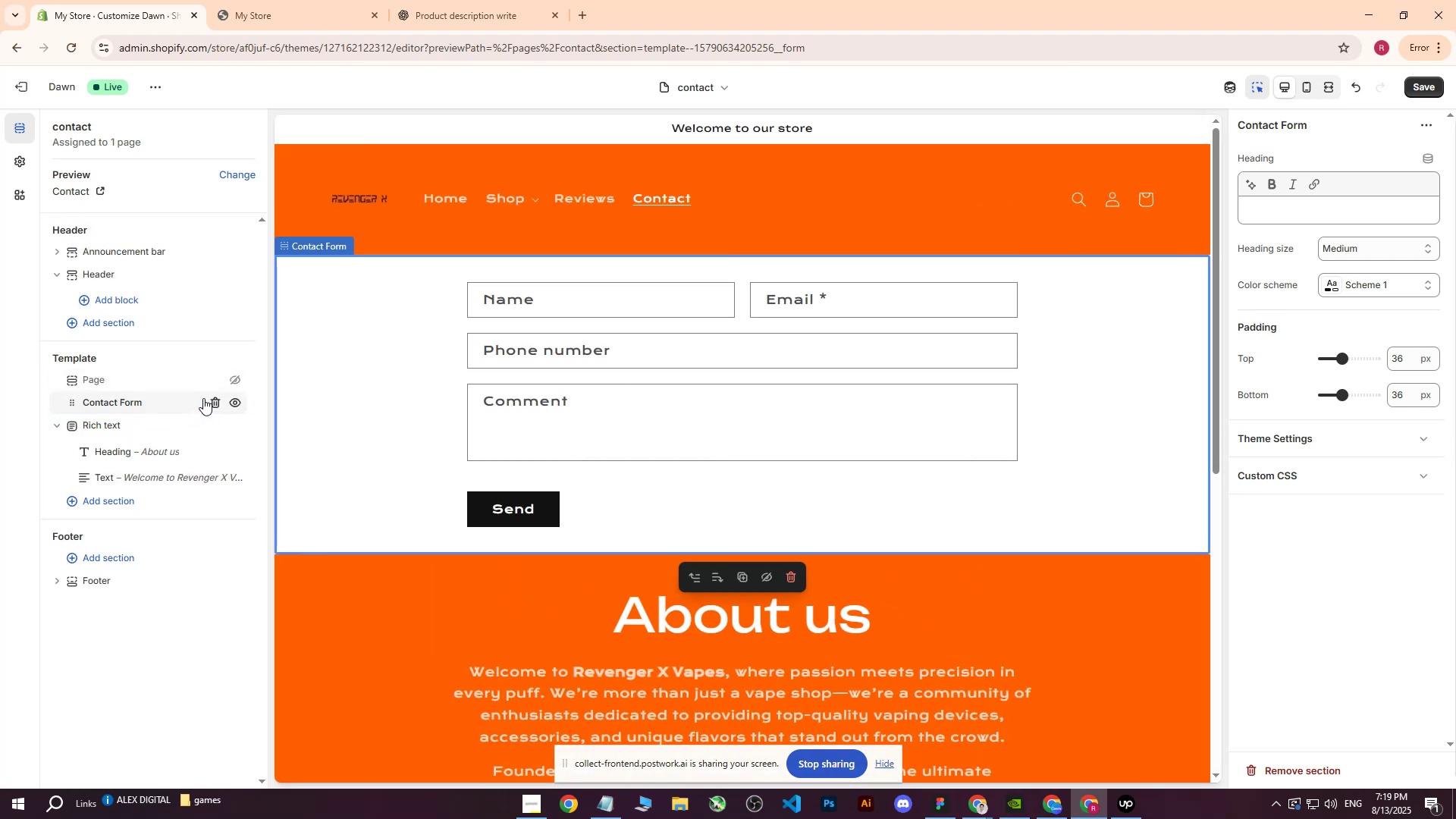 
left_click([231, 376])
 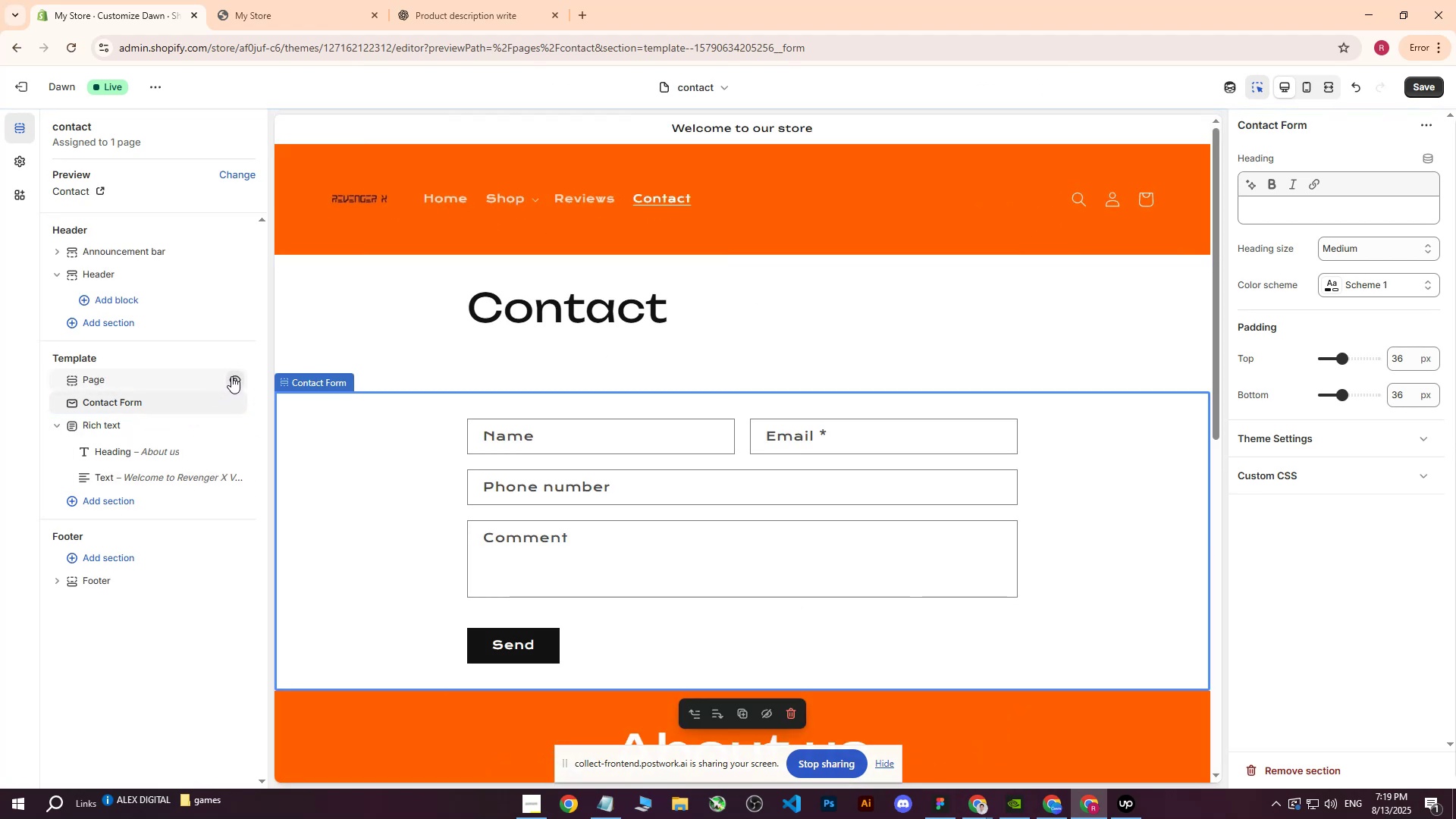 
scroll: coordinate [259, 453], scroll_direction: down, amount: 3.0
 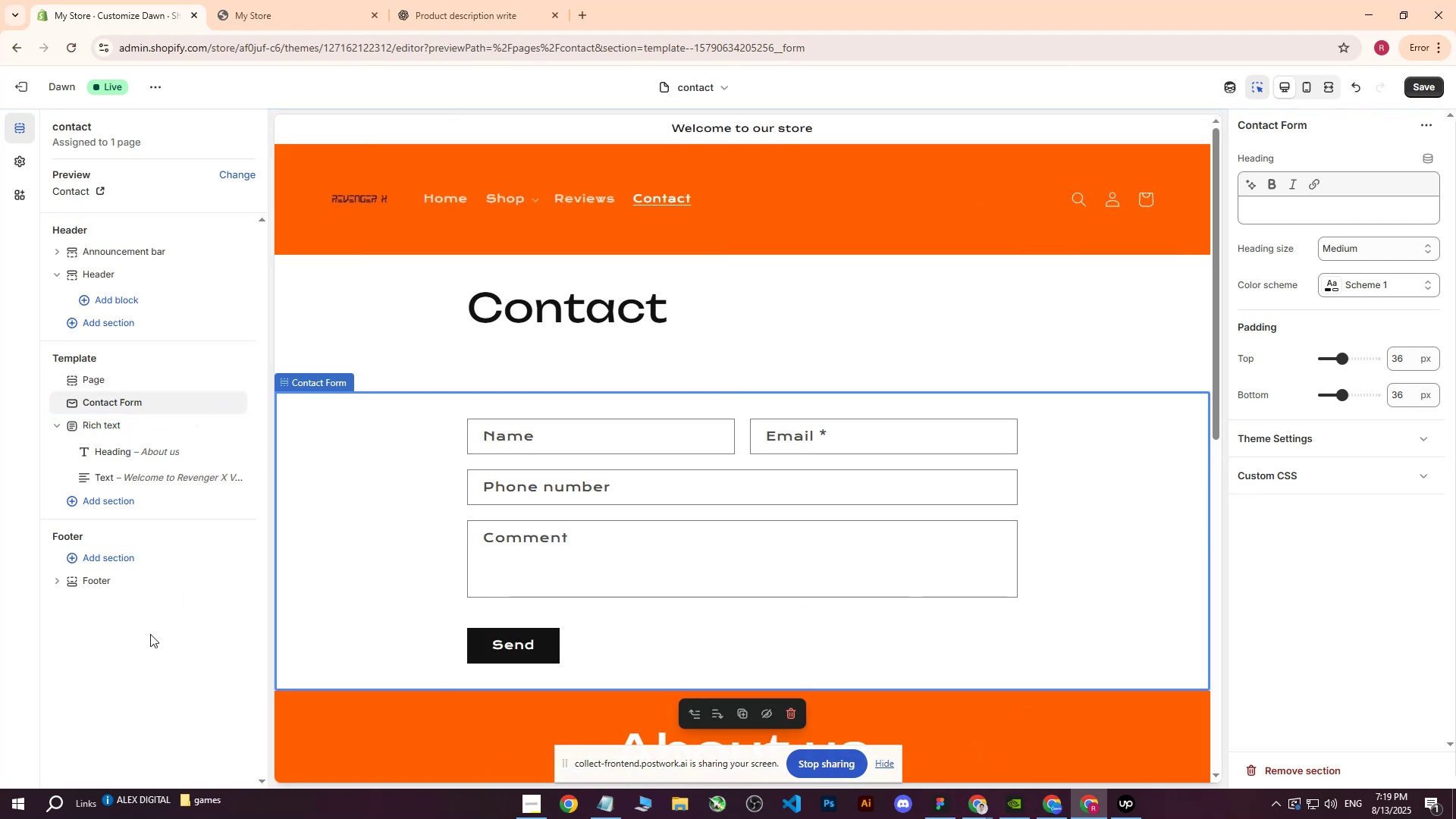 
left_click([138, 662])
 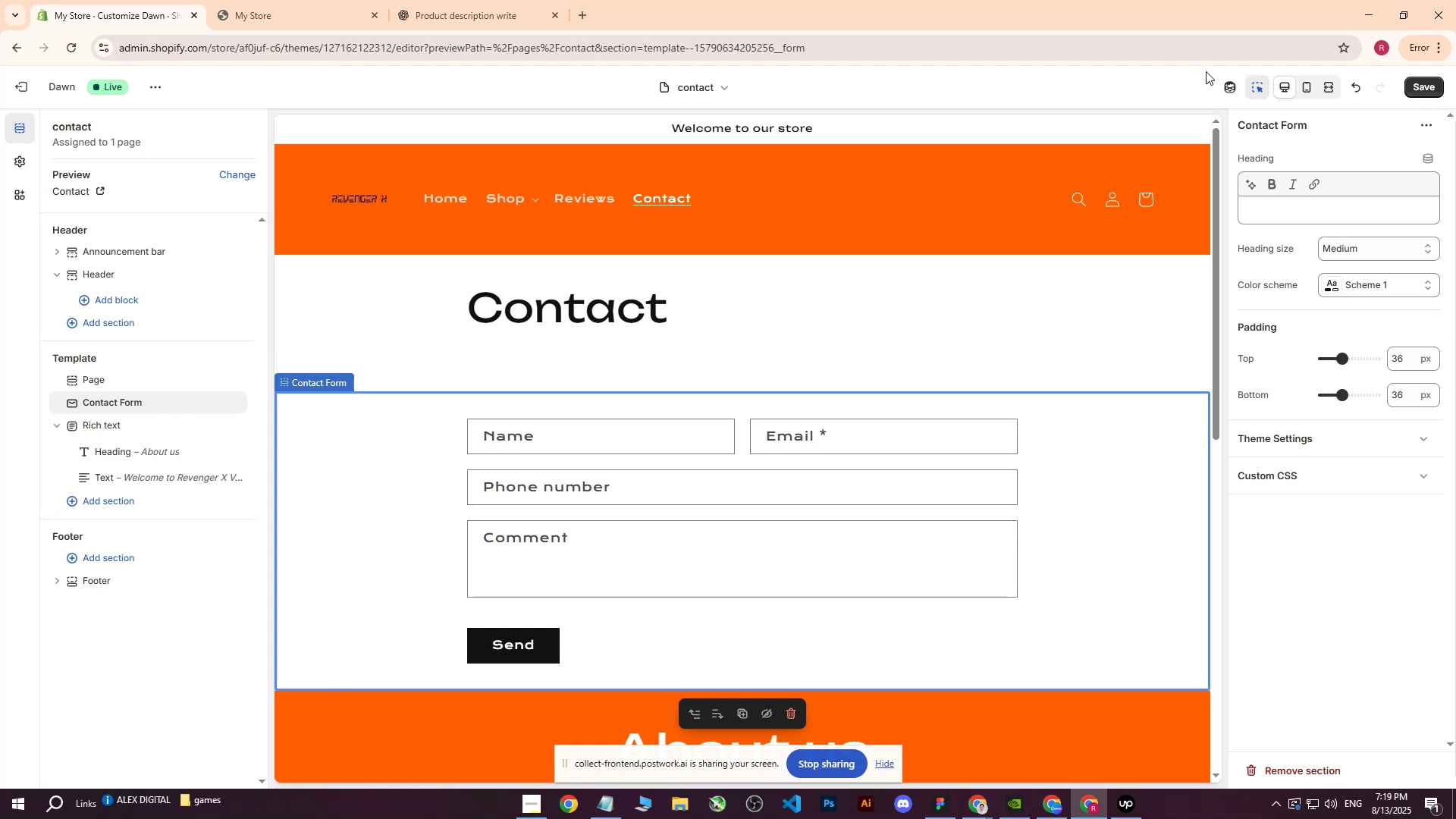 
left_click([1429, 85])
 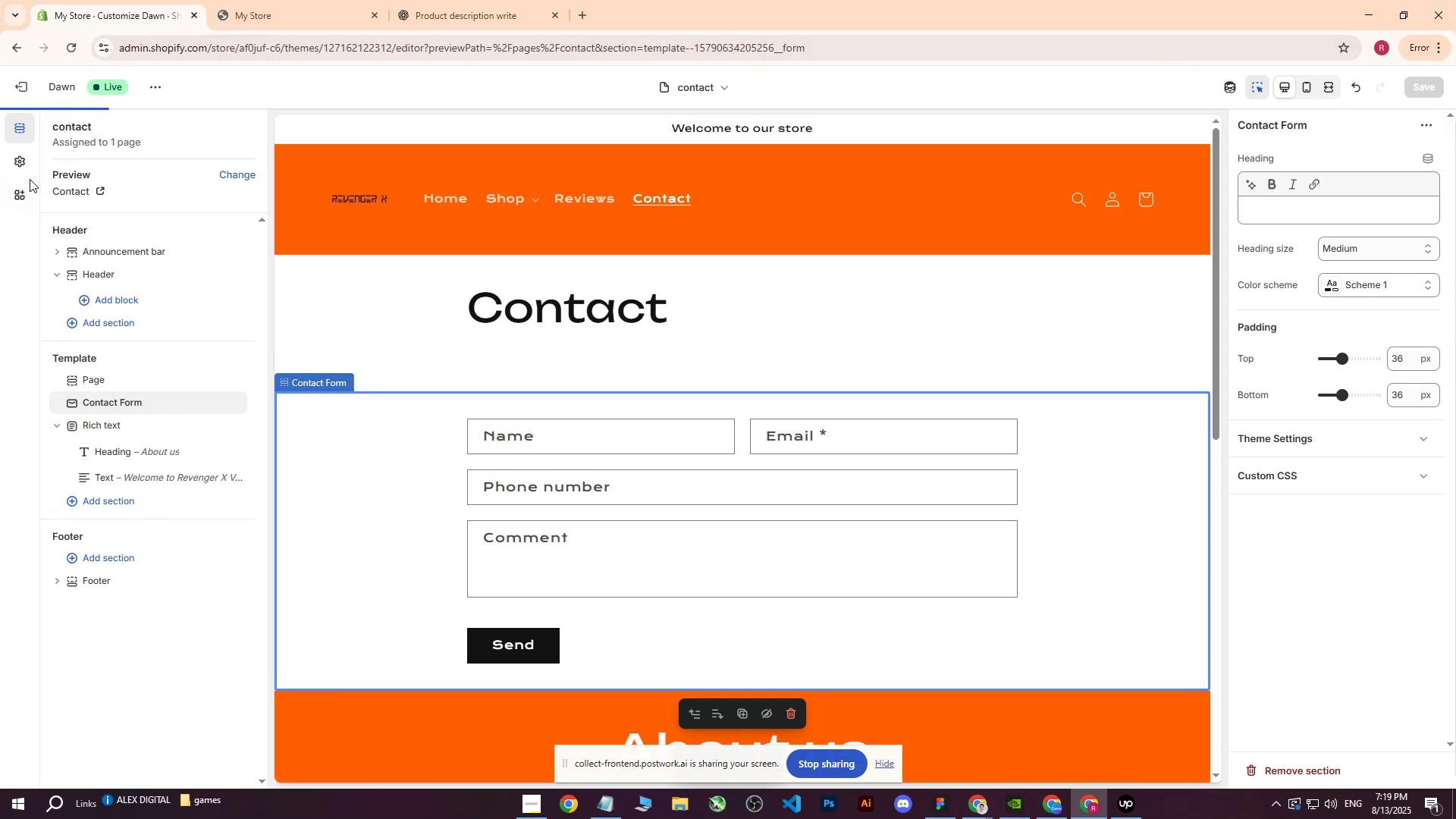 
left_click([24, 161])
 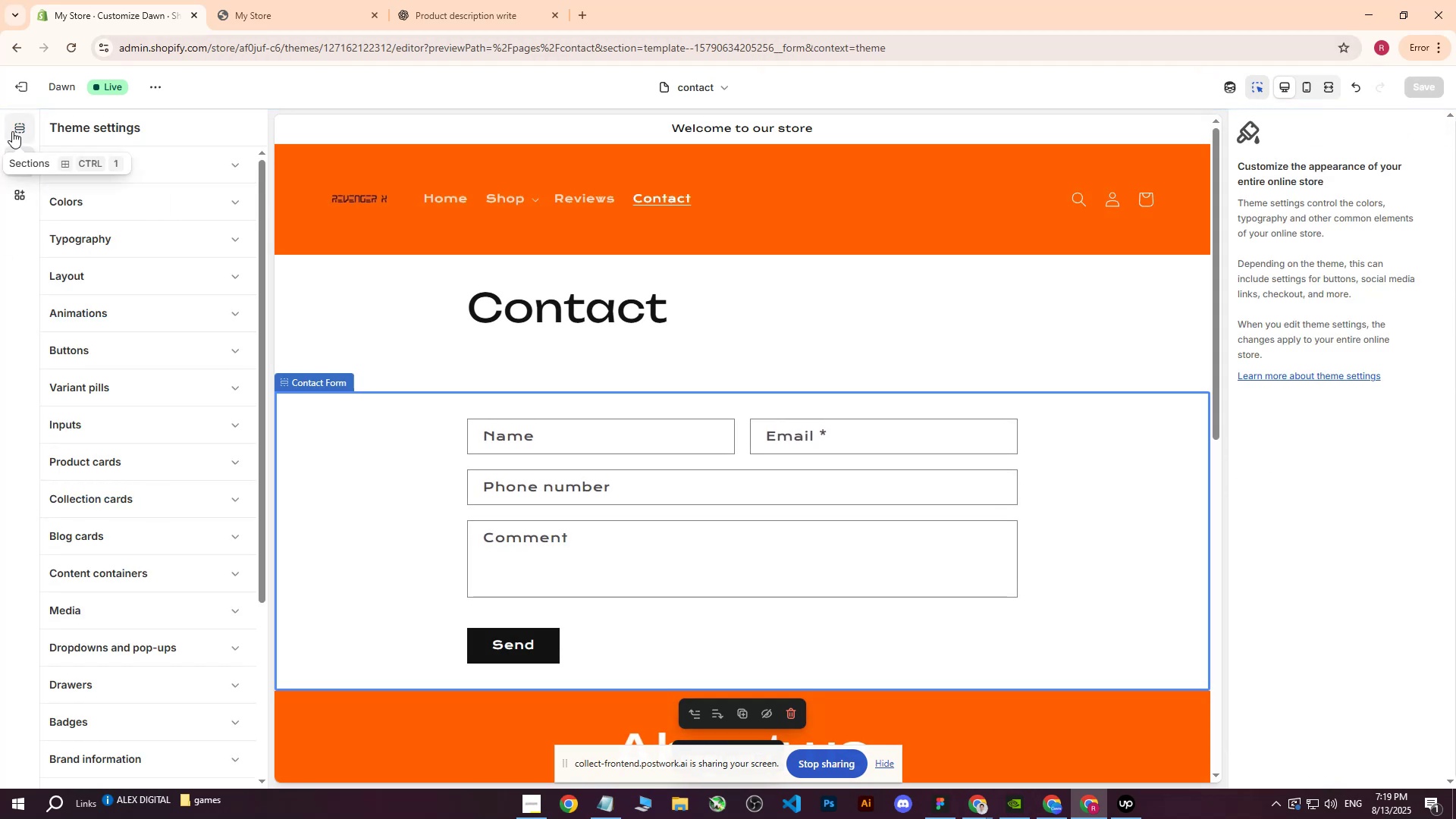 
double_click([22, 83])
 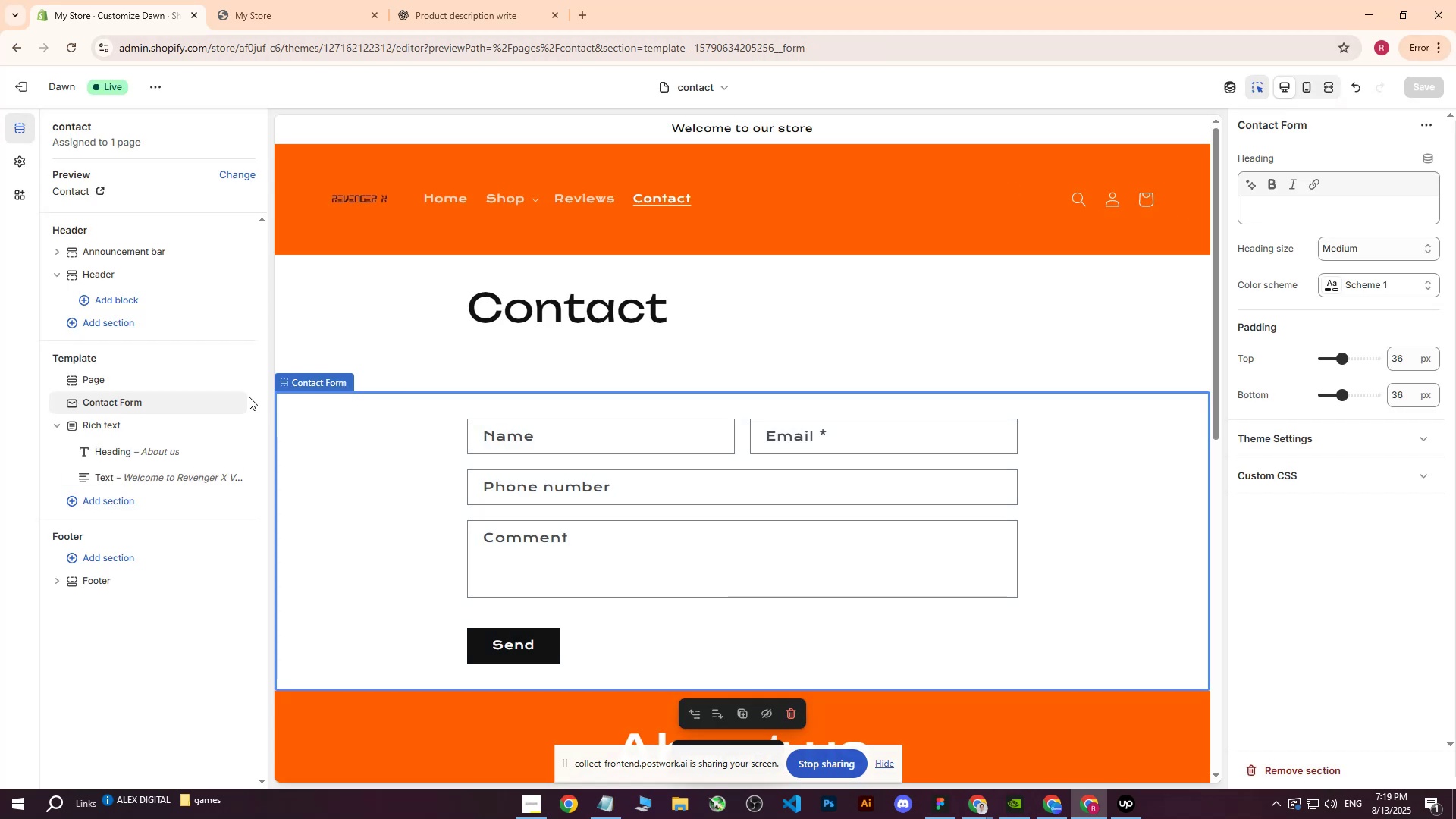 
left_click([23, 96])
 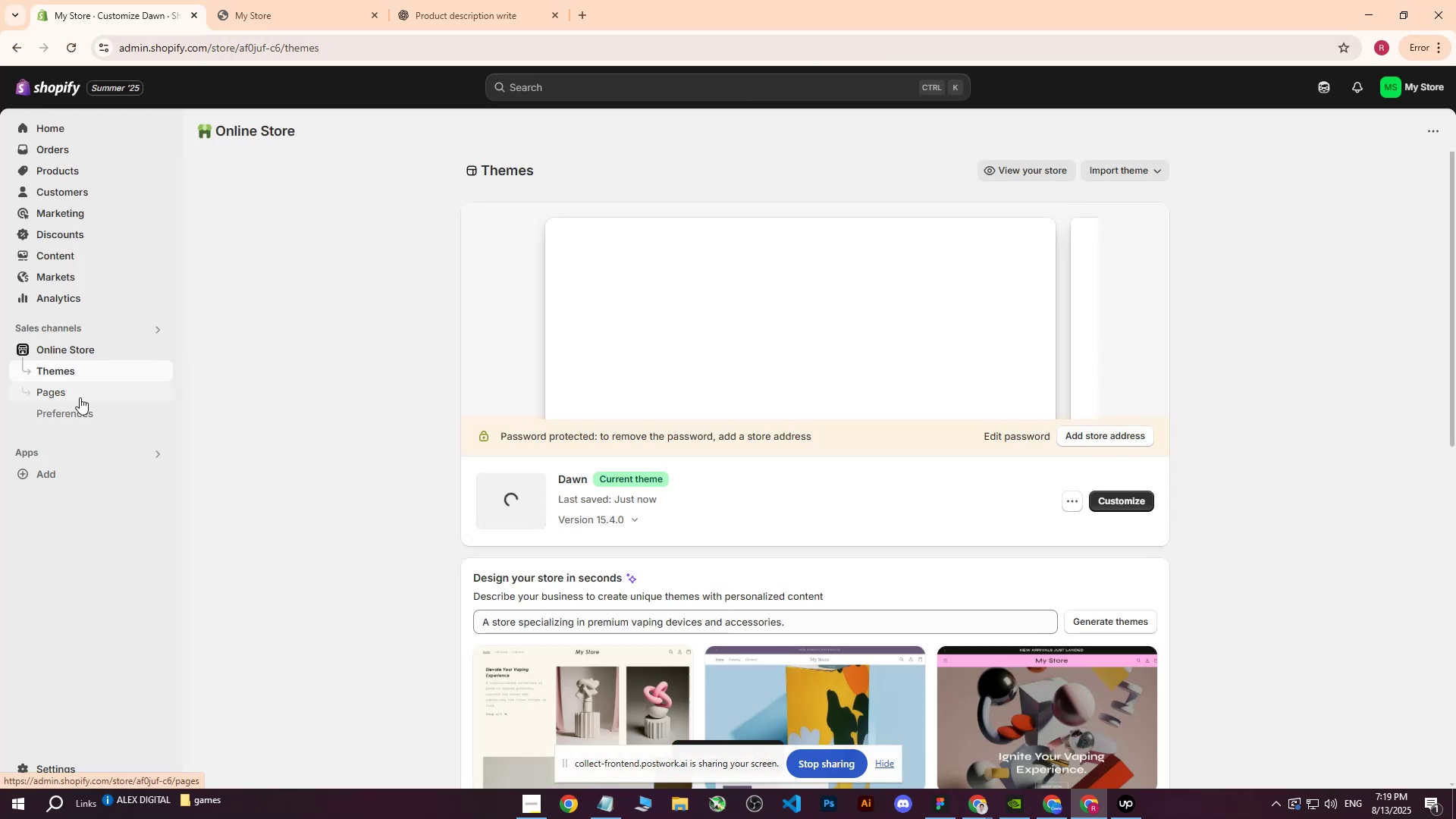 
left_click([80, 397])
 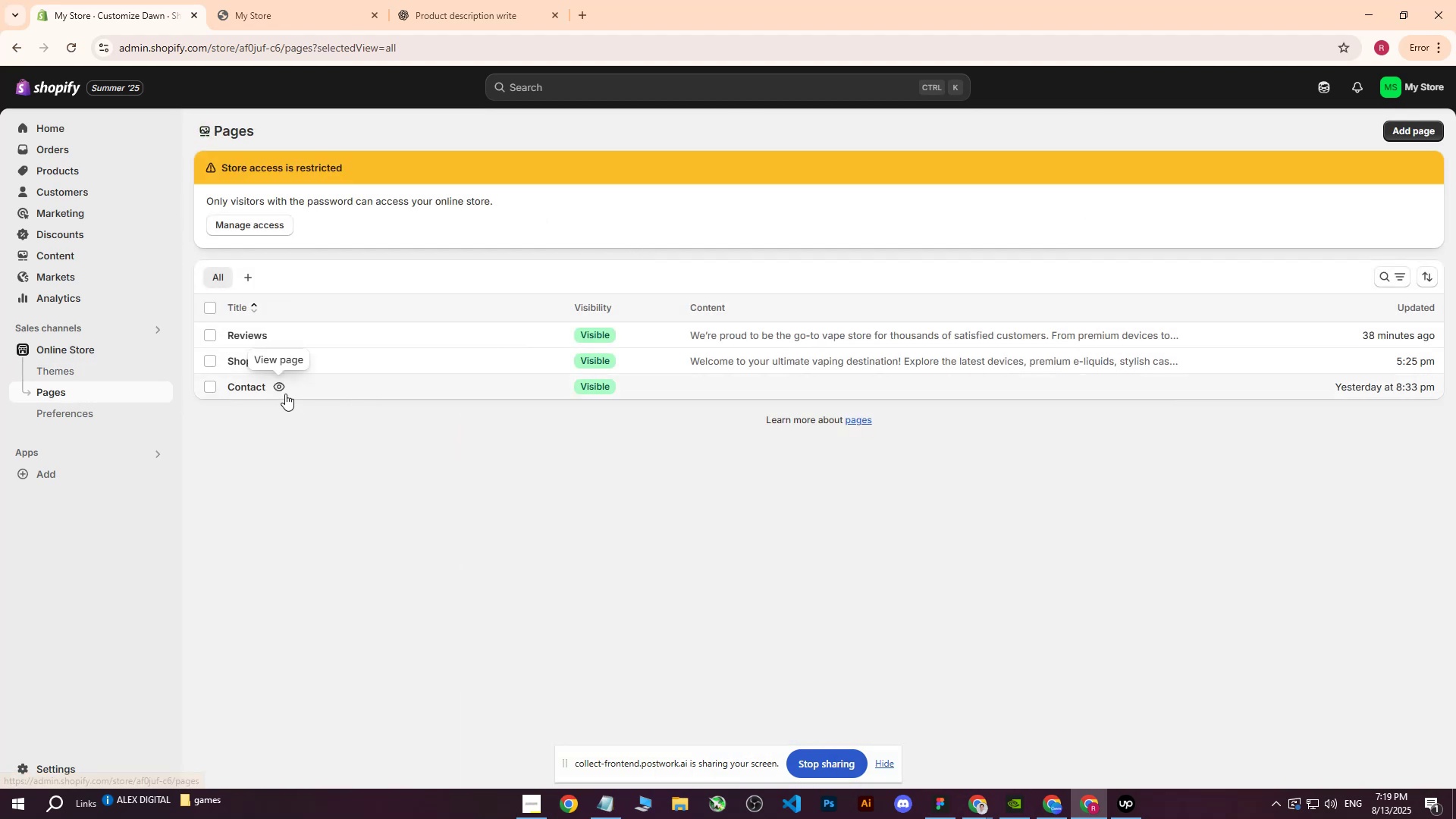 
left_click([241, 389])
 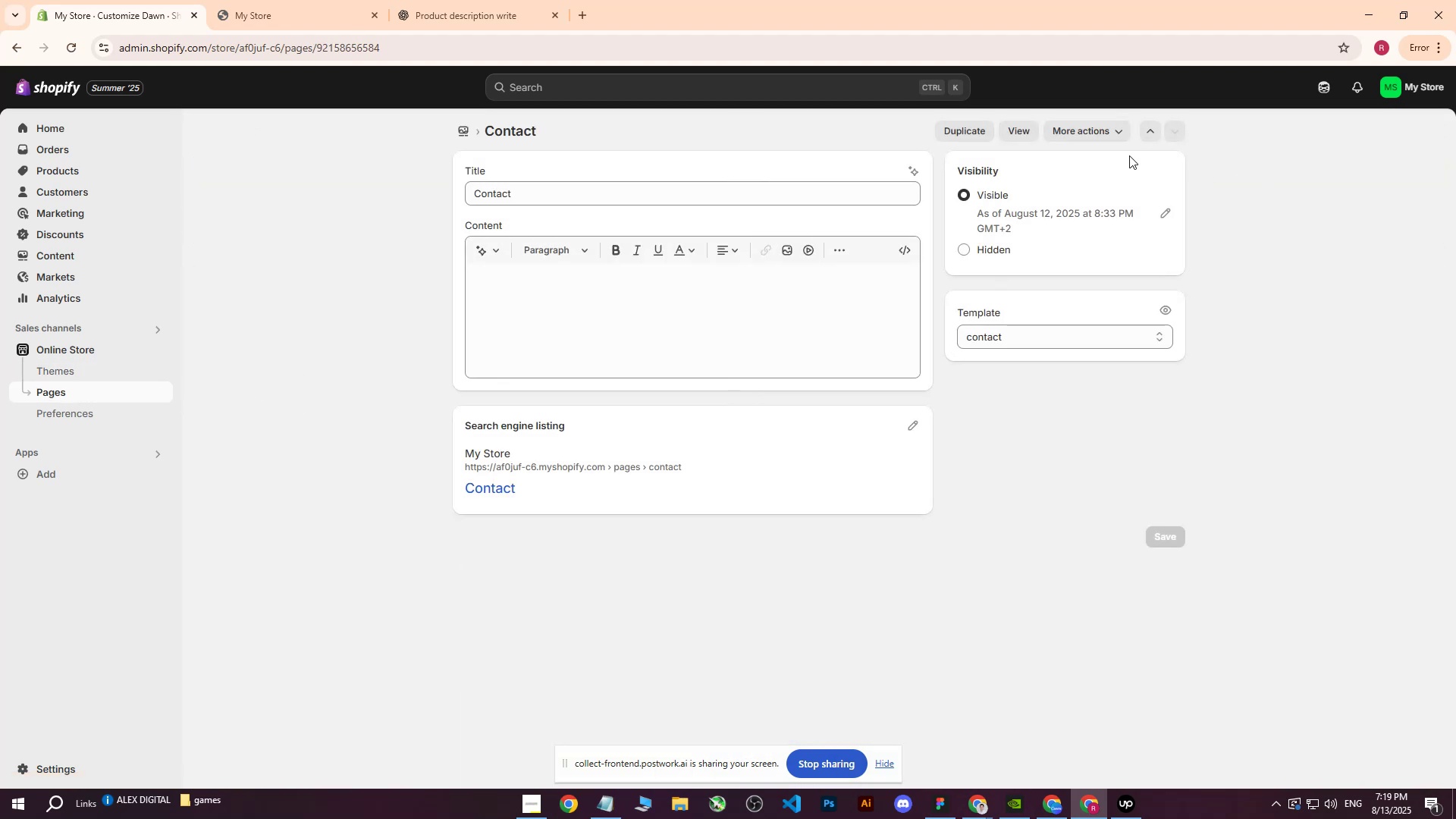 
left_click([1088, 127])
 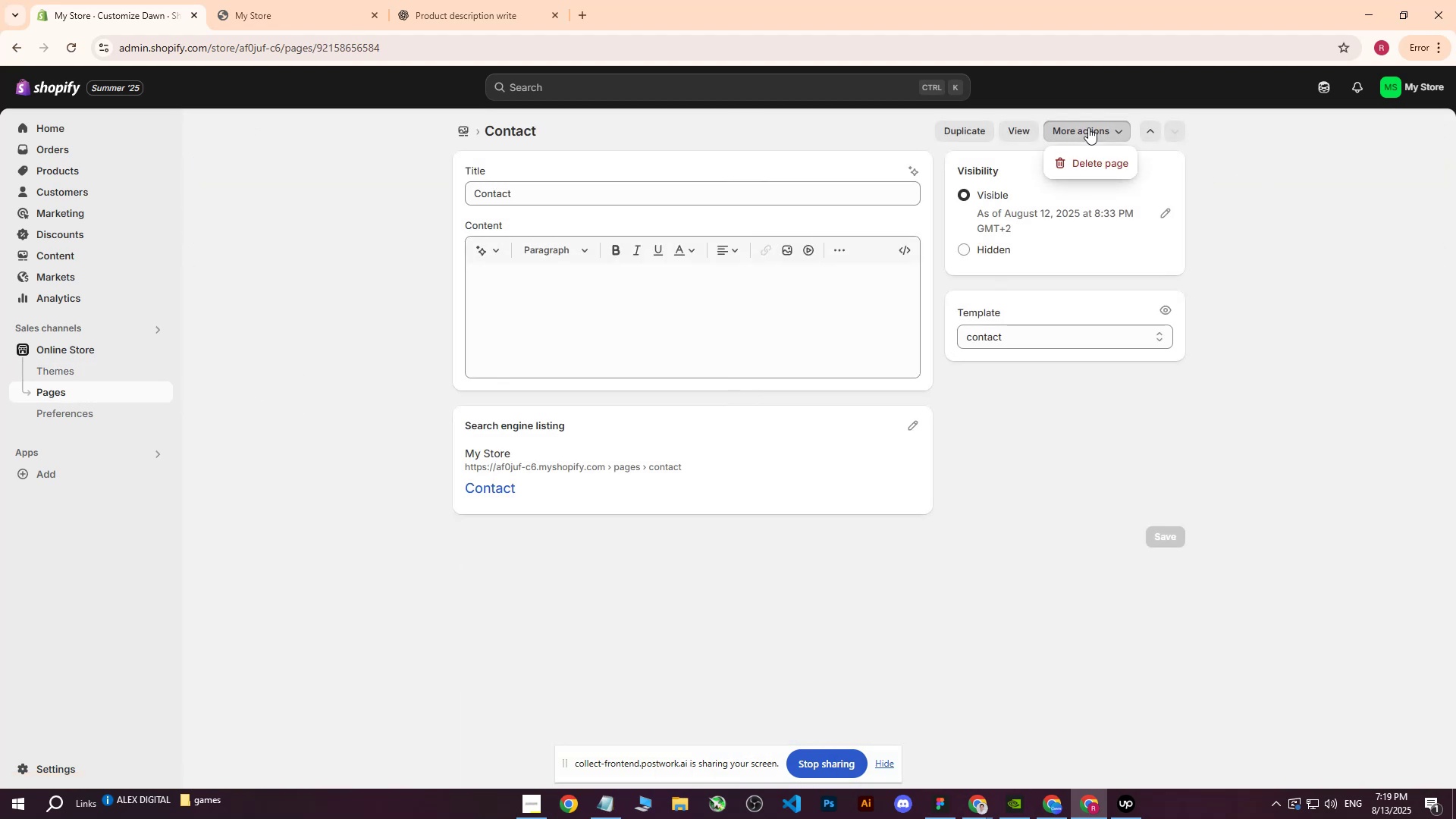 
left_click([1088, 127])
 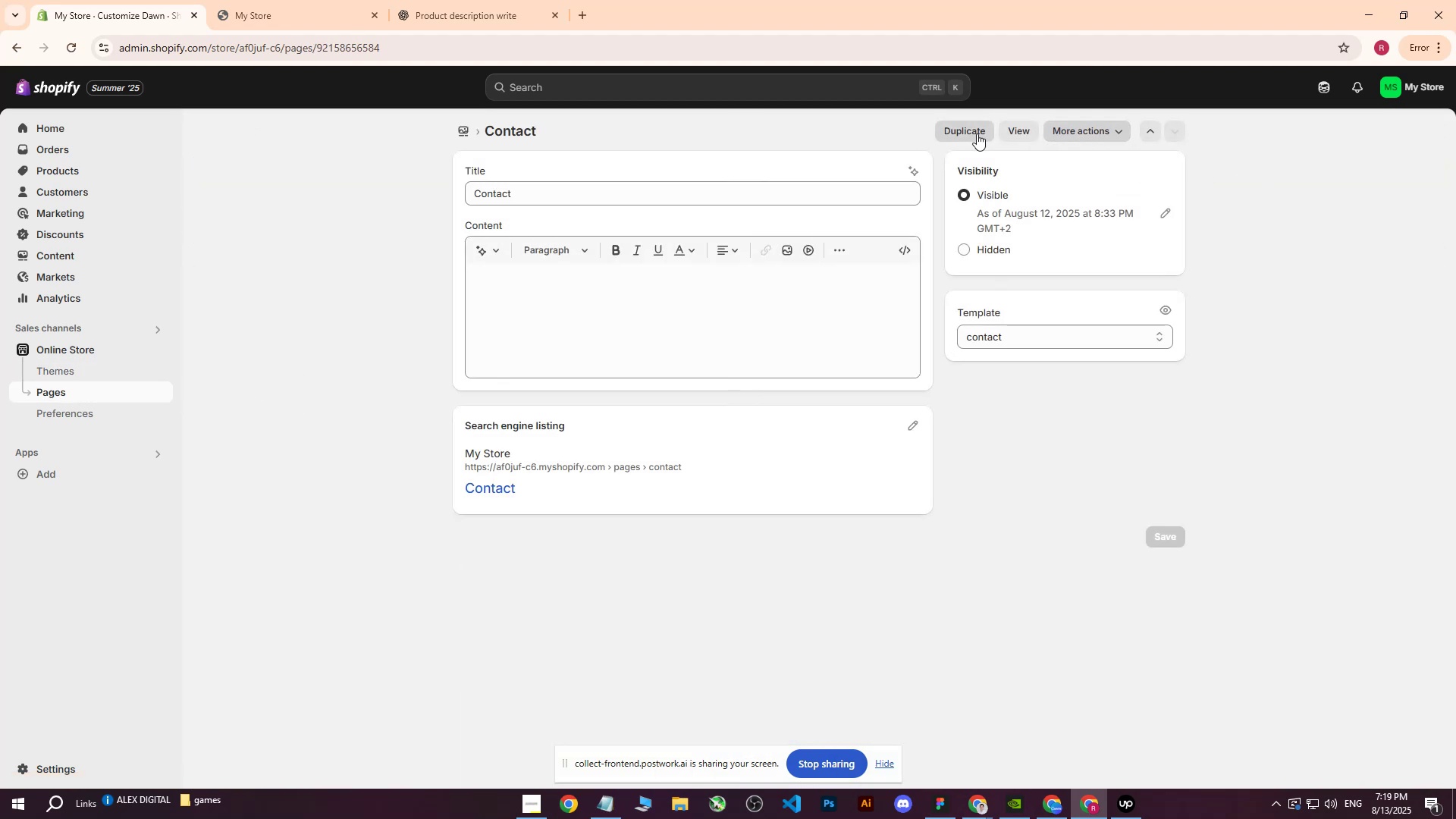 
left_click([977, 133])
 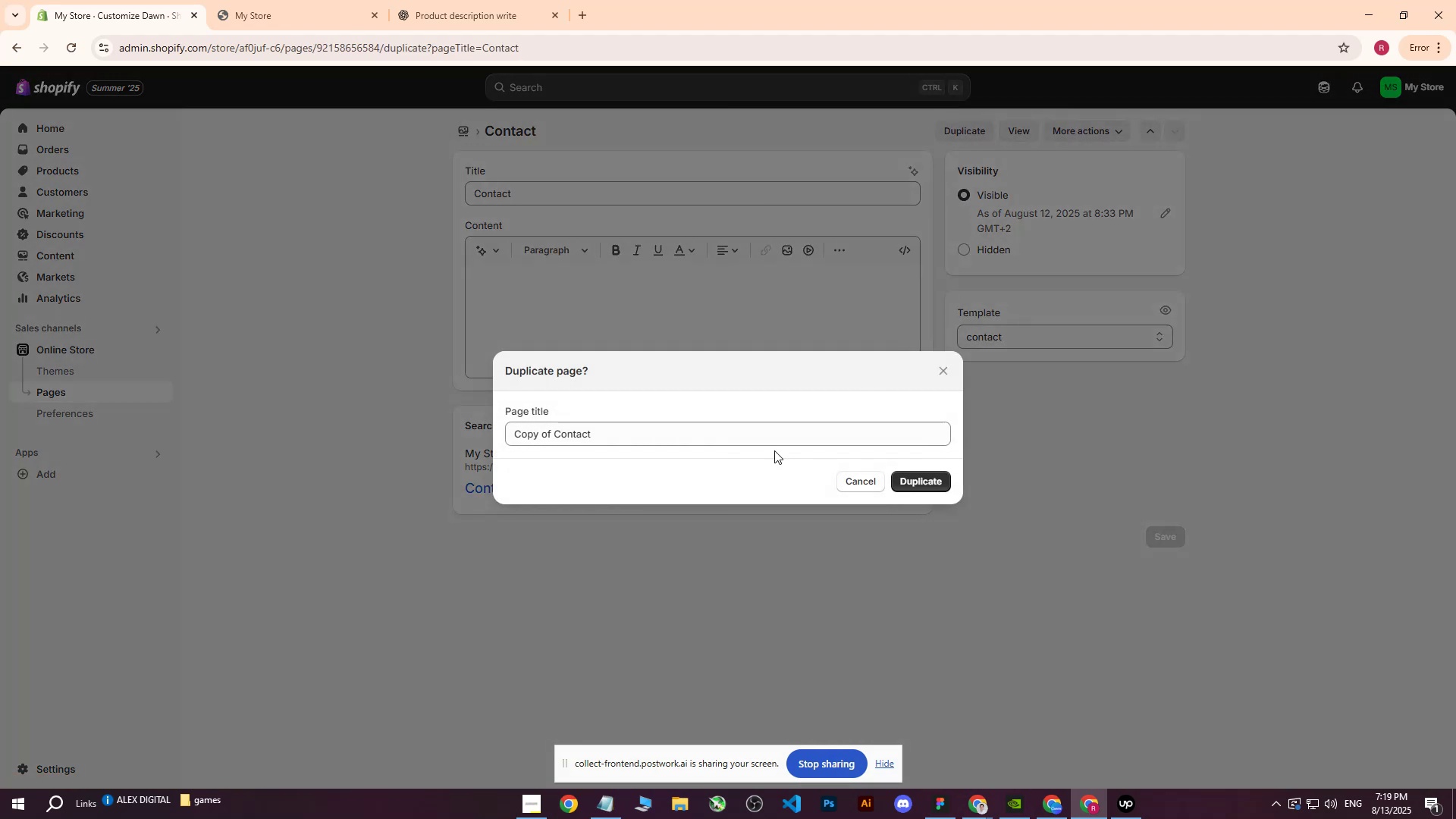 
left_click([929, 487])
 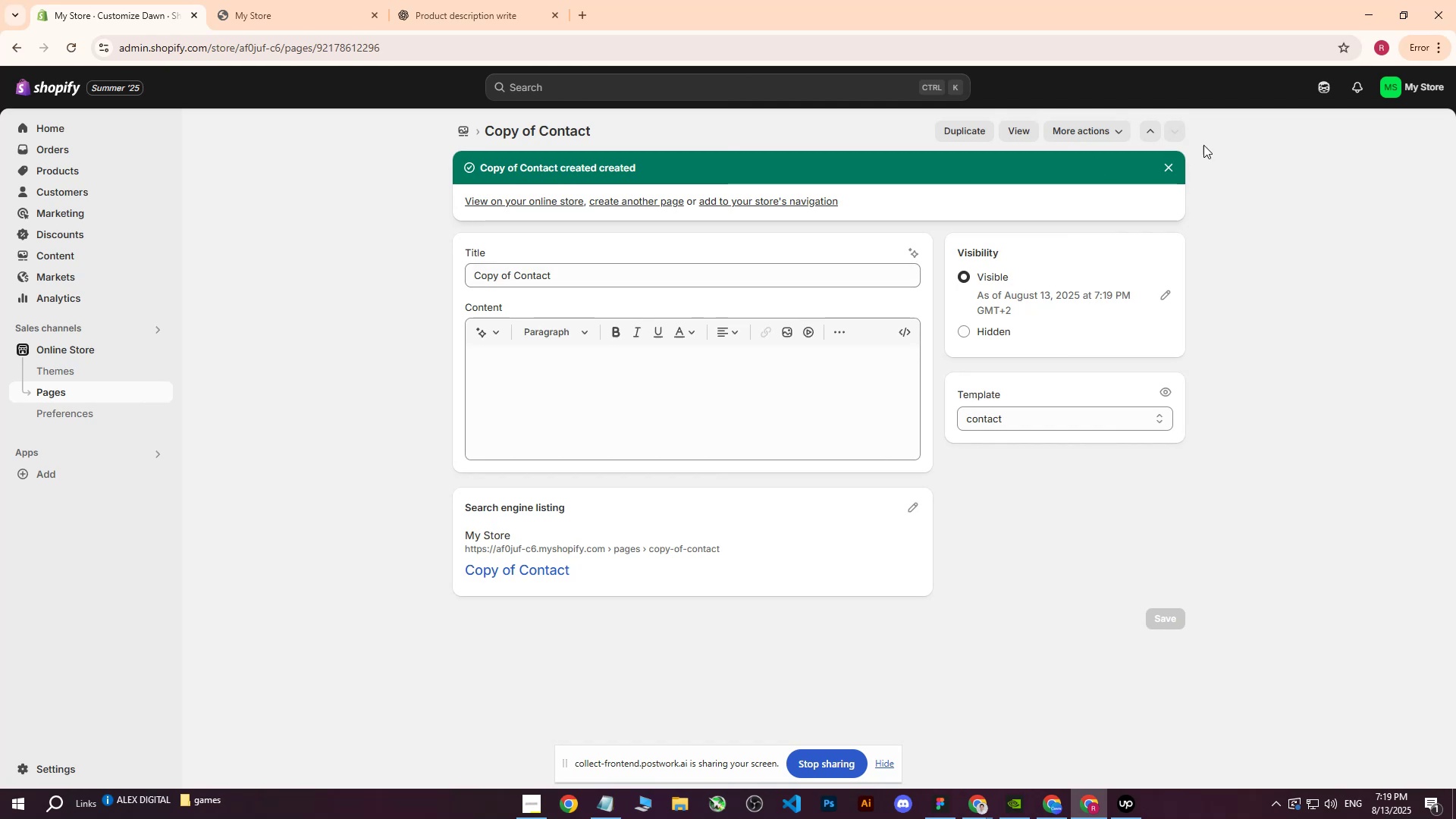 
left_click([187, 450])
 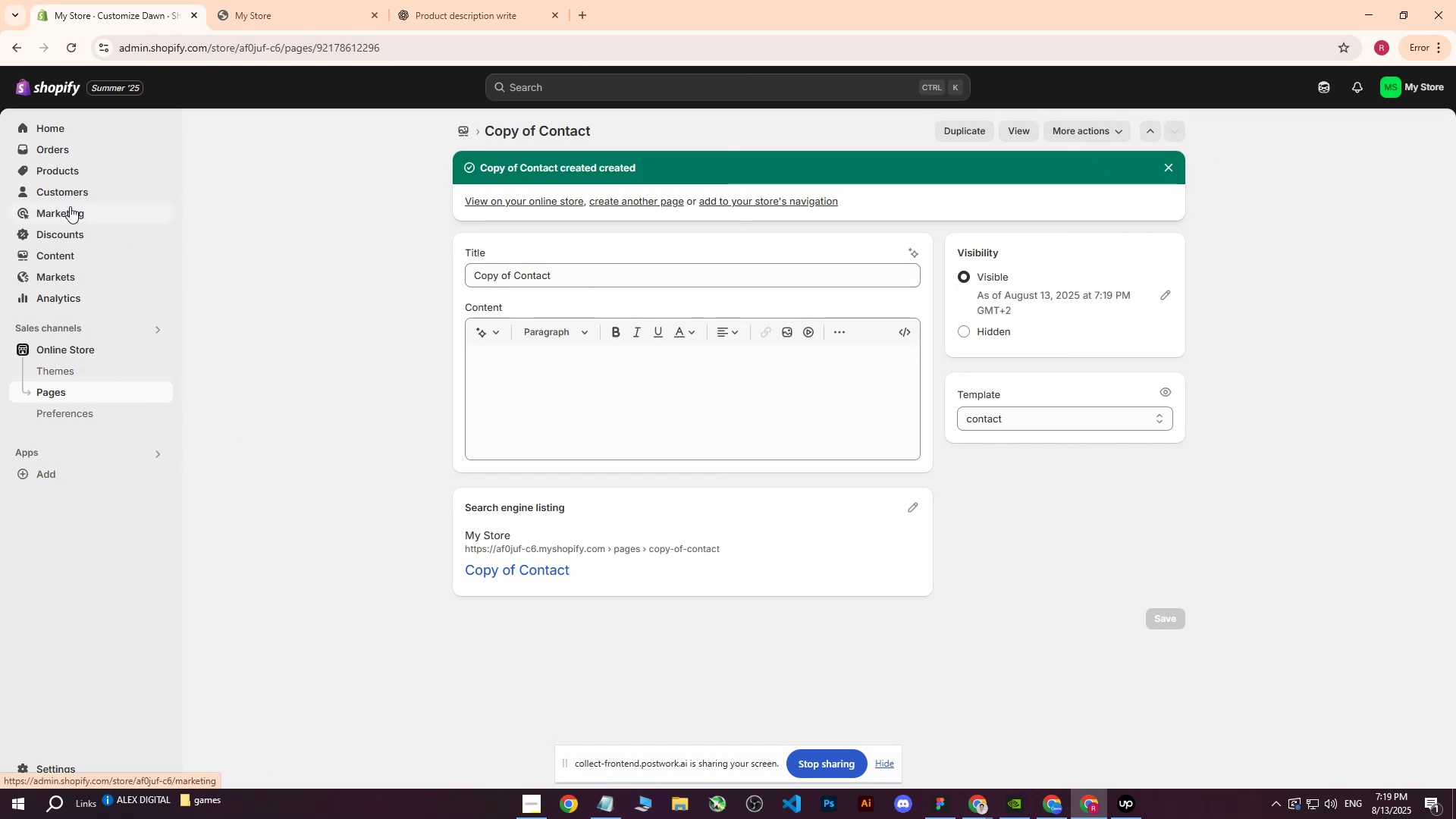 
double_click([58, 253])
 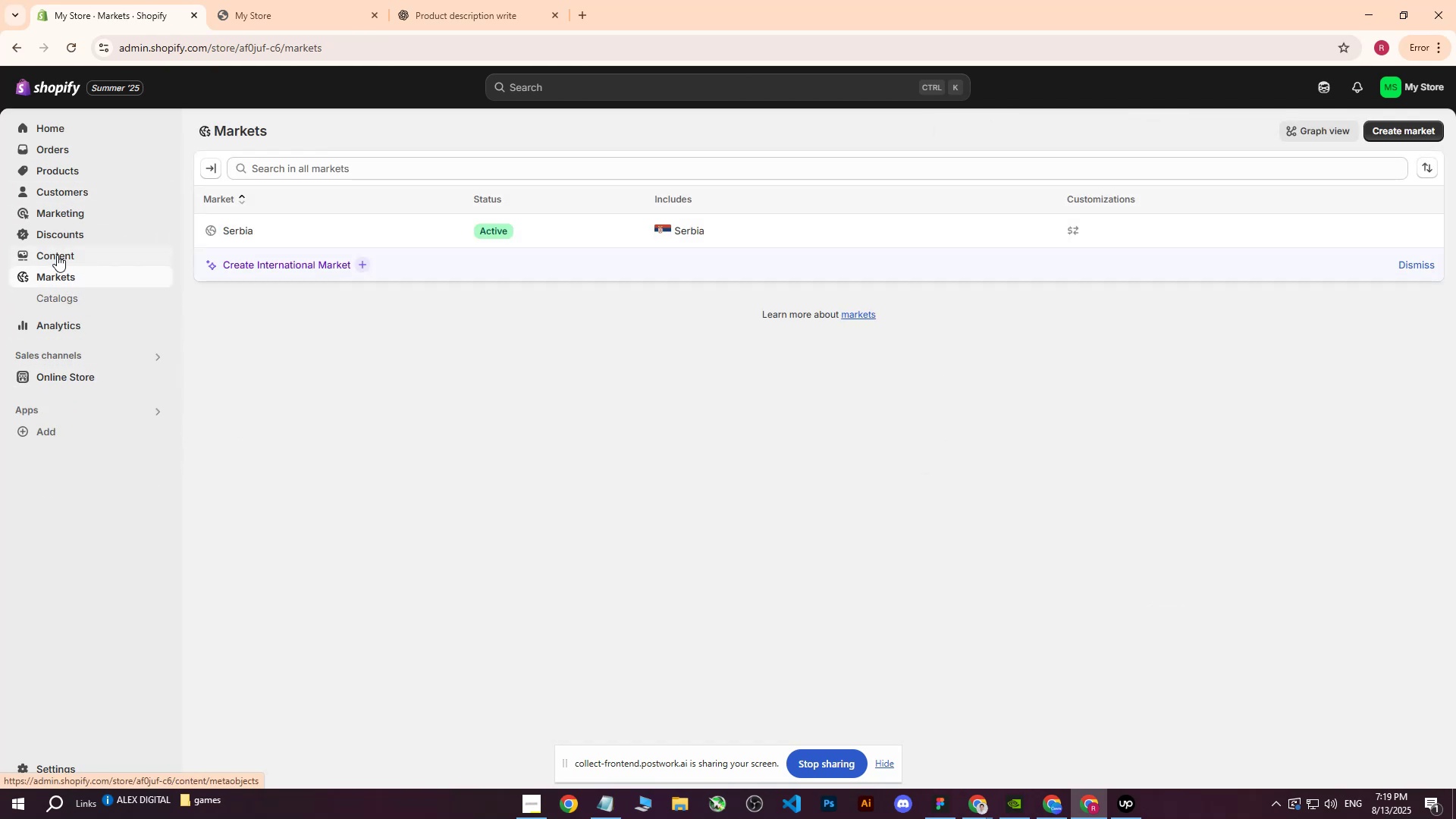 
left_click([57, 257])
 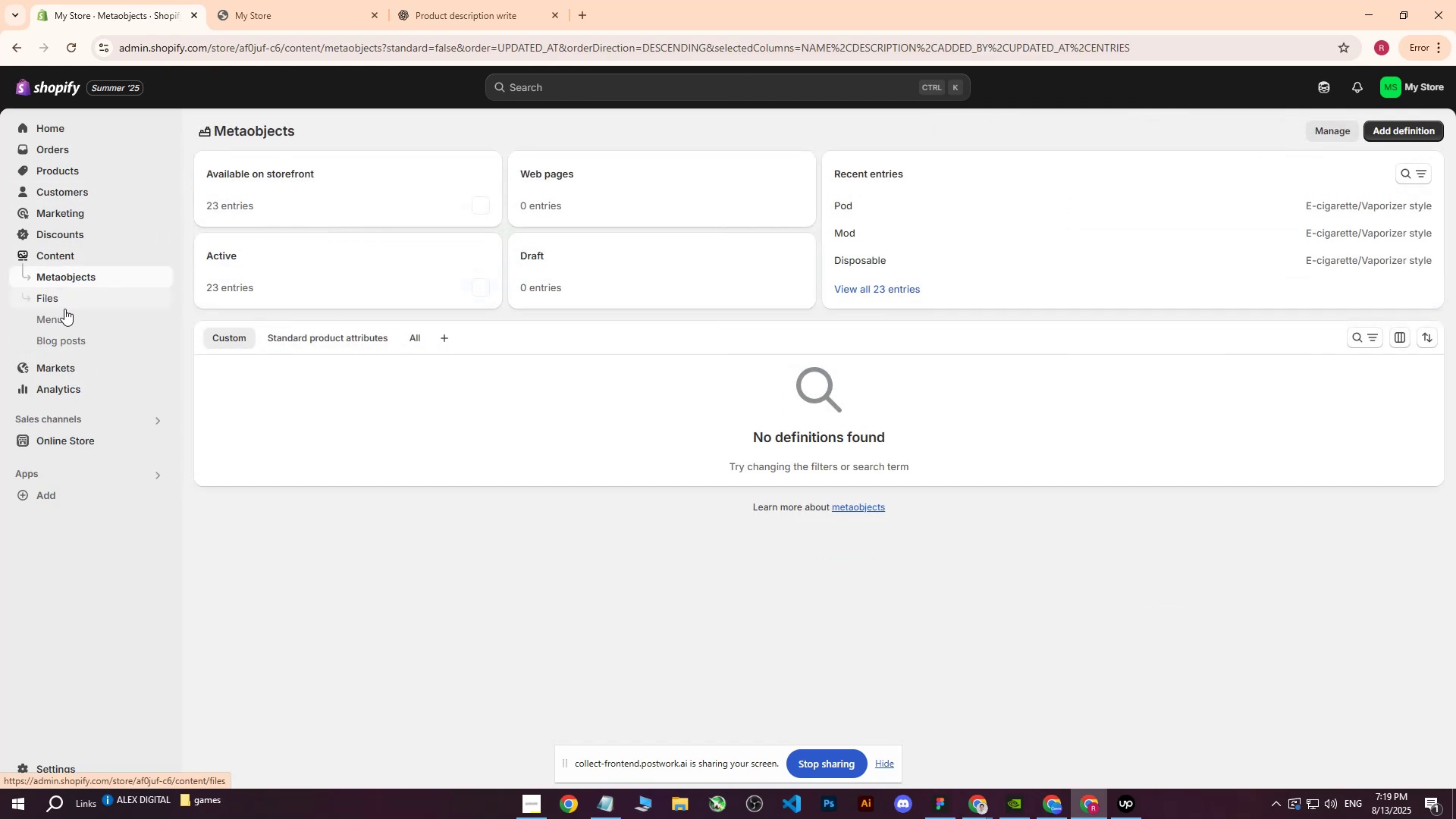 
left_click([60, 319])
 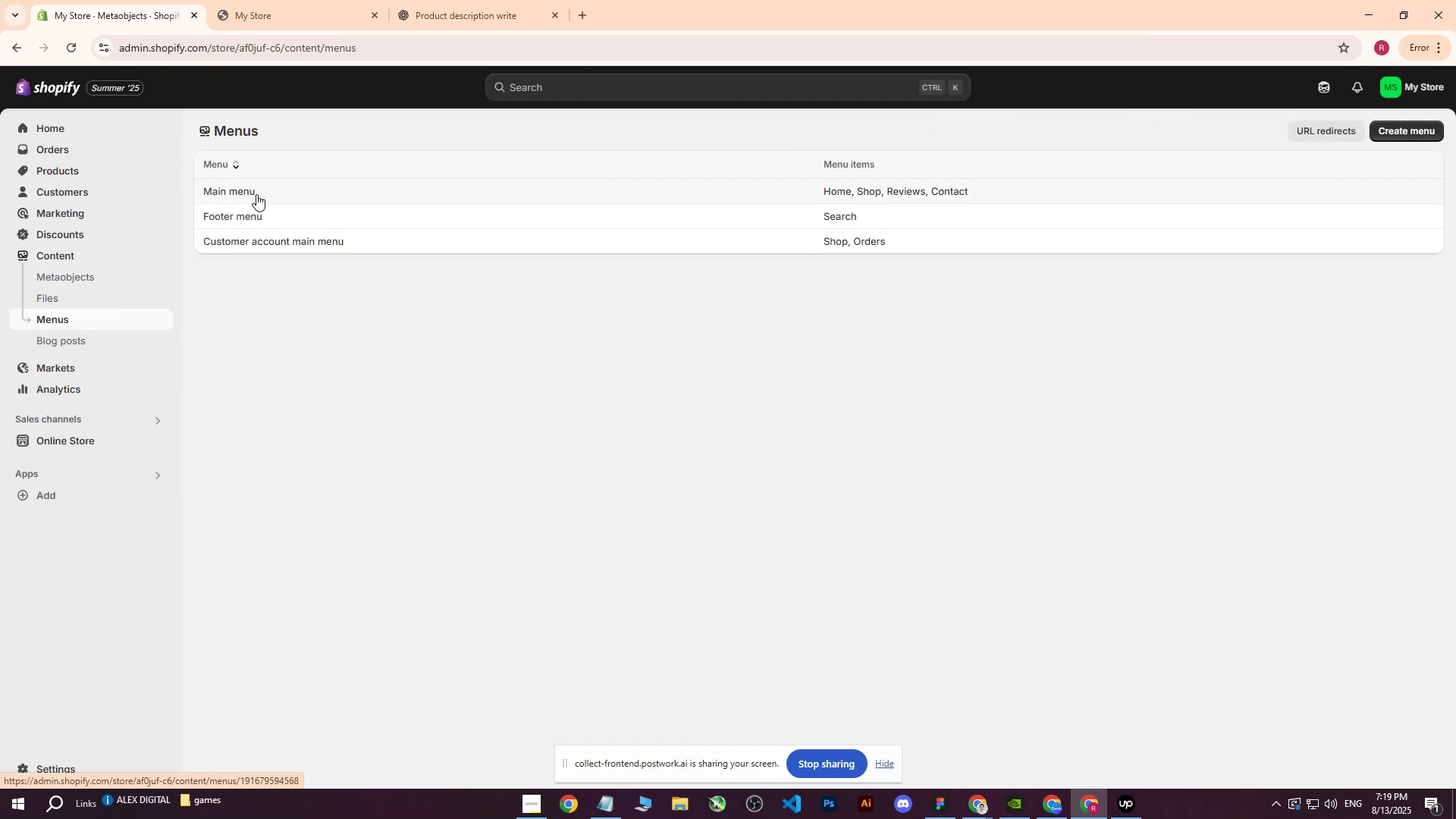 
left_click([278, 186])
 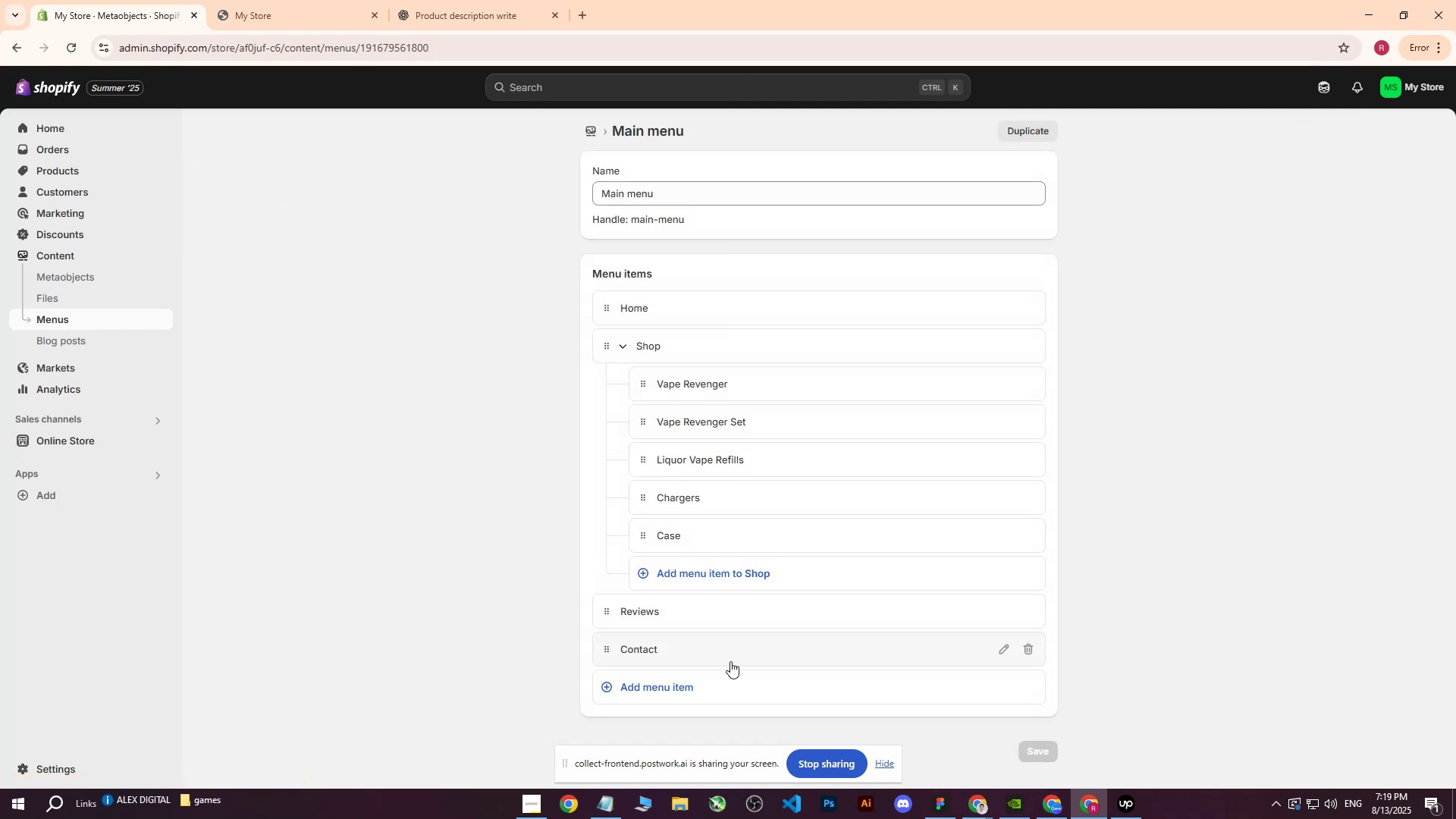 
left_click([713, 683])
 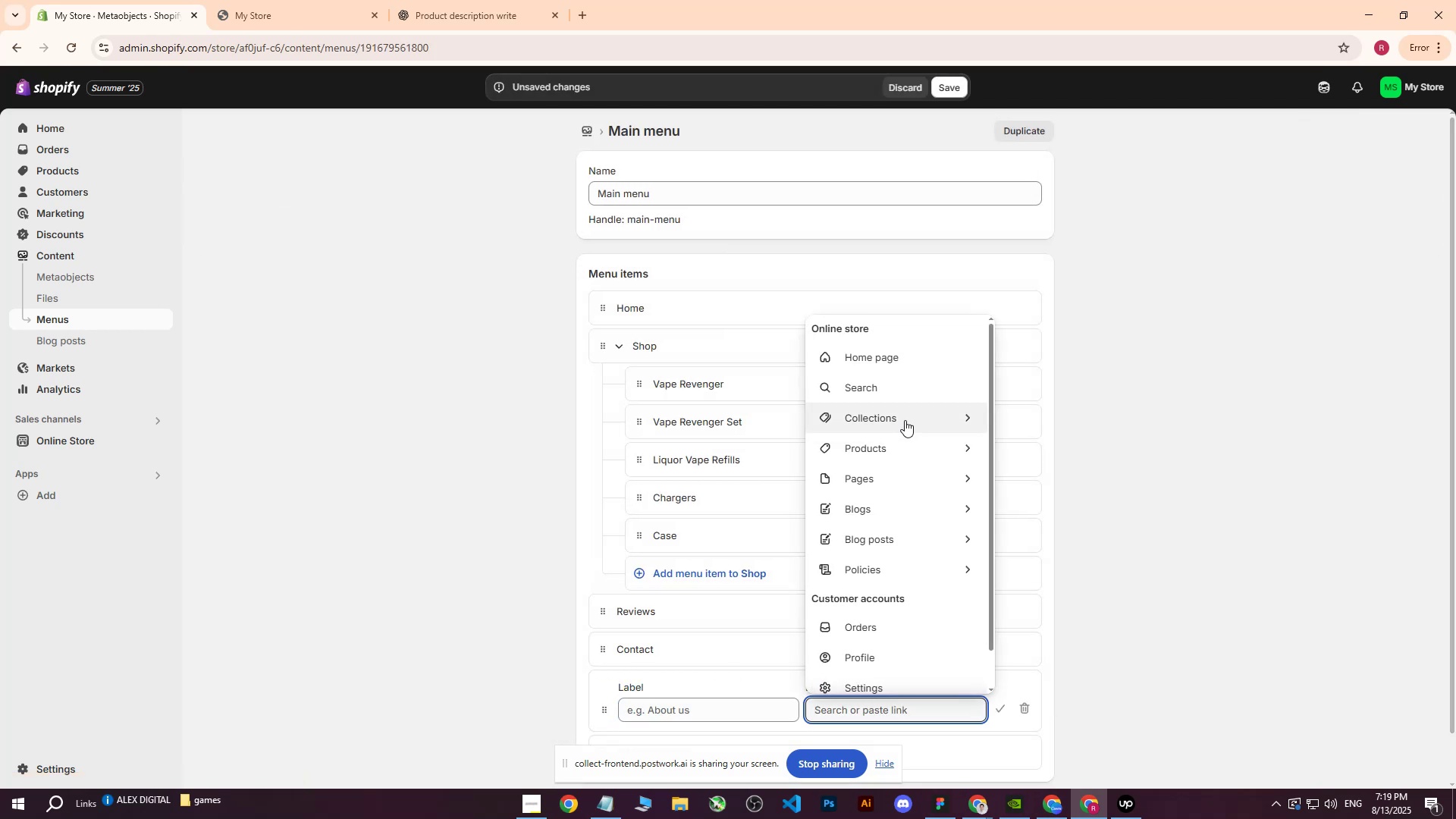 
left_click([884, 477])
 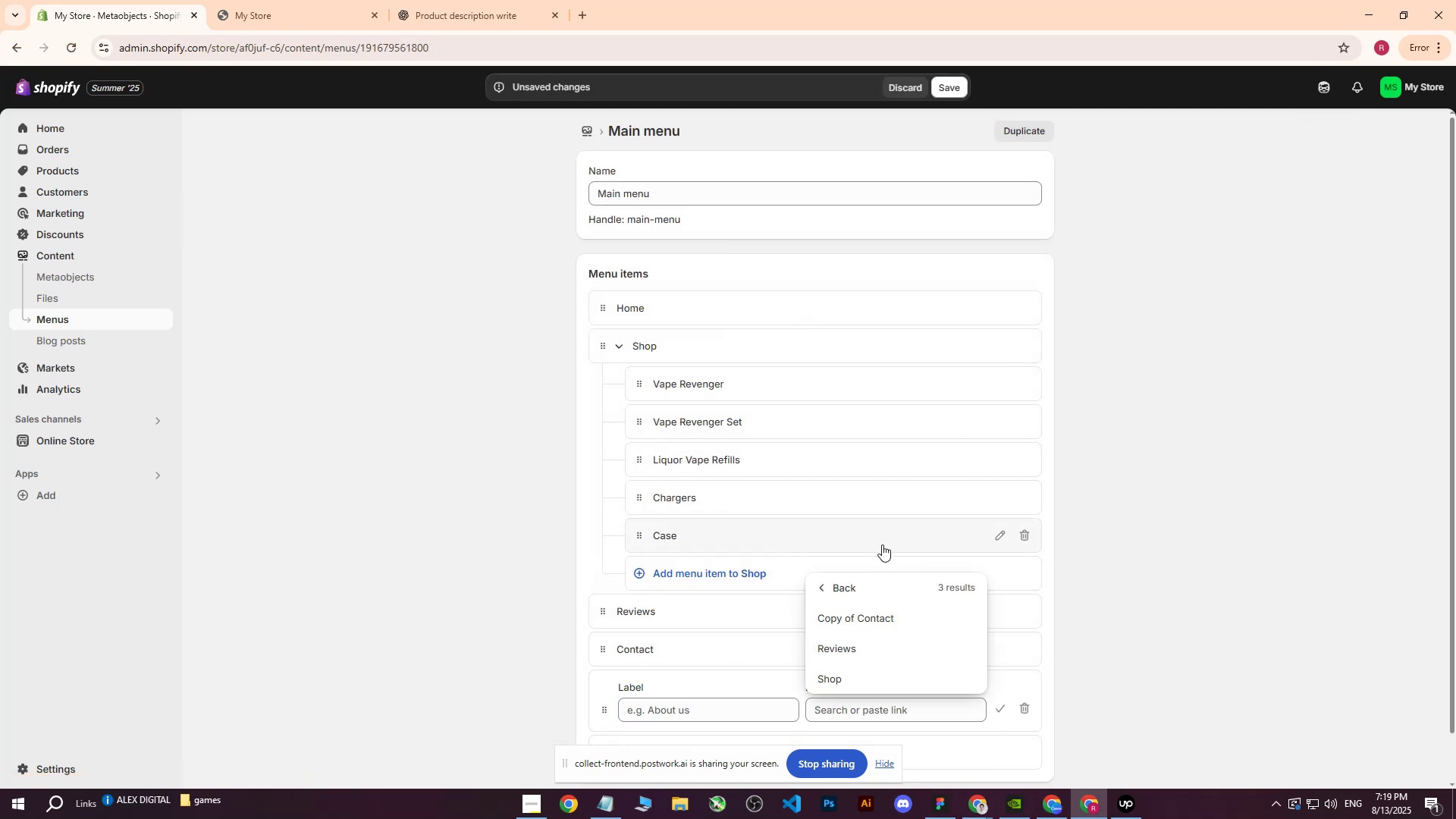 
left_click([874, 617])
 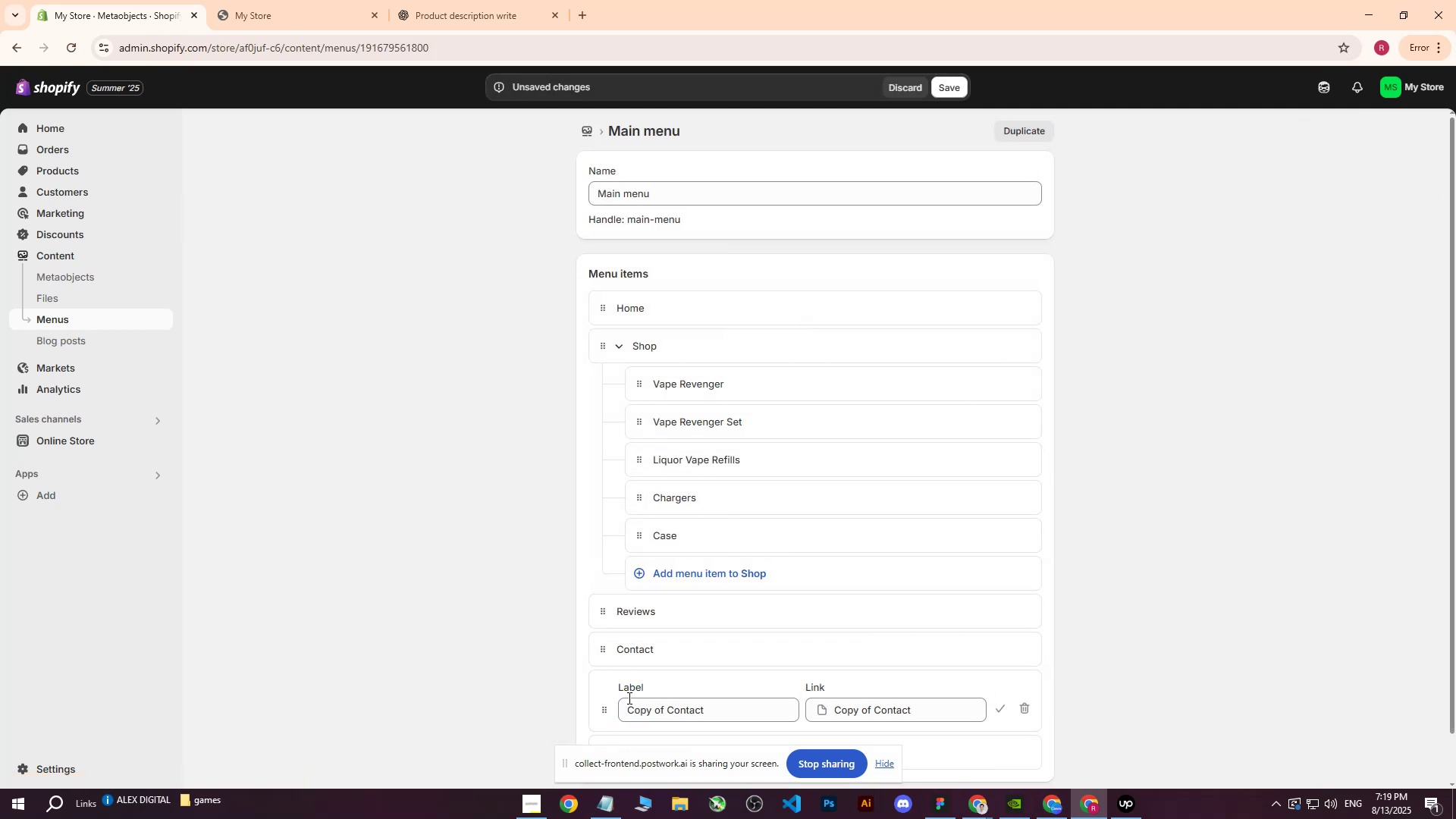 
scroll: coordinate [1078, 548], scroll_direction: down, amount: 4.0
 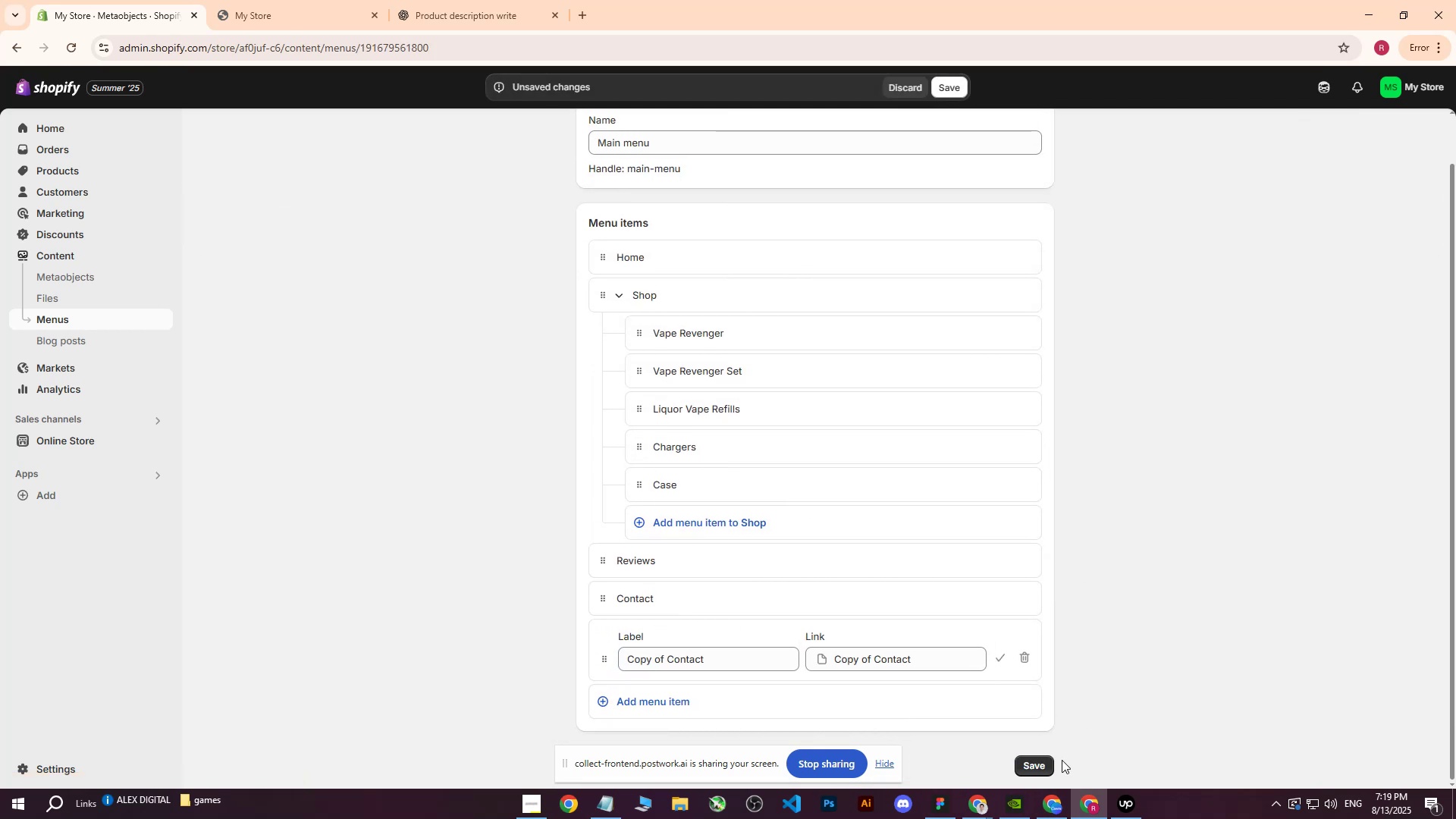 
left_click([1039, 764])
 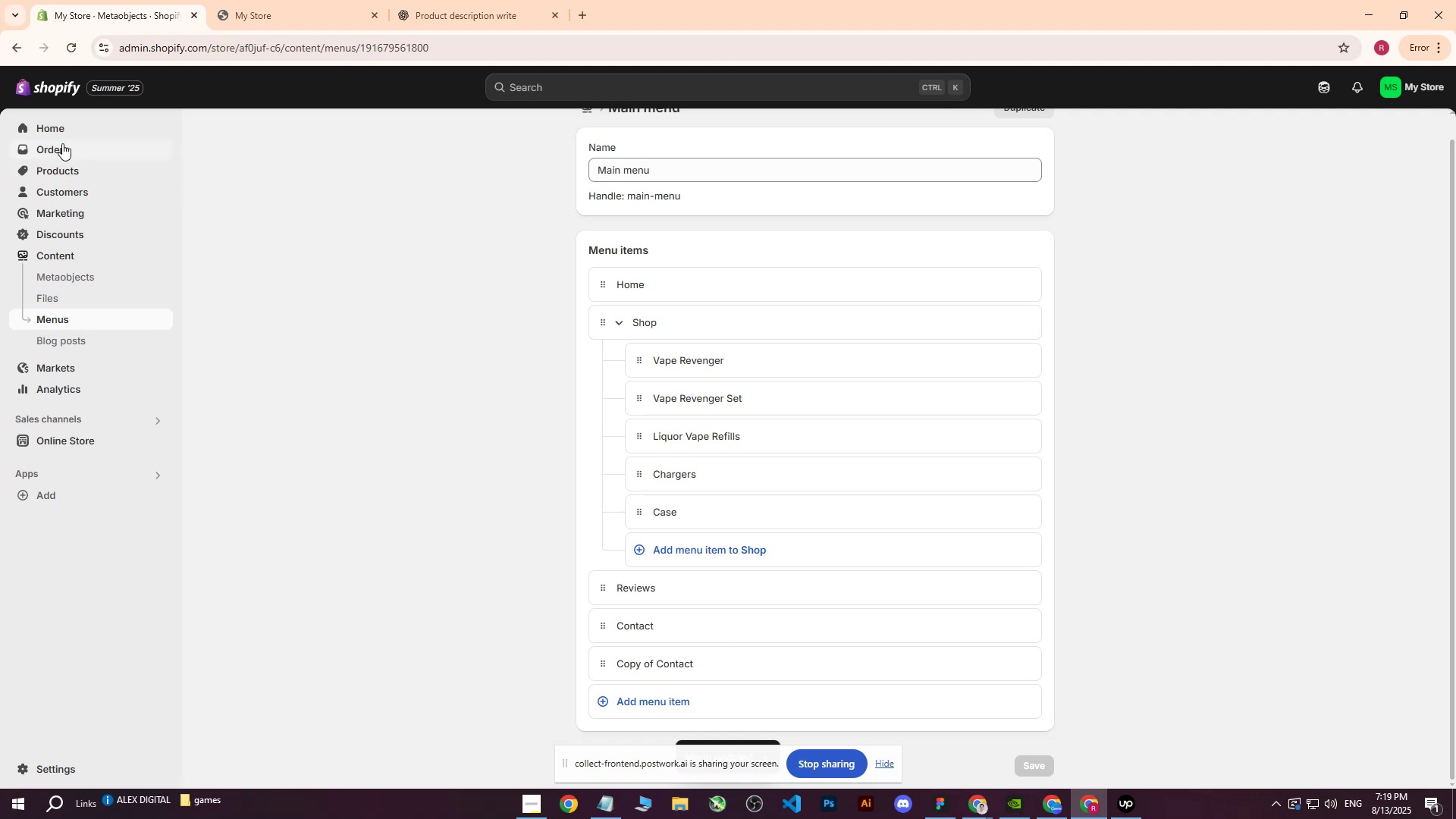 
left_click([59, 94])
 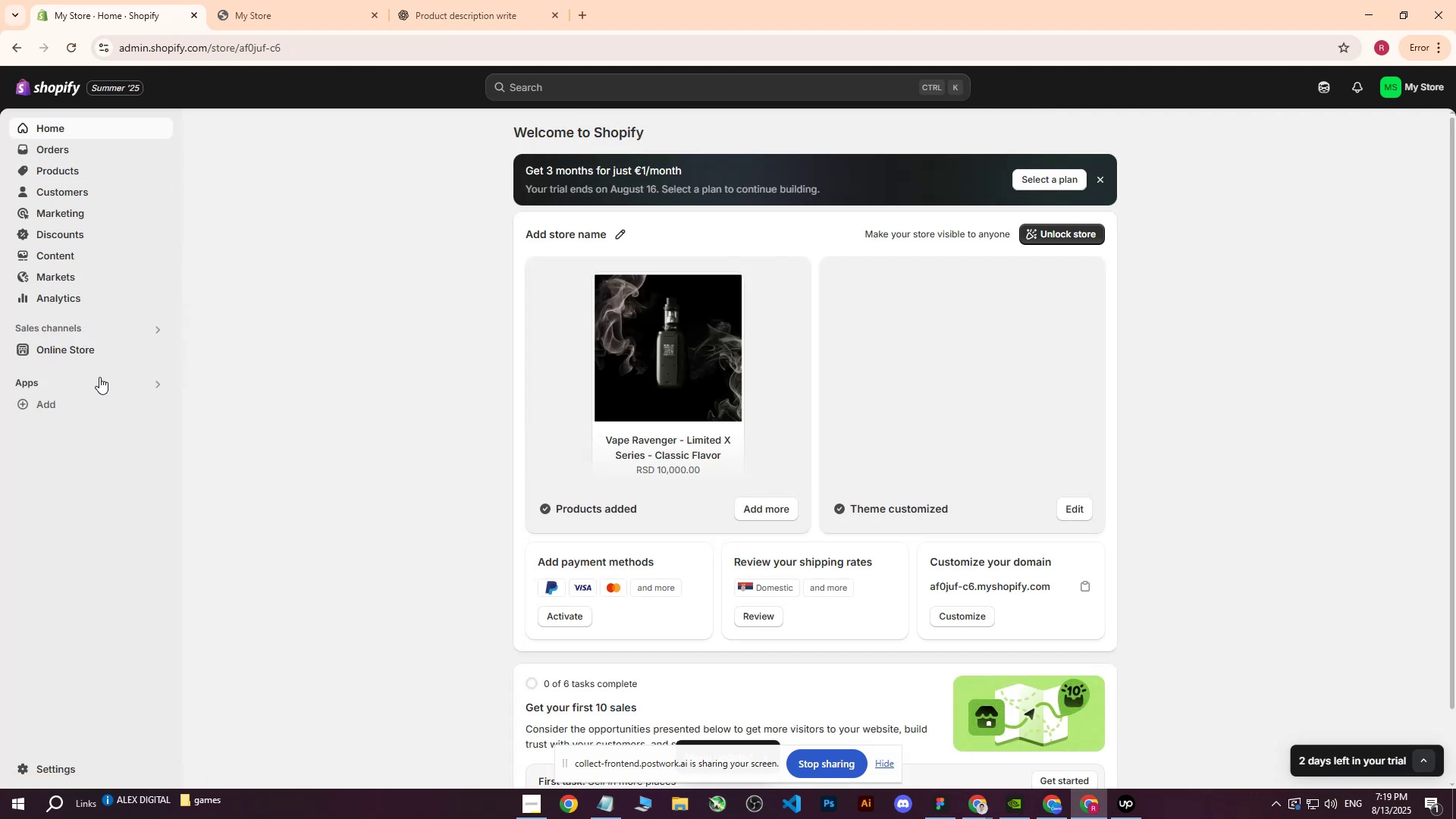 
left_click([77, 351])
 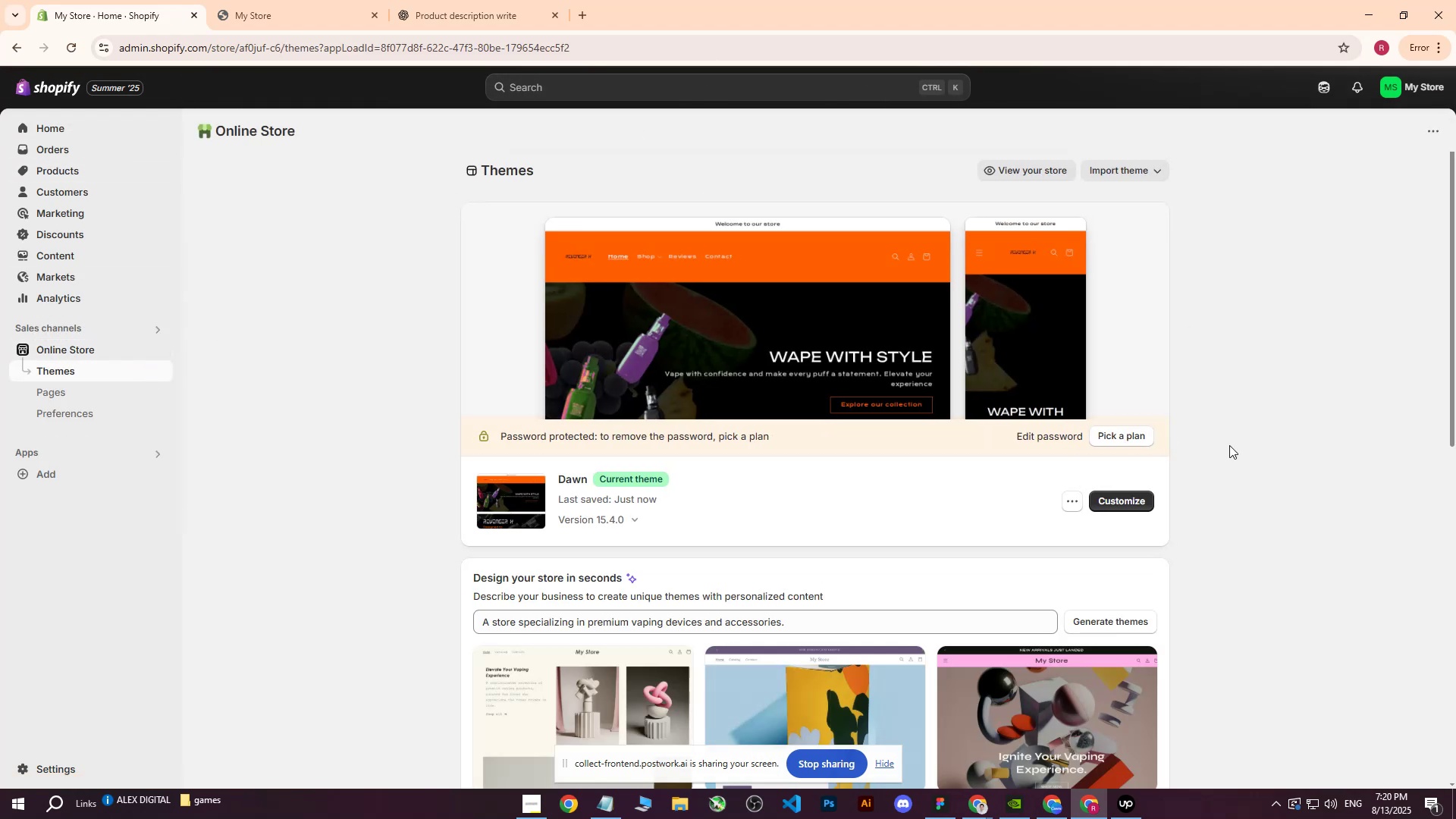 
left_click([1106, 497])
 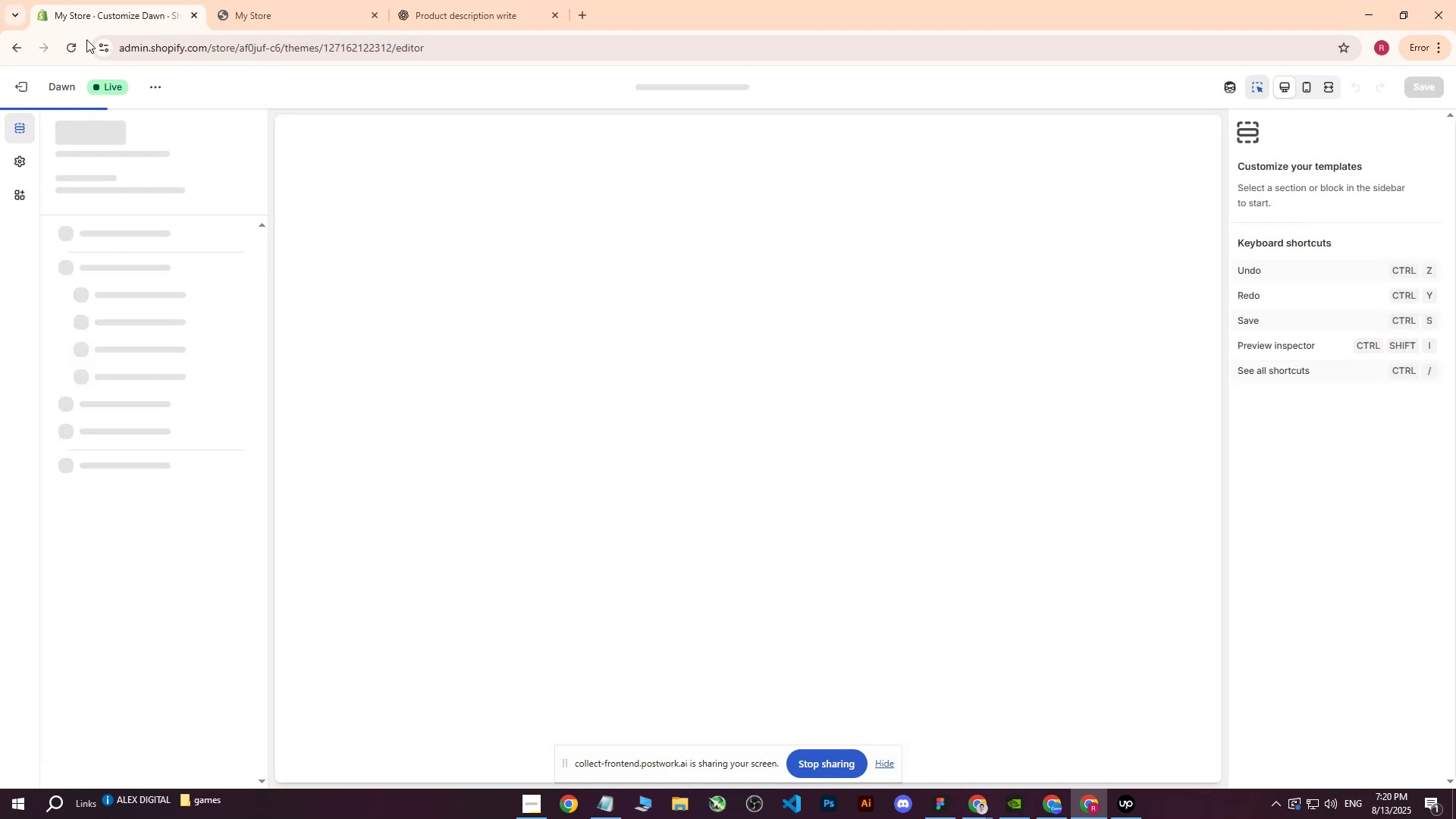 
mouse_move([42, 44])
 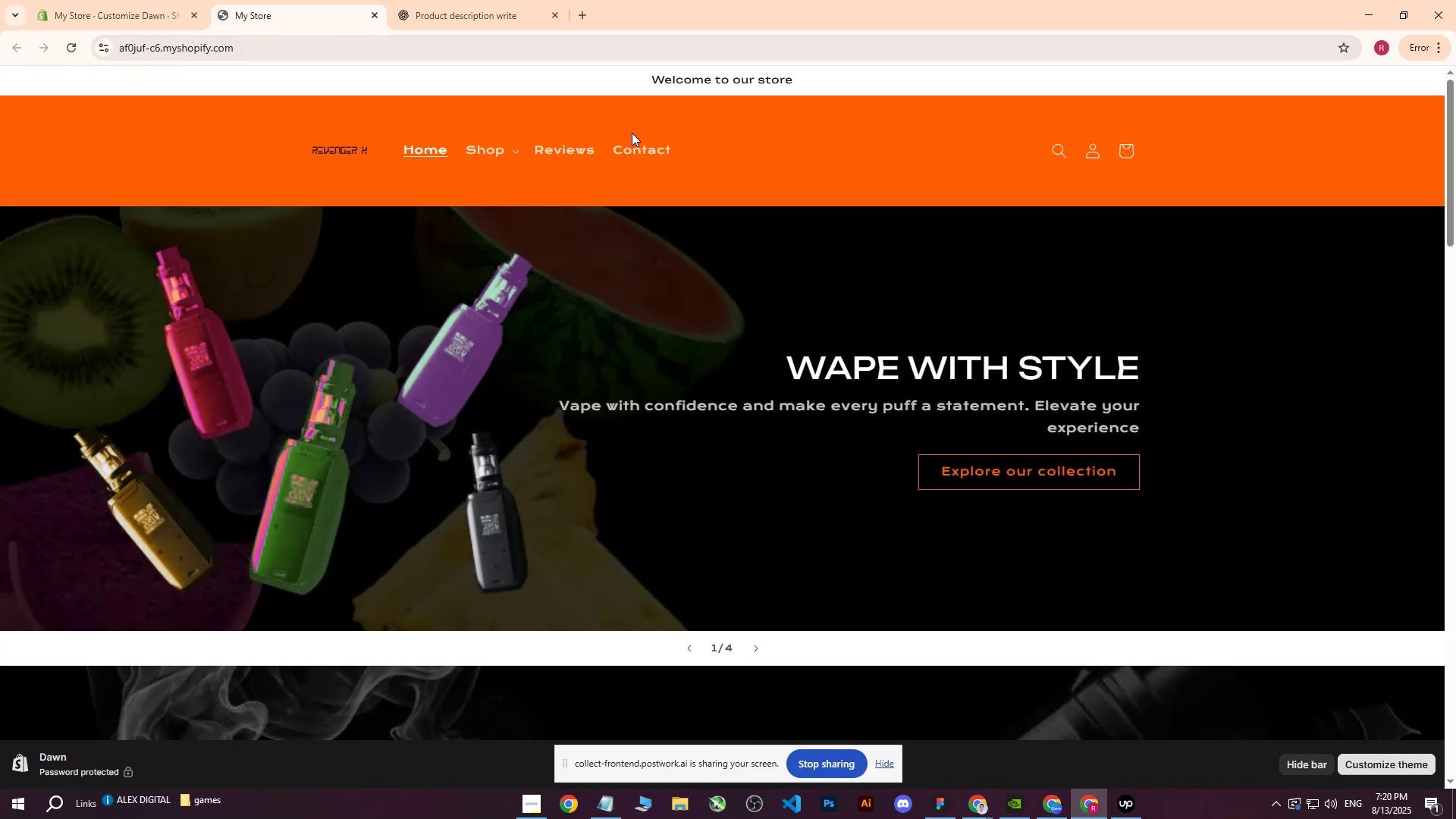 
left_click([648, 162])
 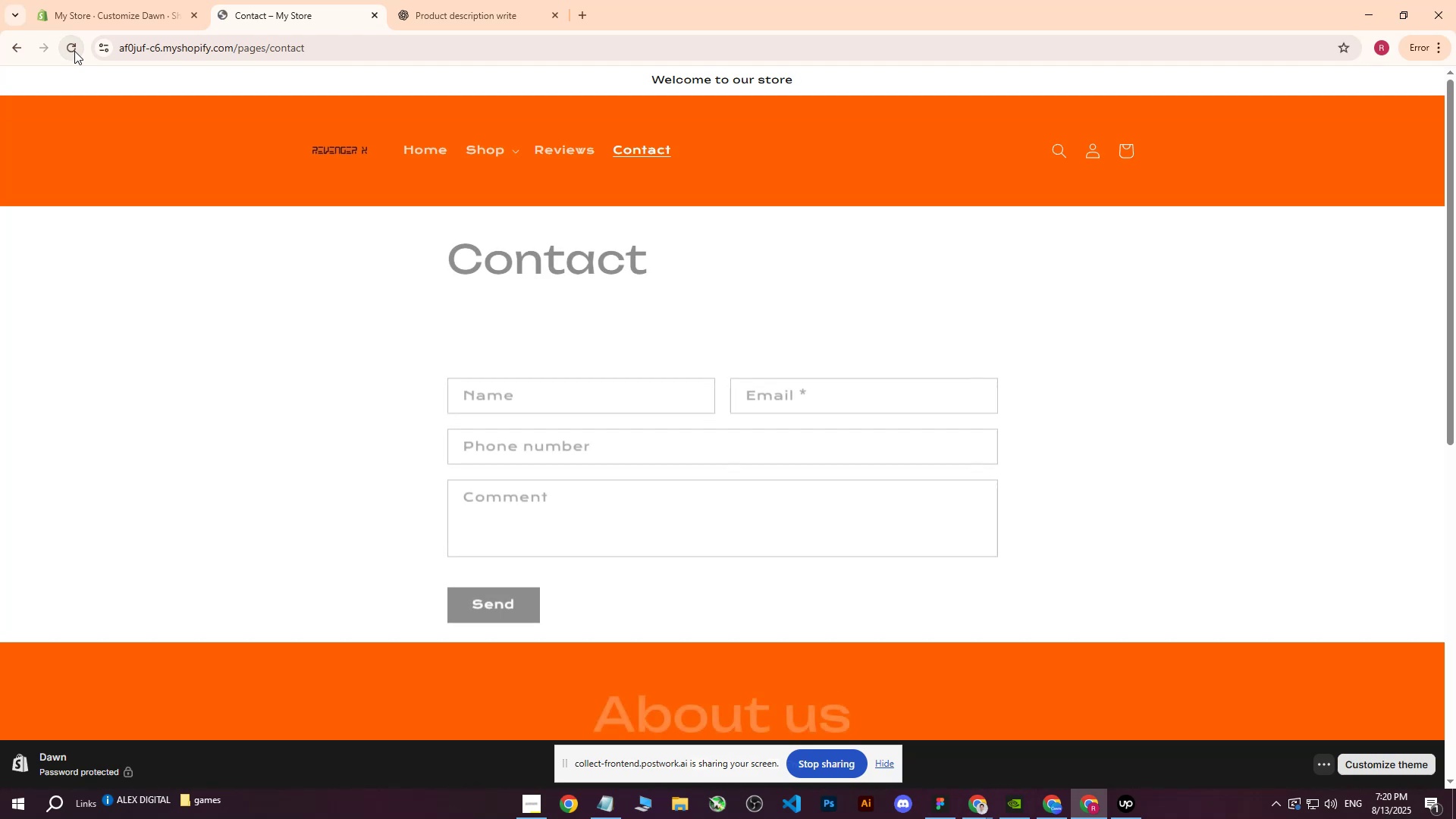 
left_click([98, 0])
 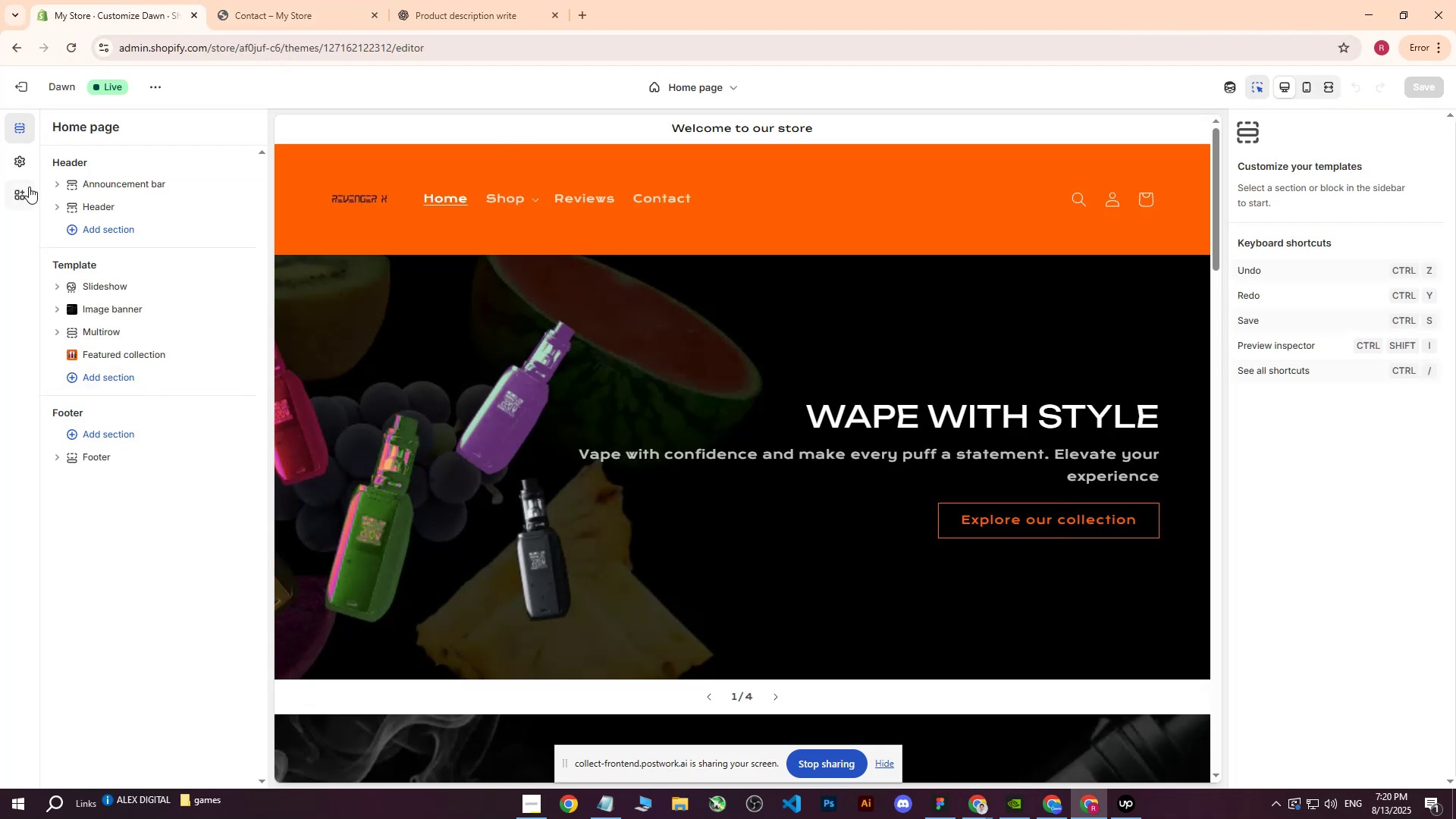 
left_click([24, 96])
 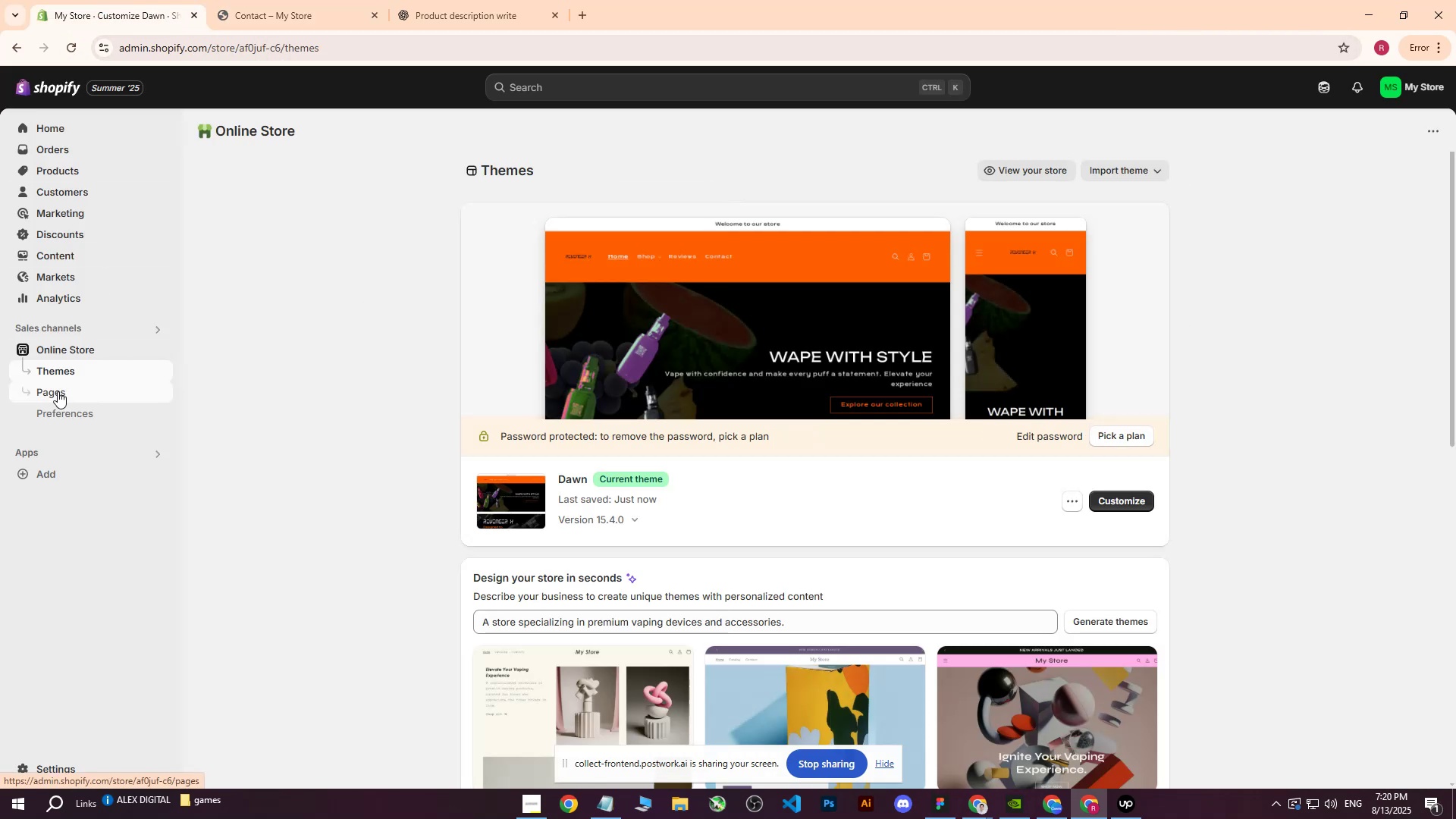 
left_click([58, 391])
 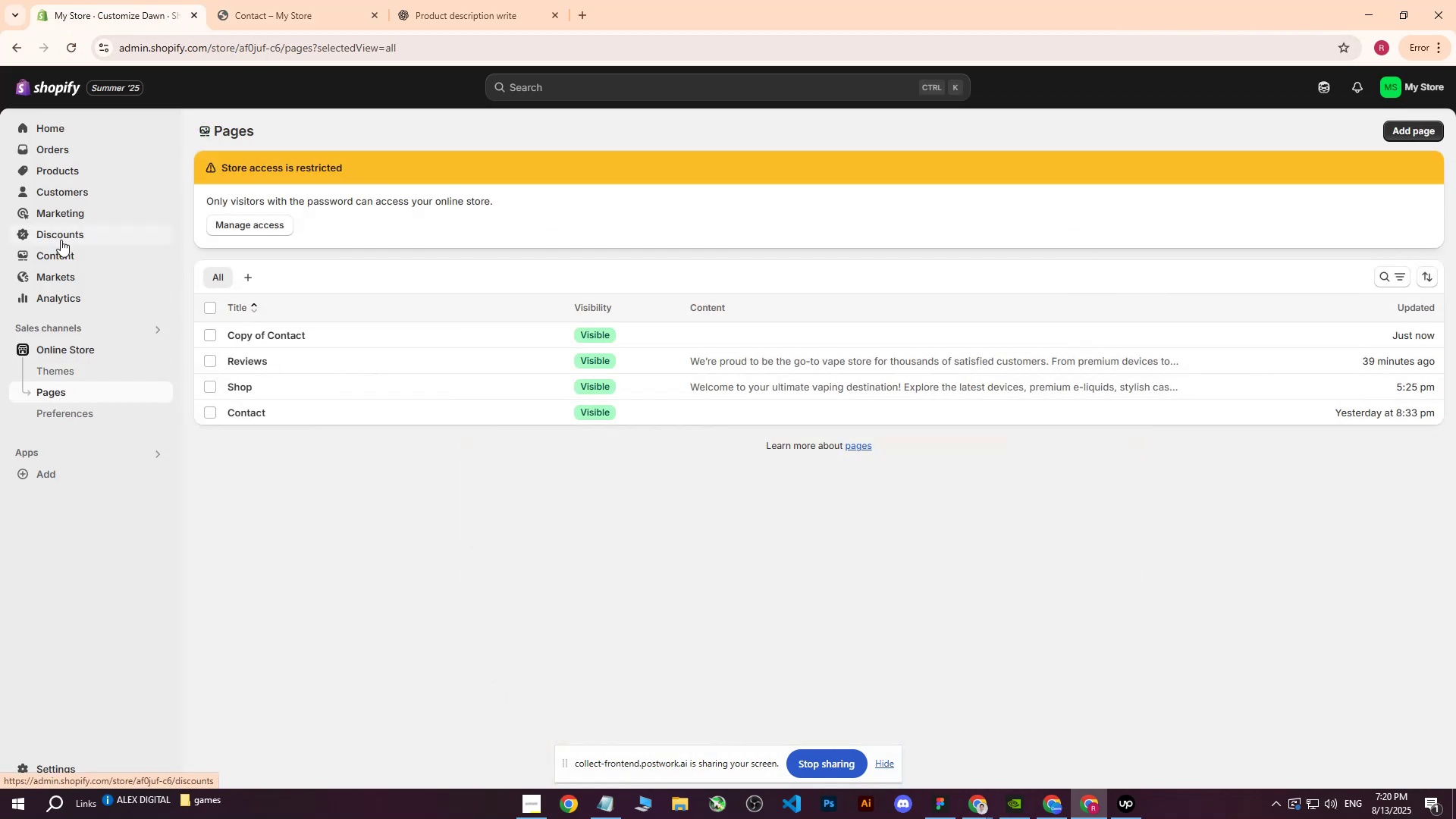 
left_click([58, 259])
 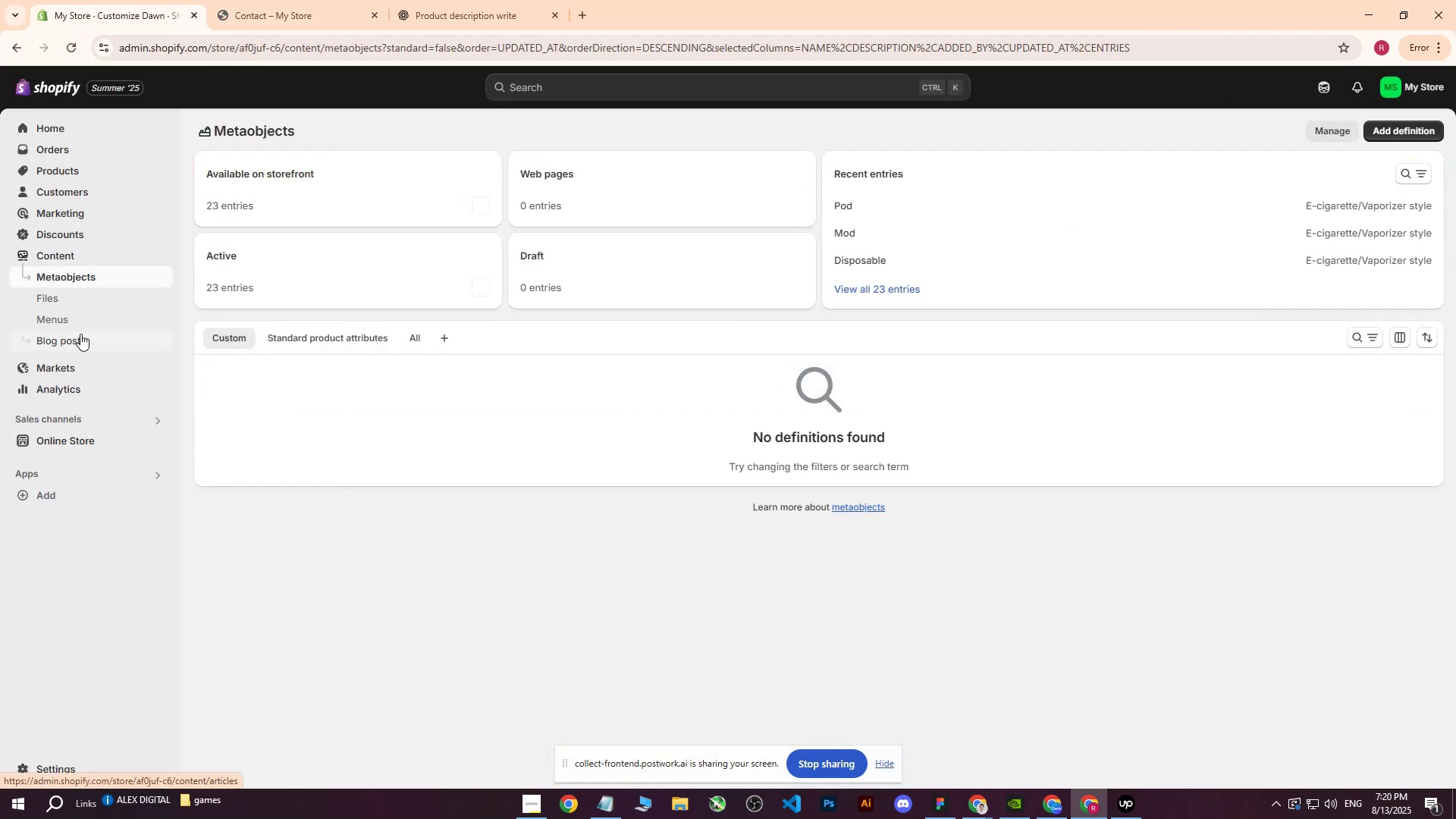 
left_click([64, 325])
 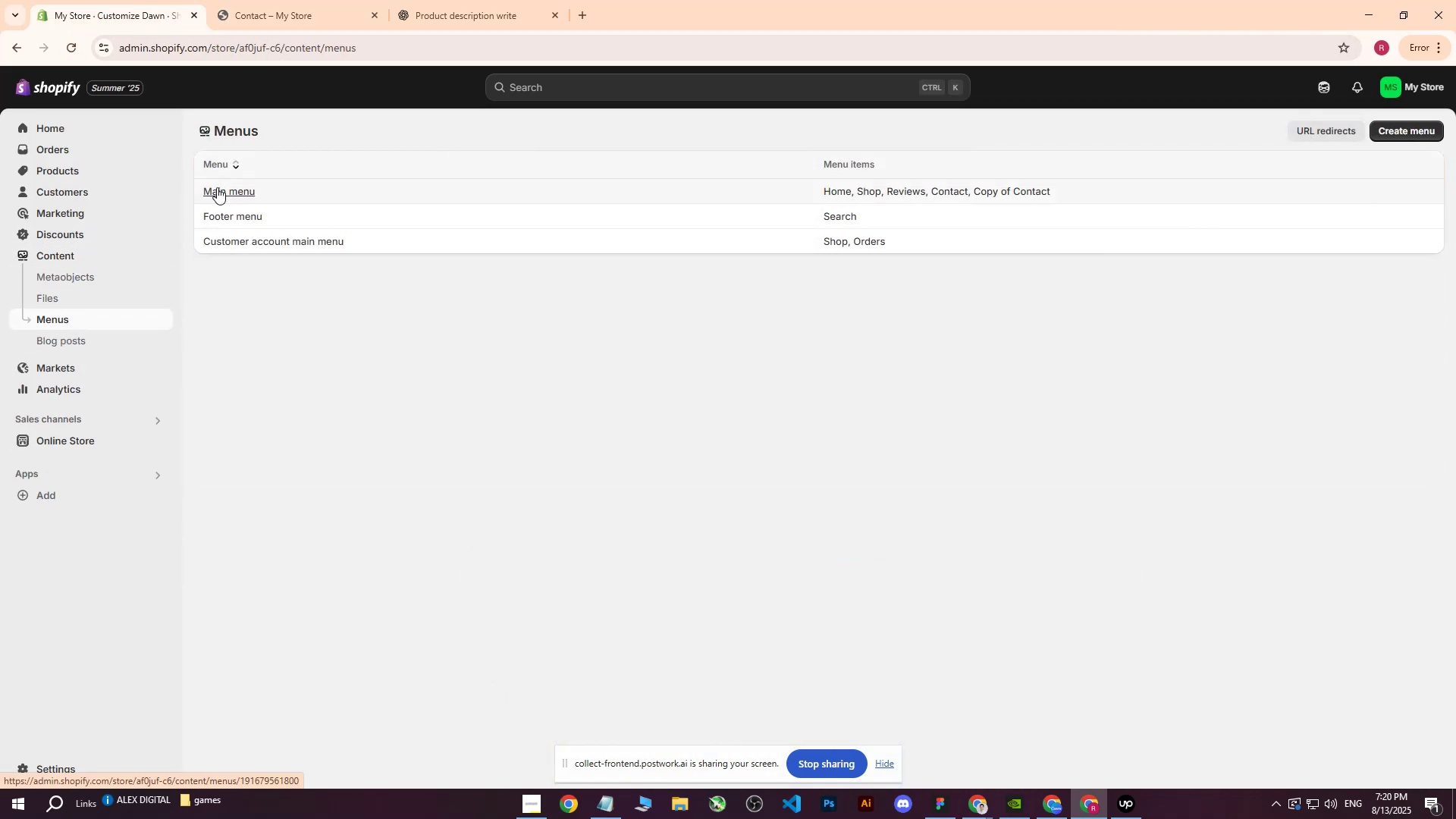 
left_click([230, 194])
 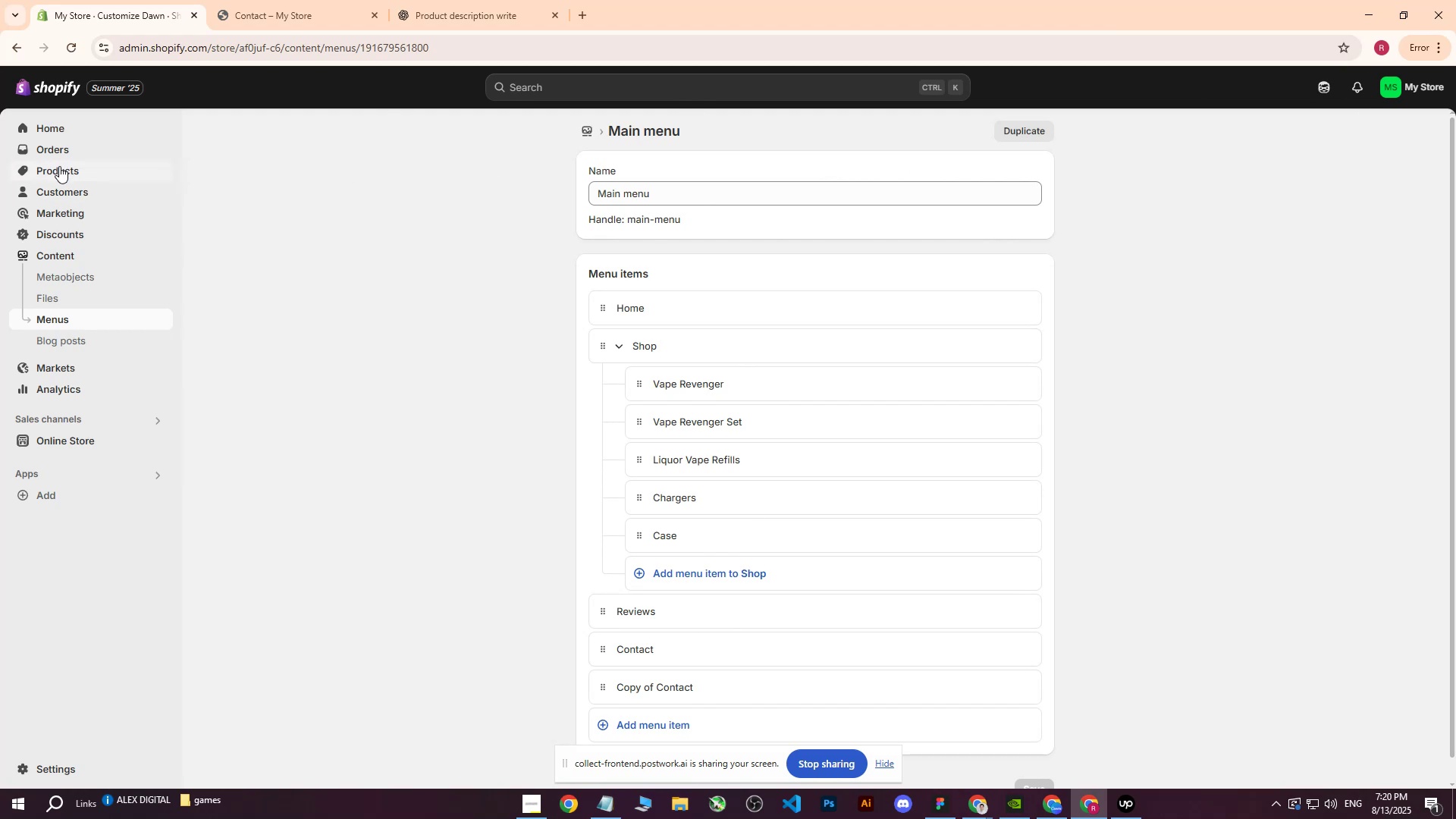 
left_click([159, 441])
 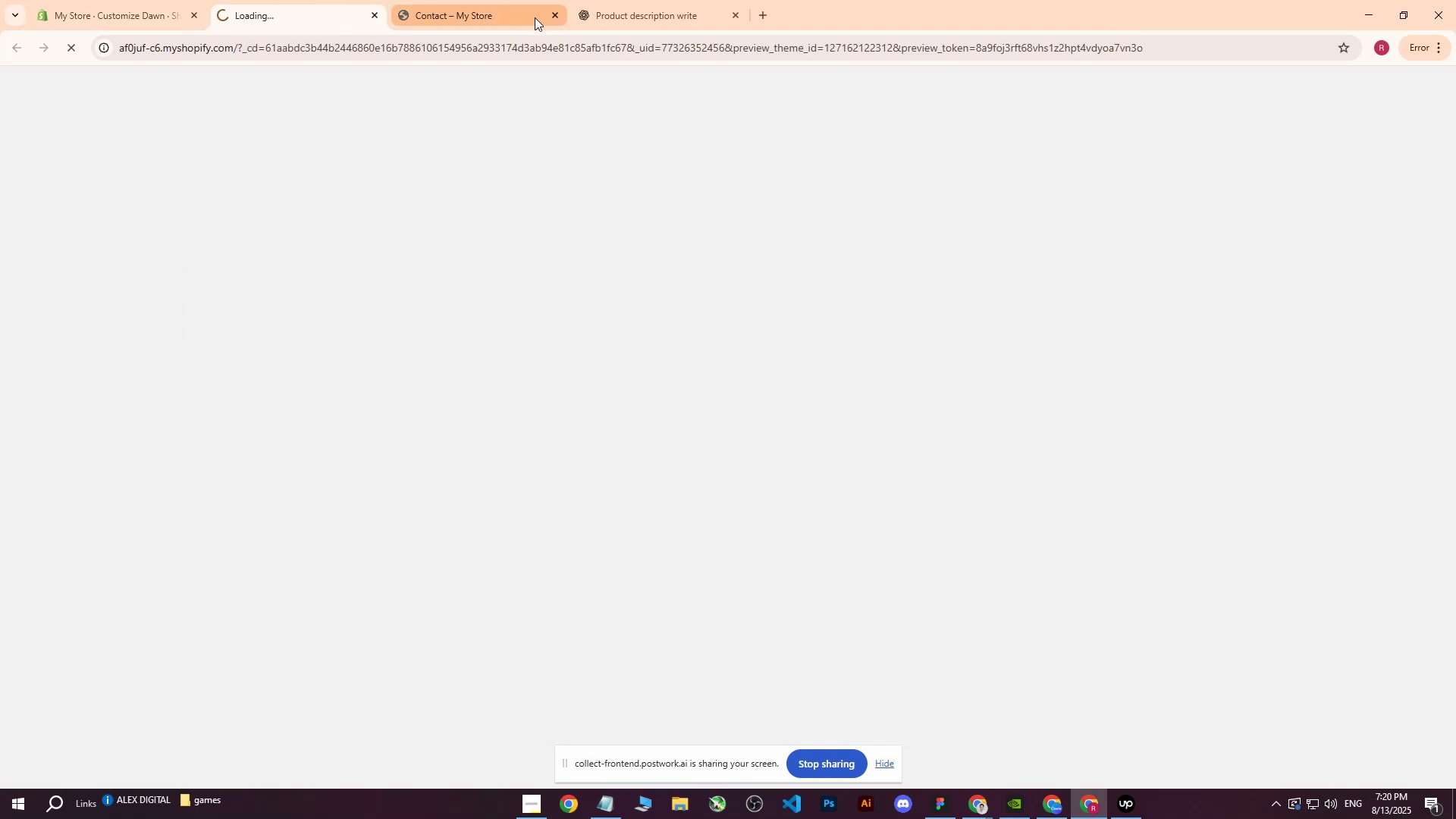 
left_click([552, 20])
 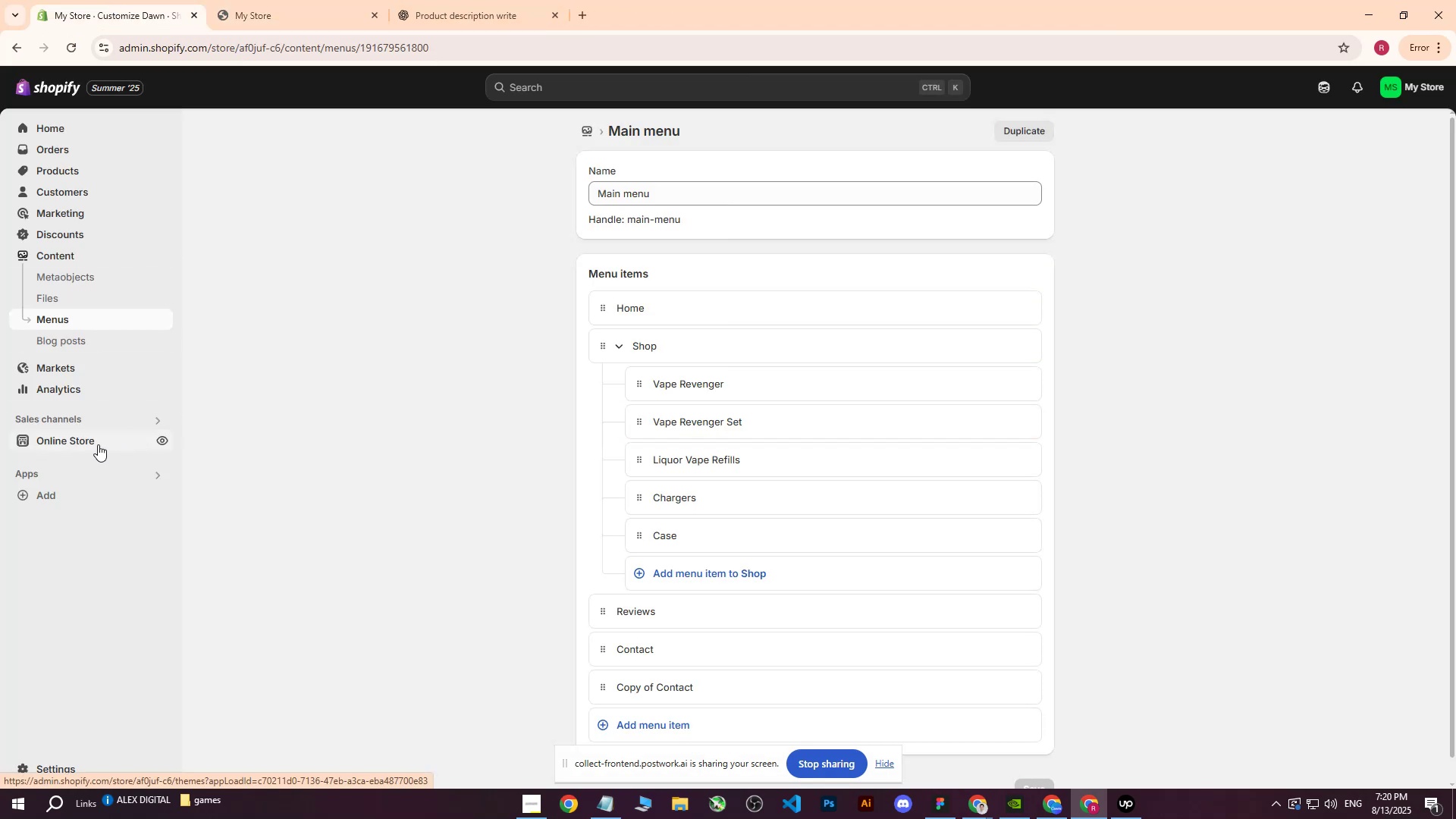 
left_click([66, 444])
 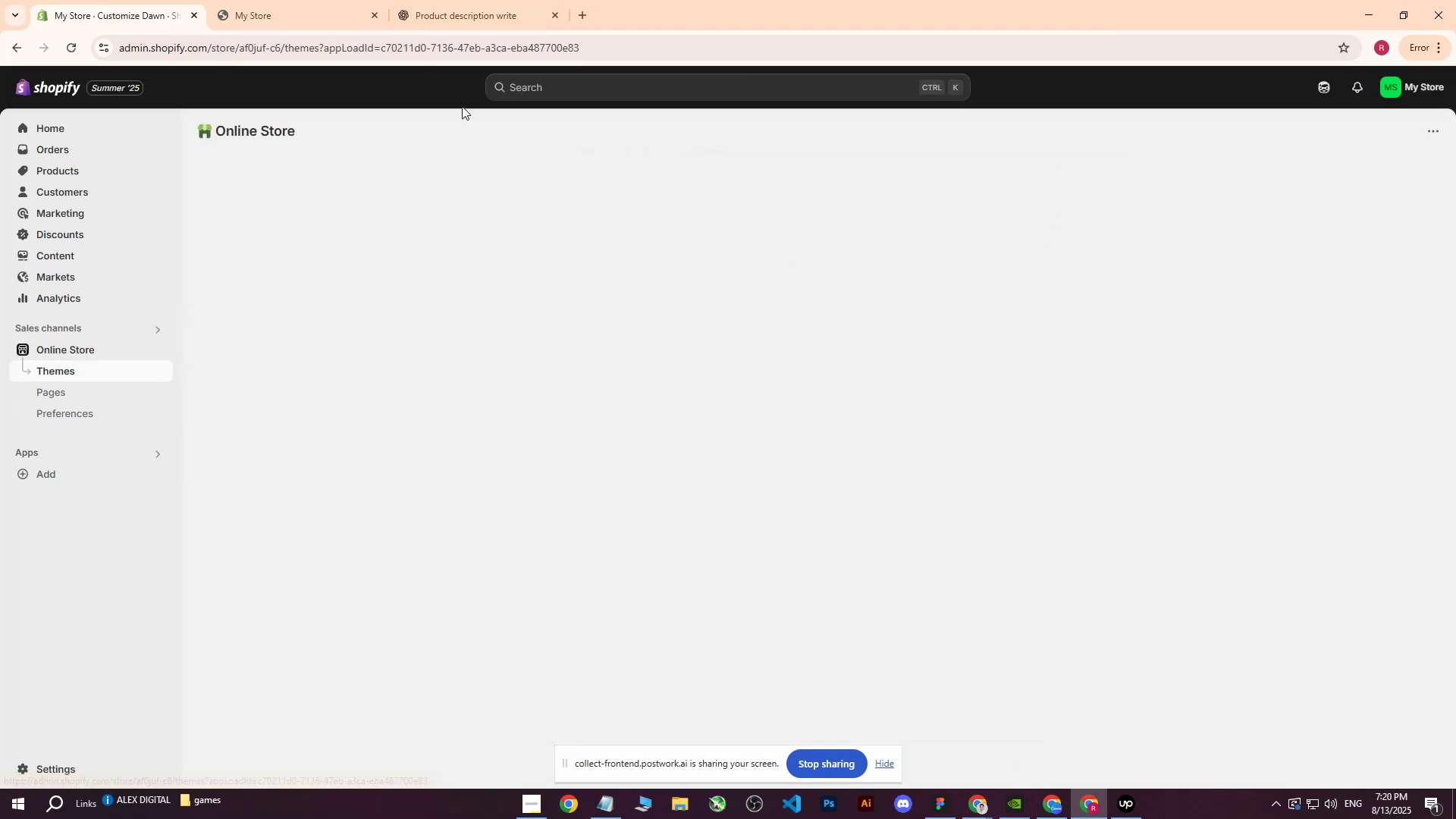 
left_click([288, 0])
 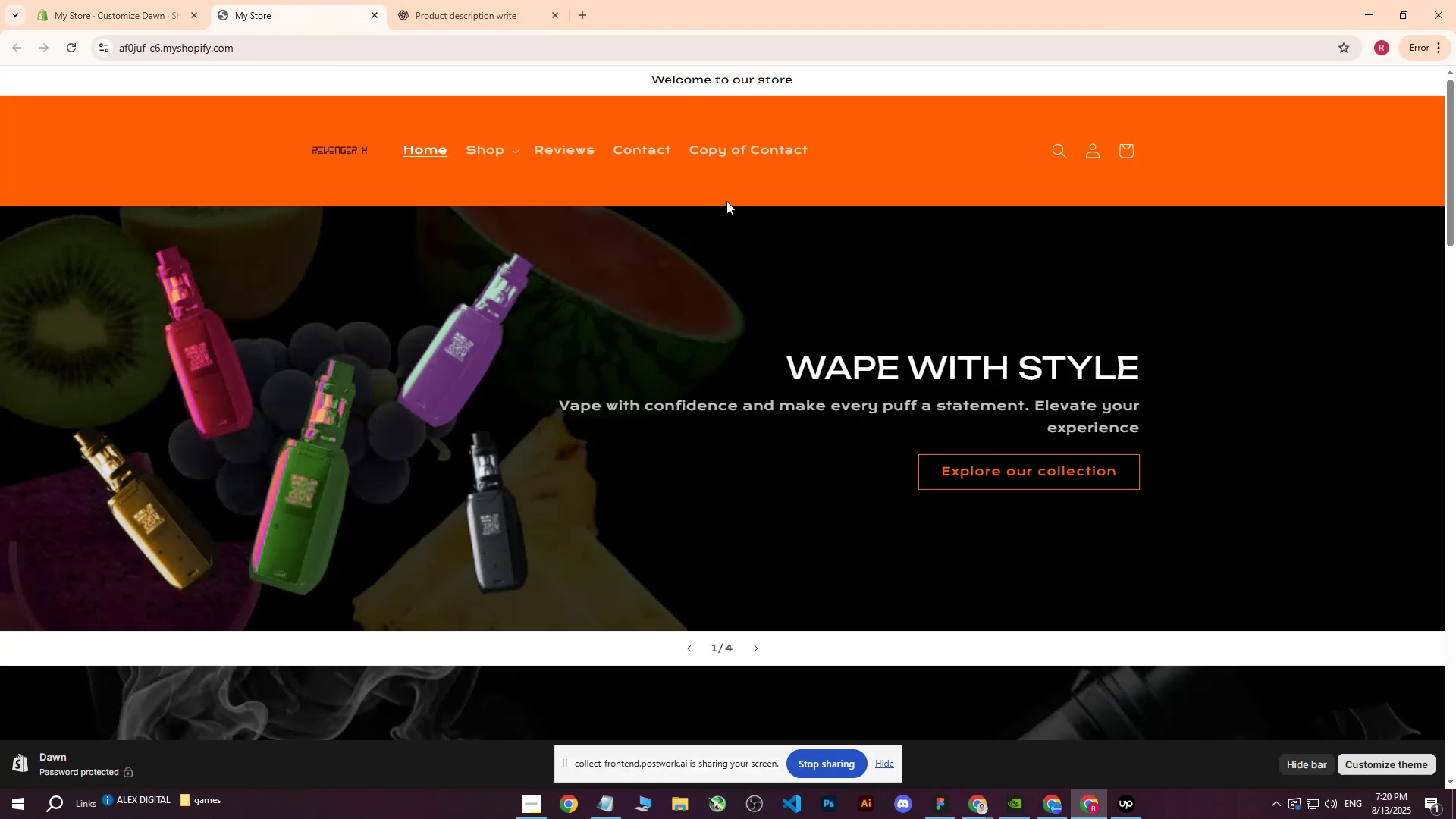 
left_click([778, 147])
 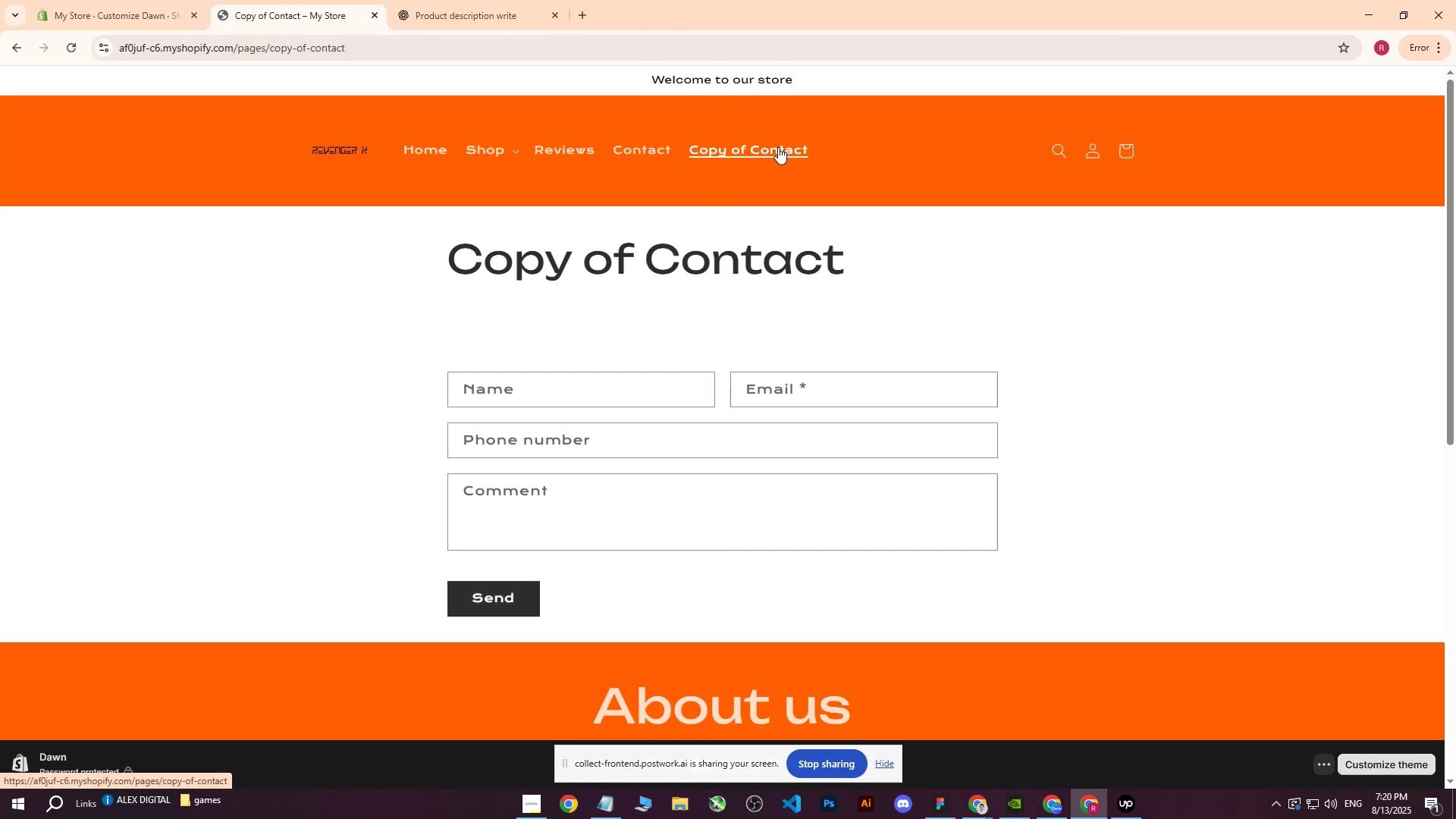 
scroll: coordinate [761, 331], scroll_direction: up, amount: 2.0
 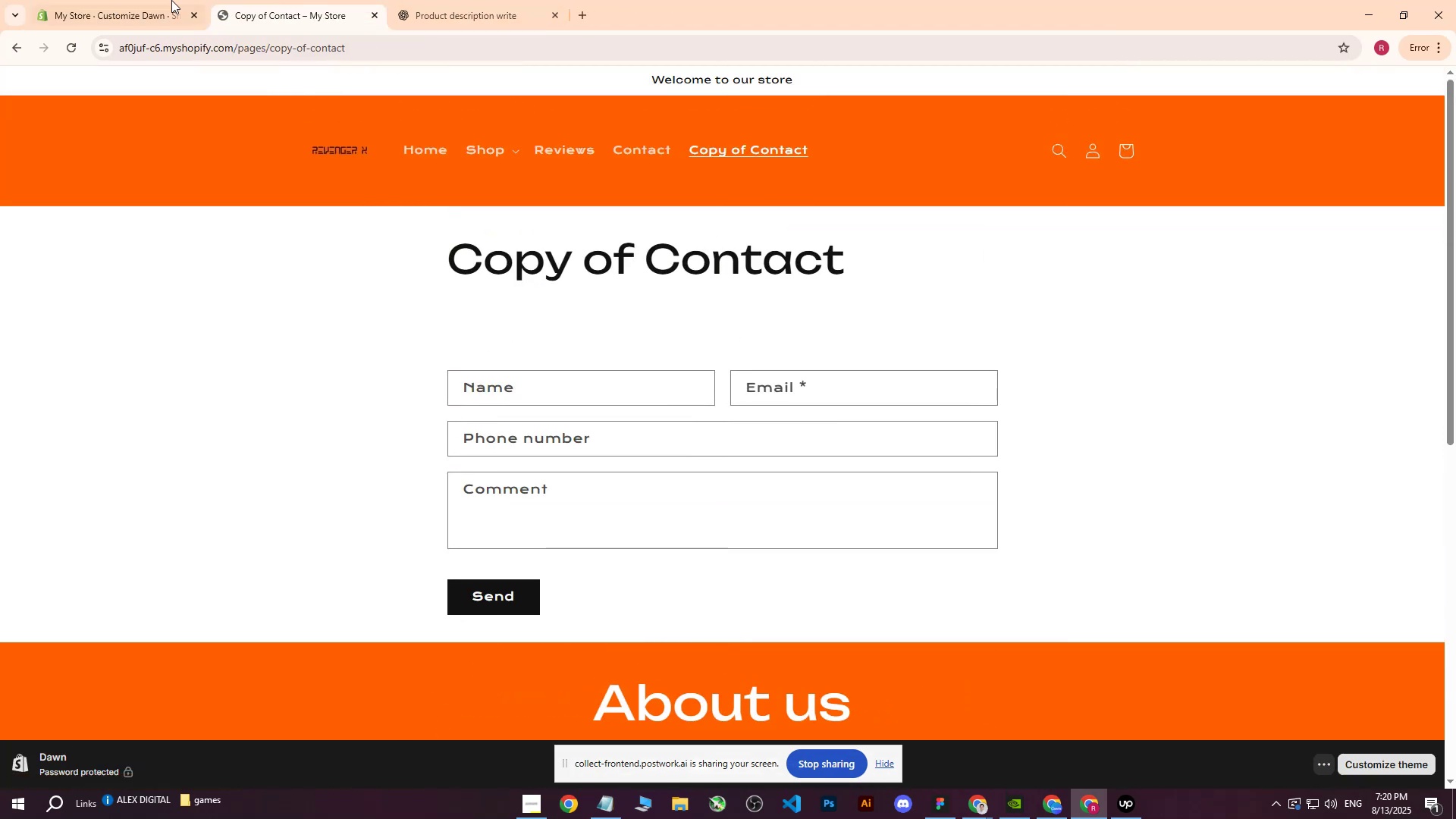 
left_click([115, 0])
 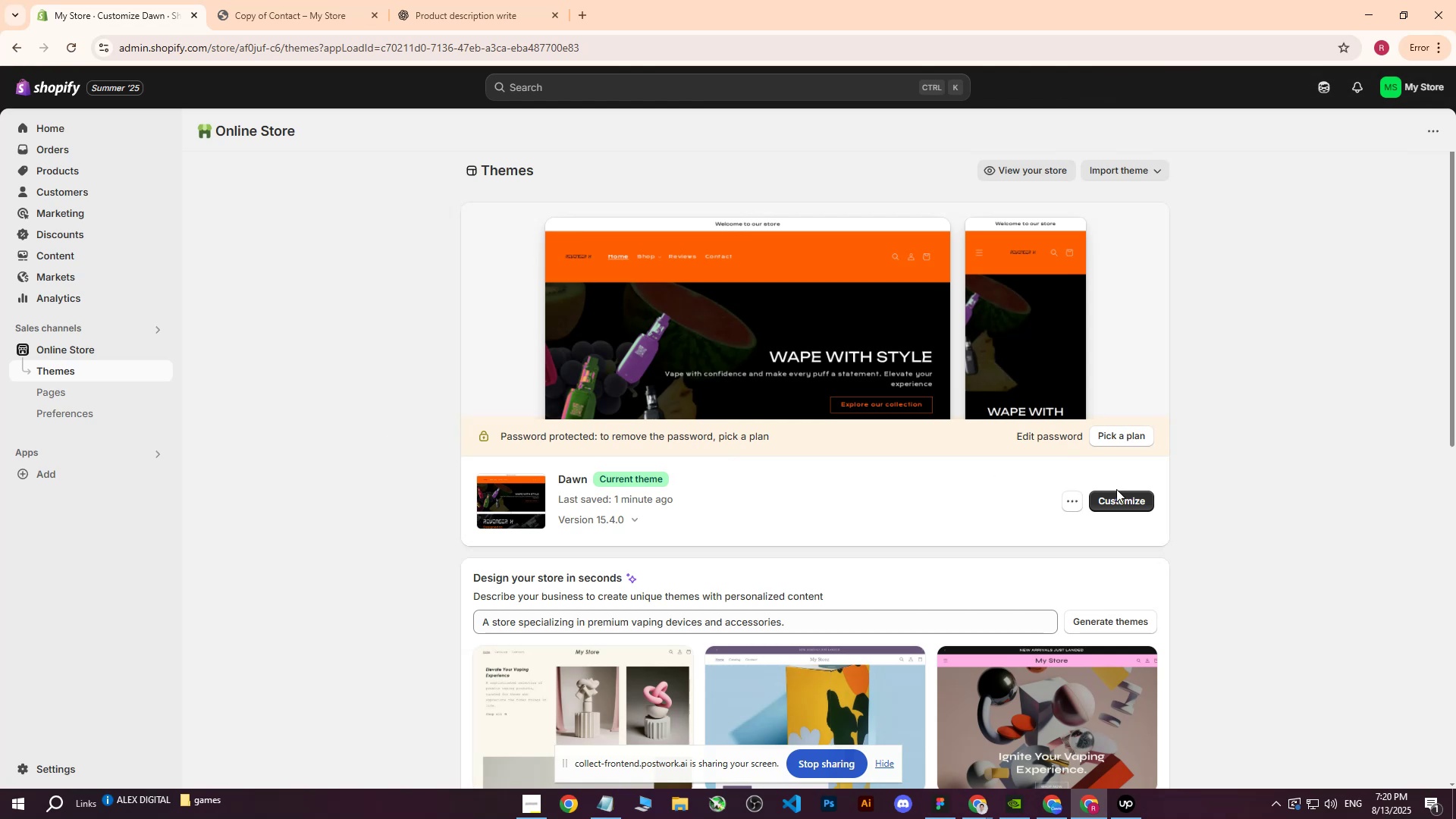 
left_click([1138, 502])
 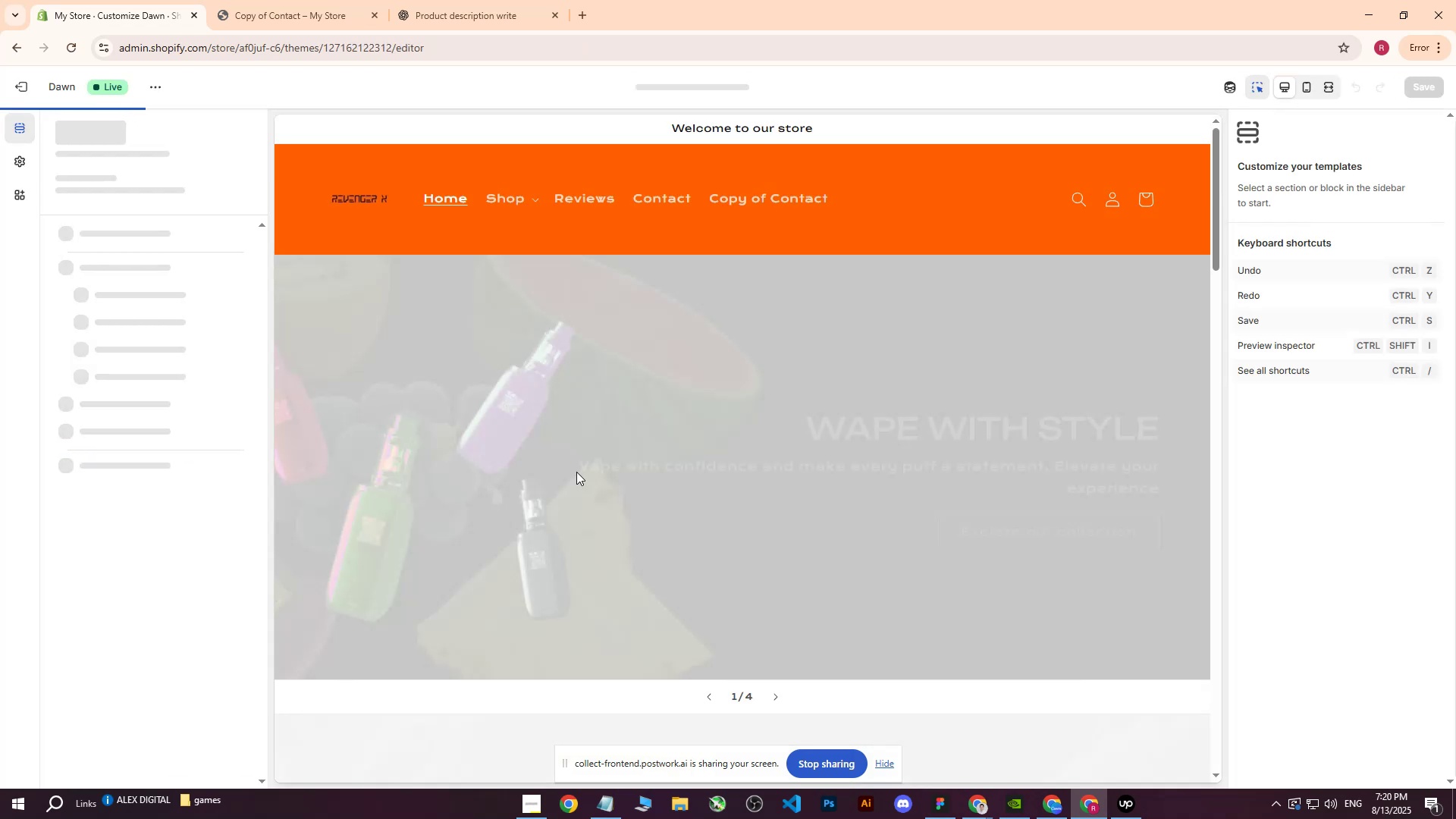 
scroll: coordinate [616, 447], scroll_direction: down, amount: 5.0
 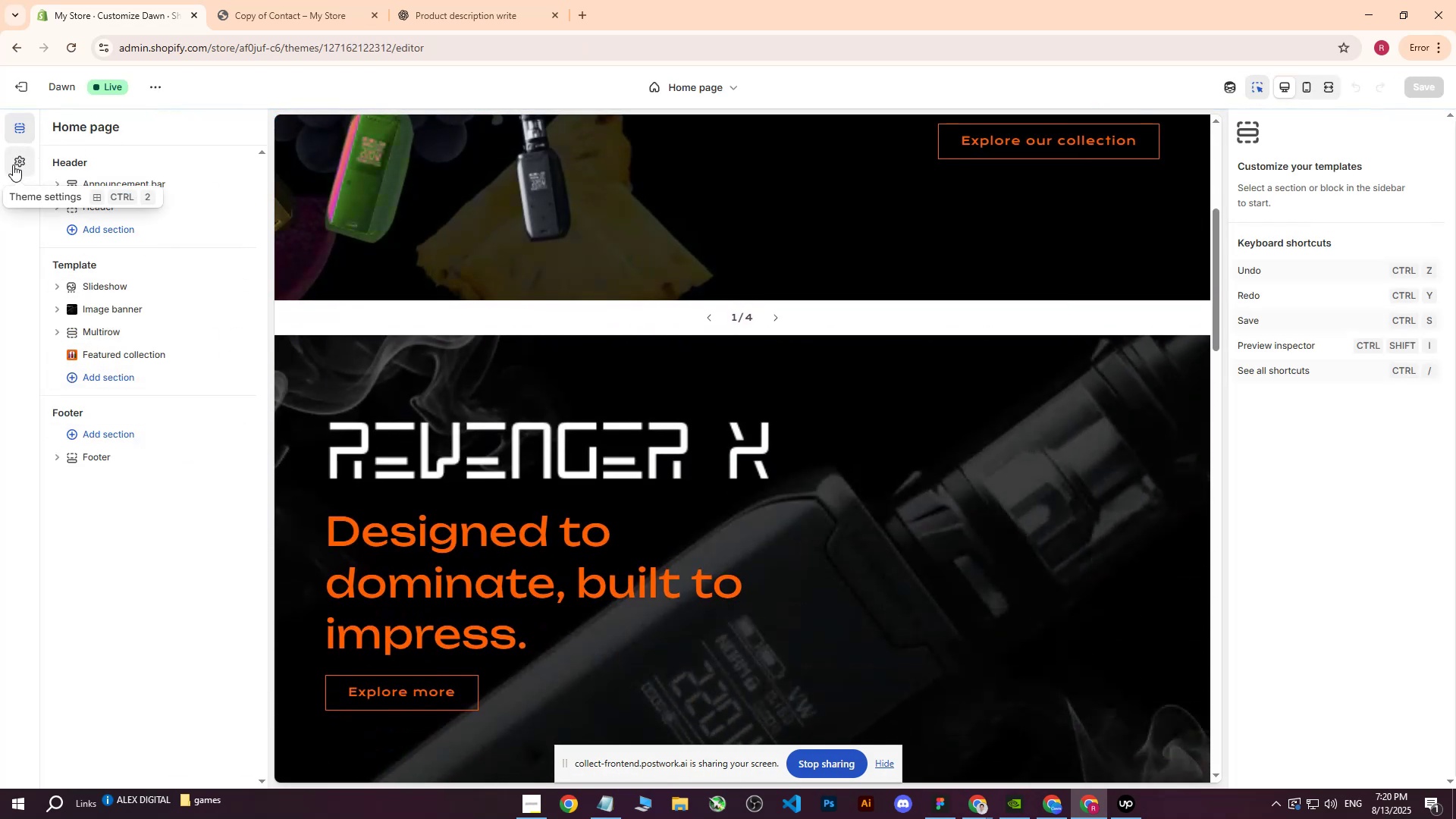 
scroll: coordinate [626, 306], scroll_direction: up, amount: 7.0
 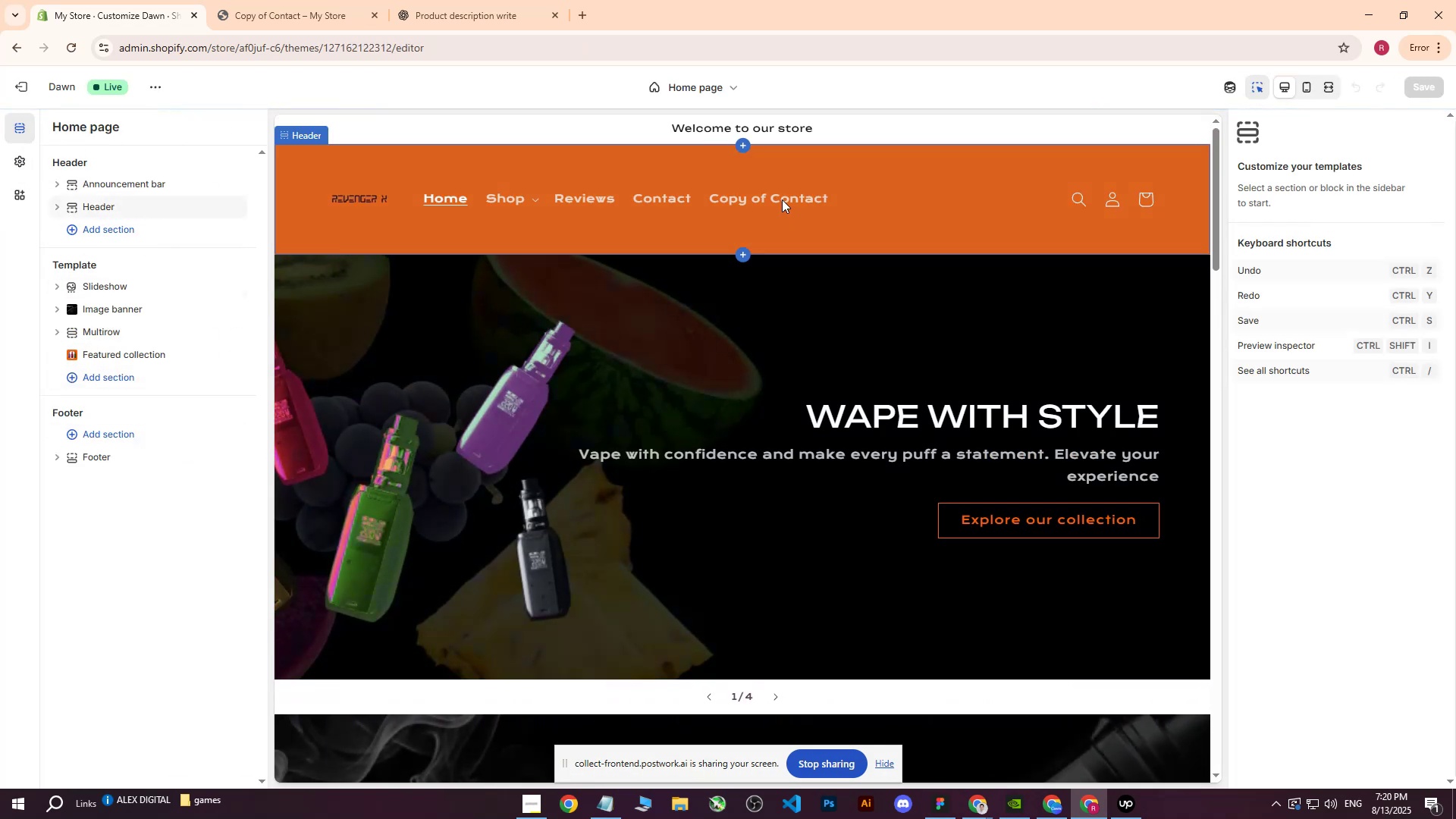 
double_click([782, 199])
 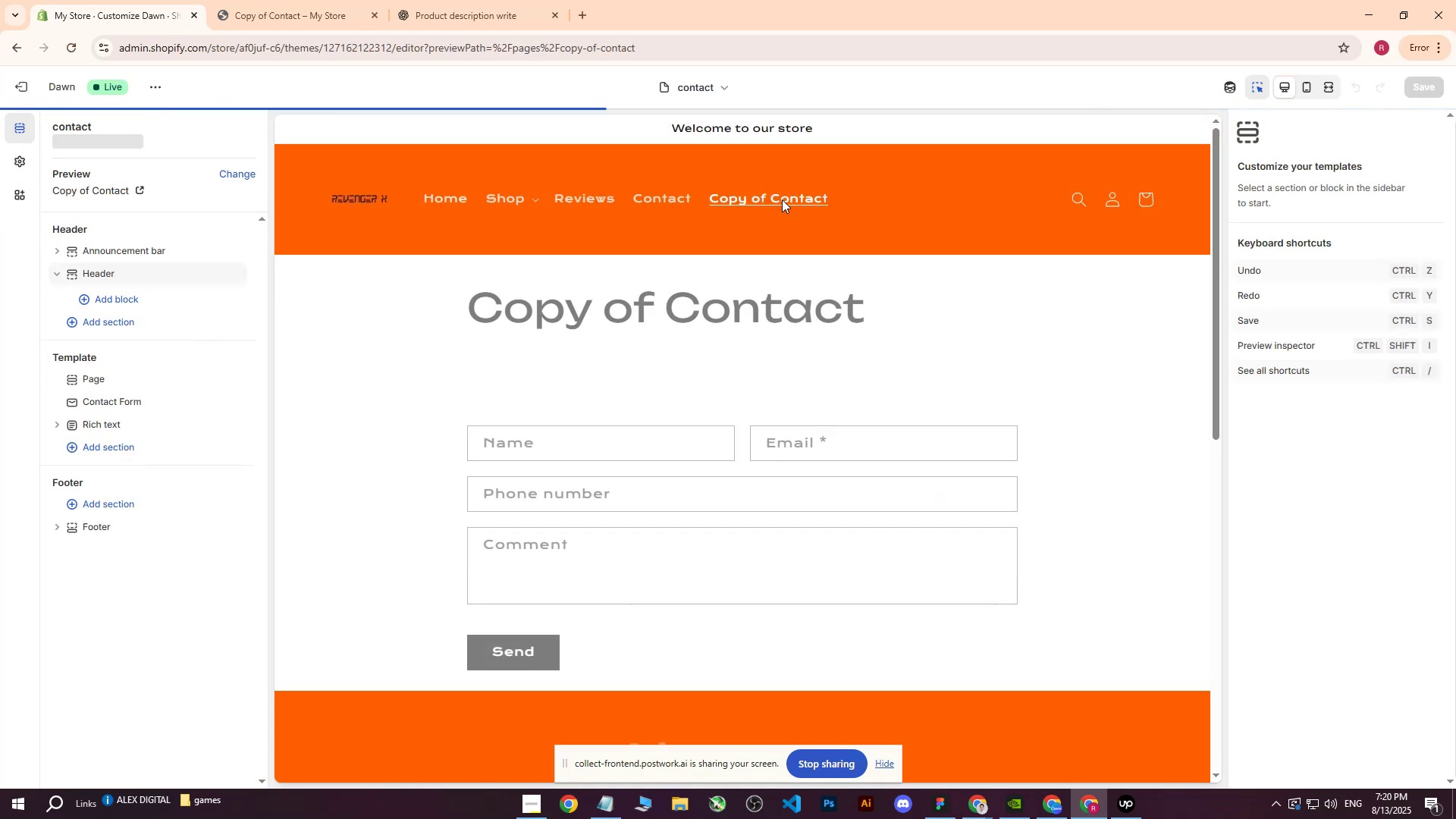 
scroll: coordinate [822, 344], scroll_direction: down, amount: 1.0
 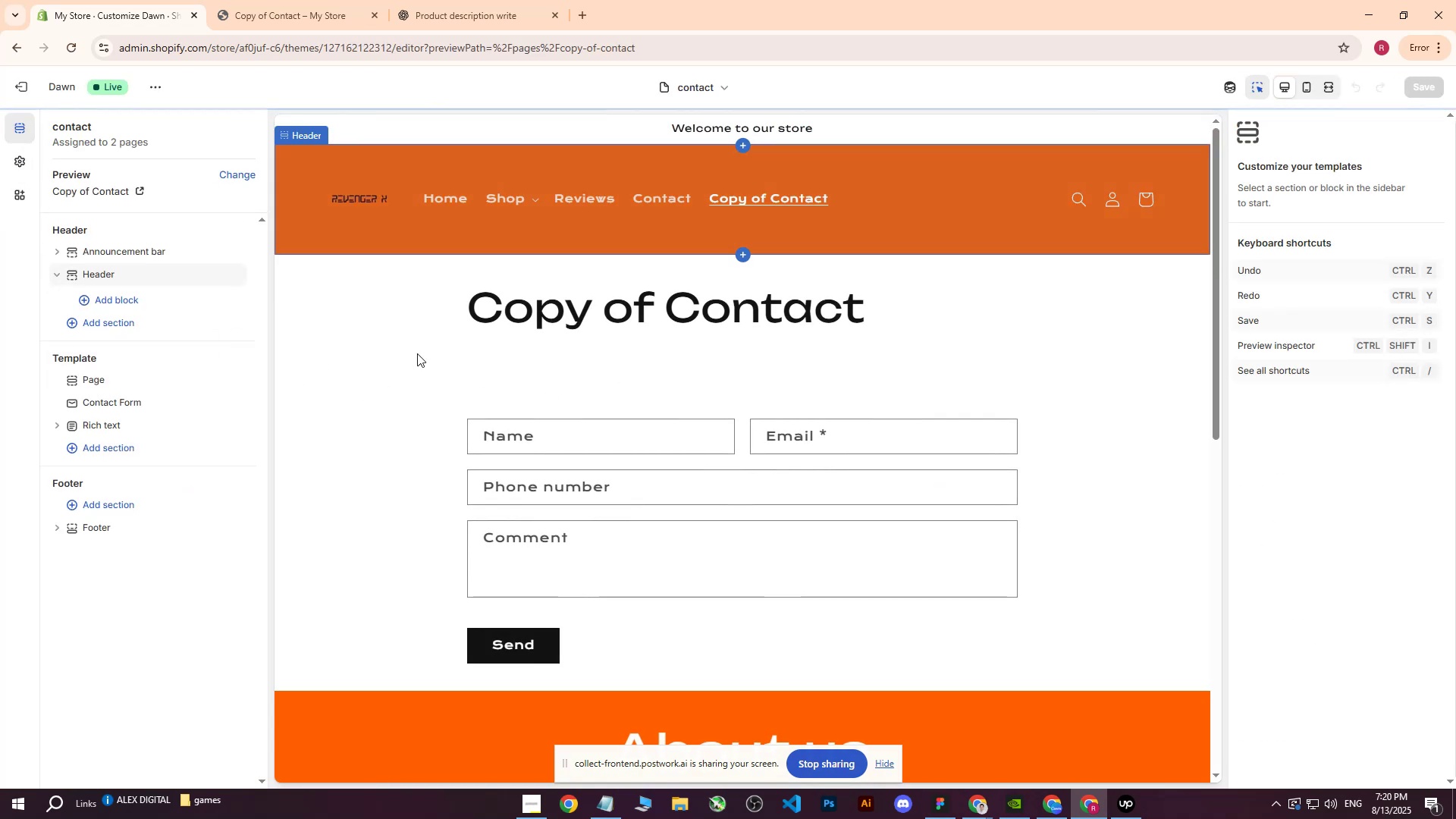 
left_click([477, 351])
 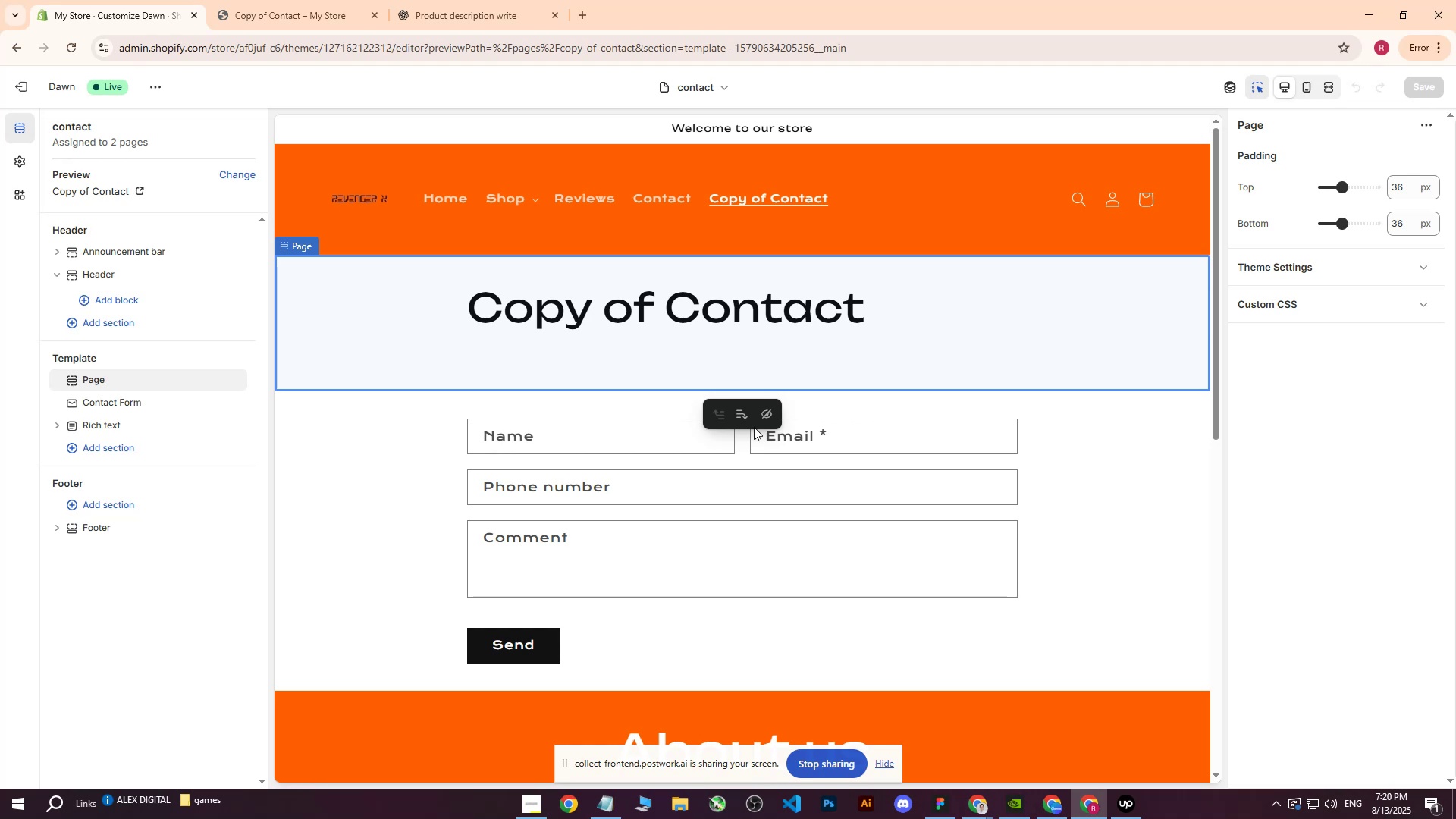 
left_click([981, 493])
 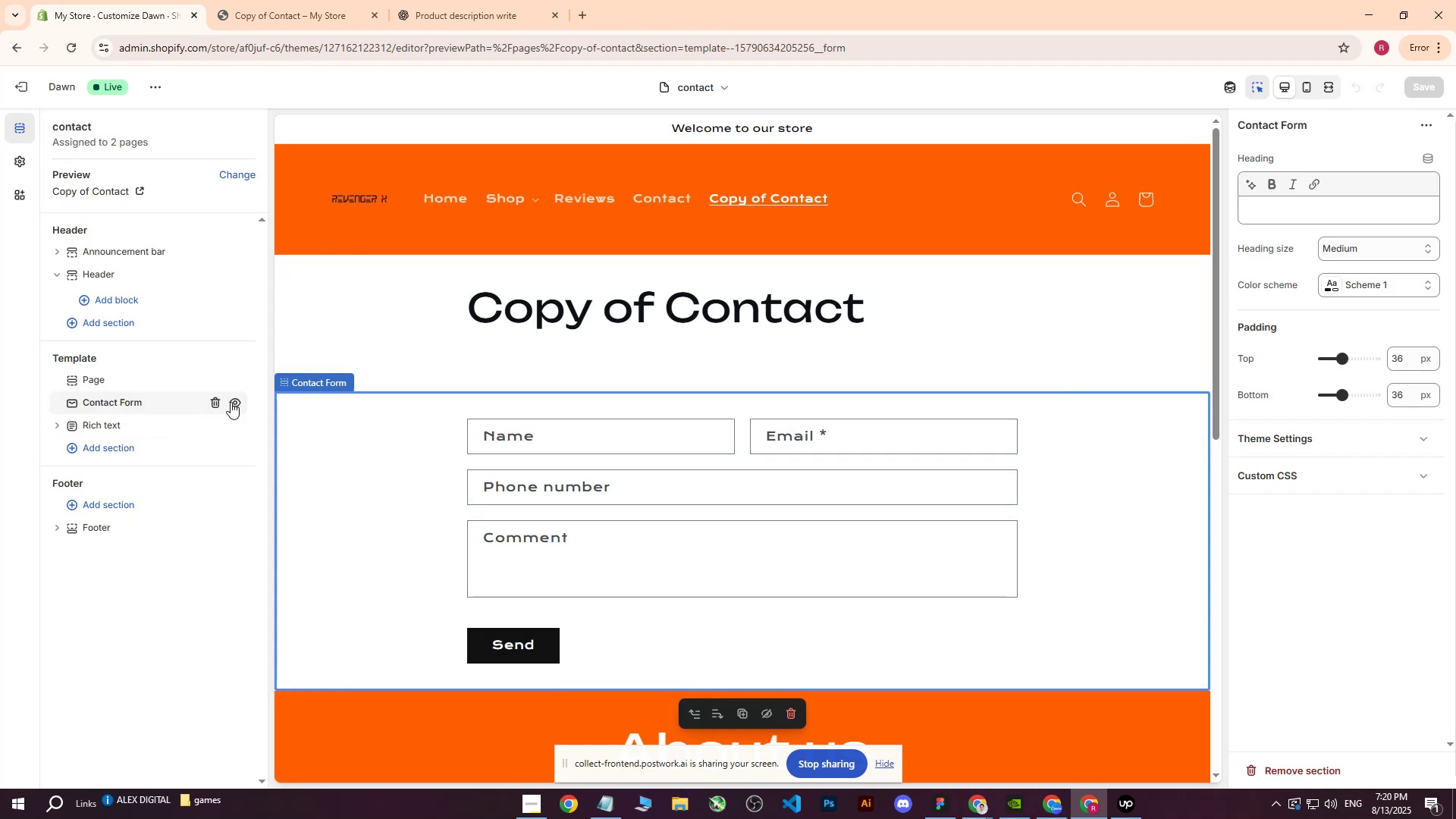 
left_click([213, 403])
 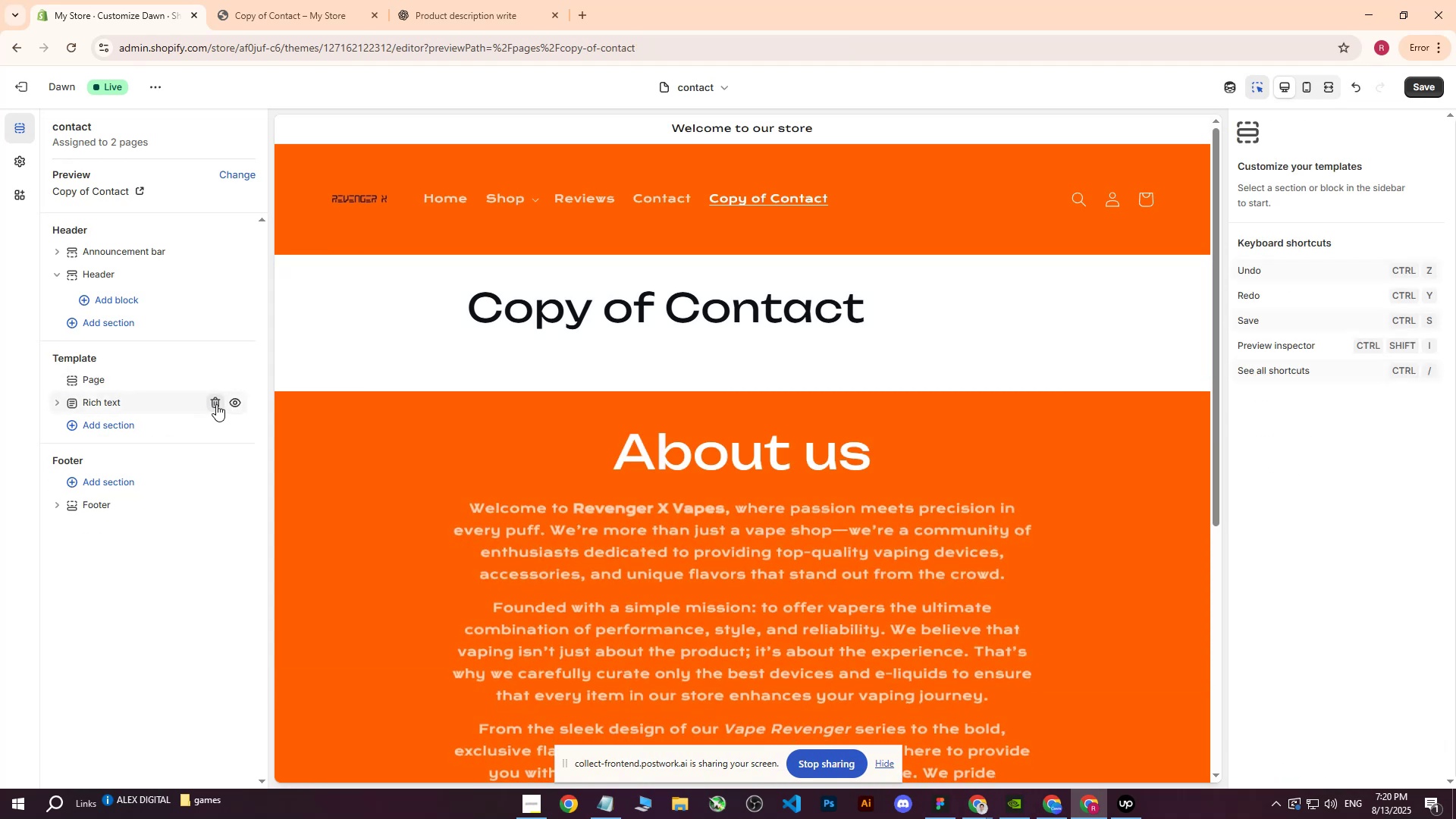 
left_click([216, 404])
 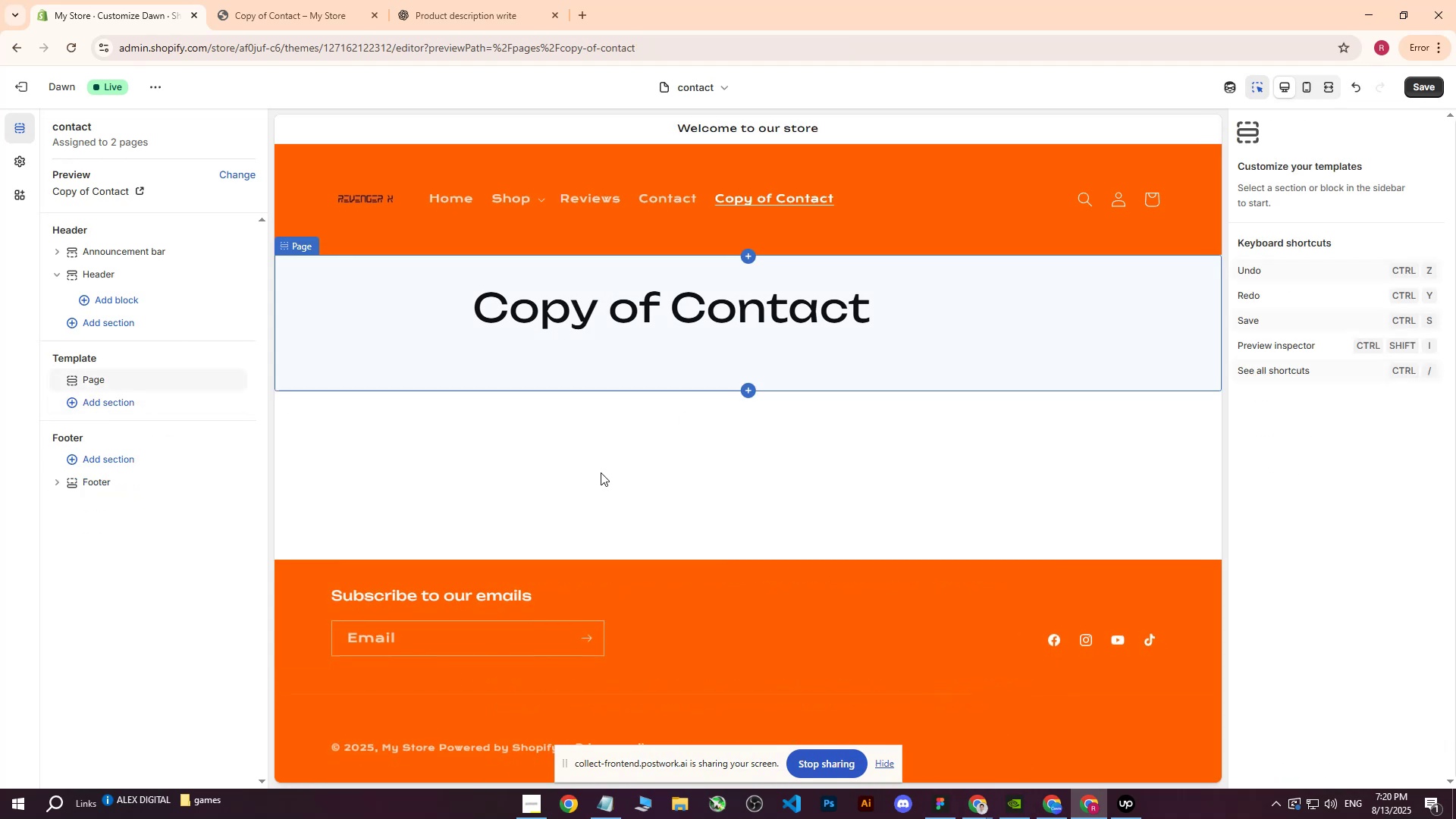 
left_click([749, 391])
 